 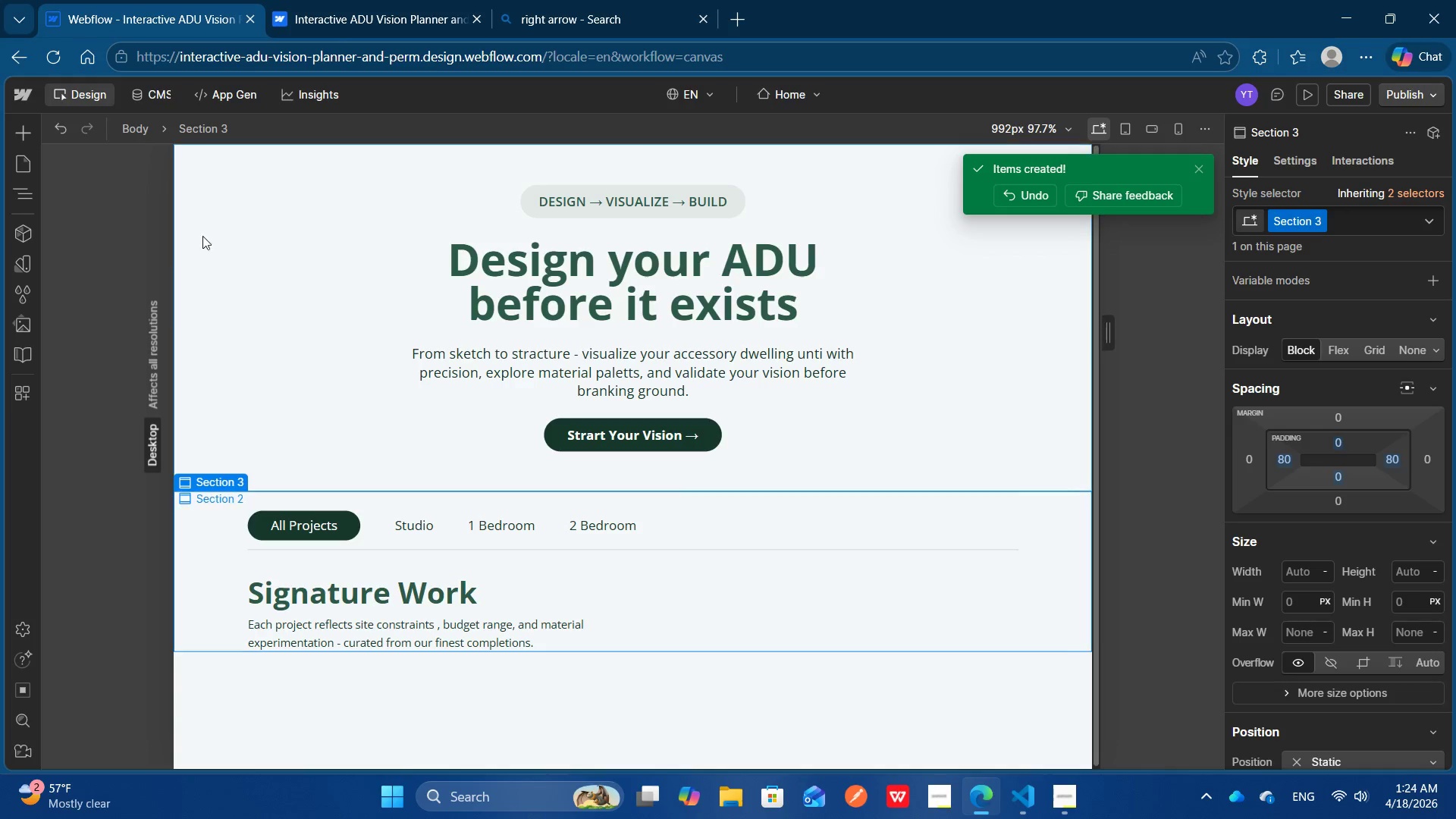 
scroll: coordinate [878, 668], scroll_direction: none, amount: 0.0
 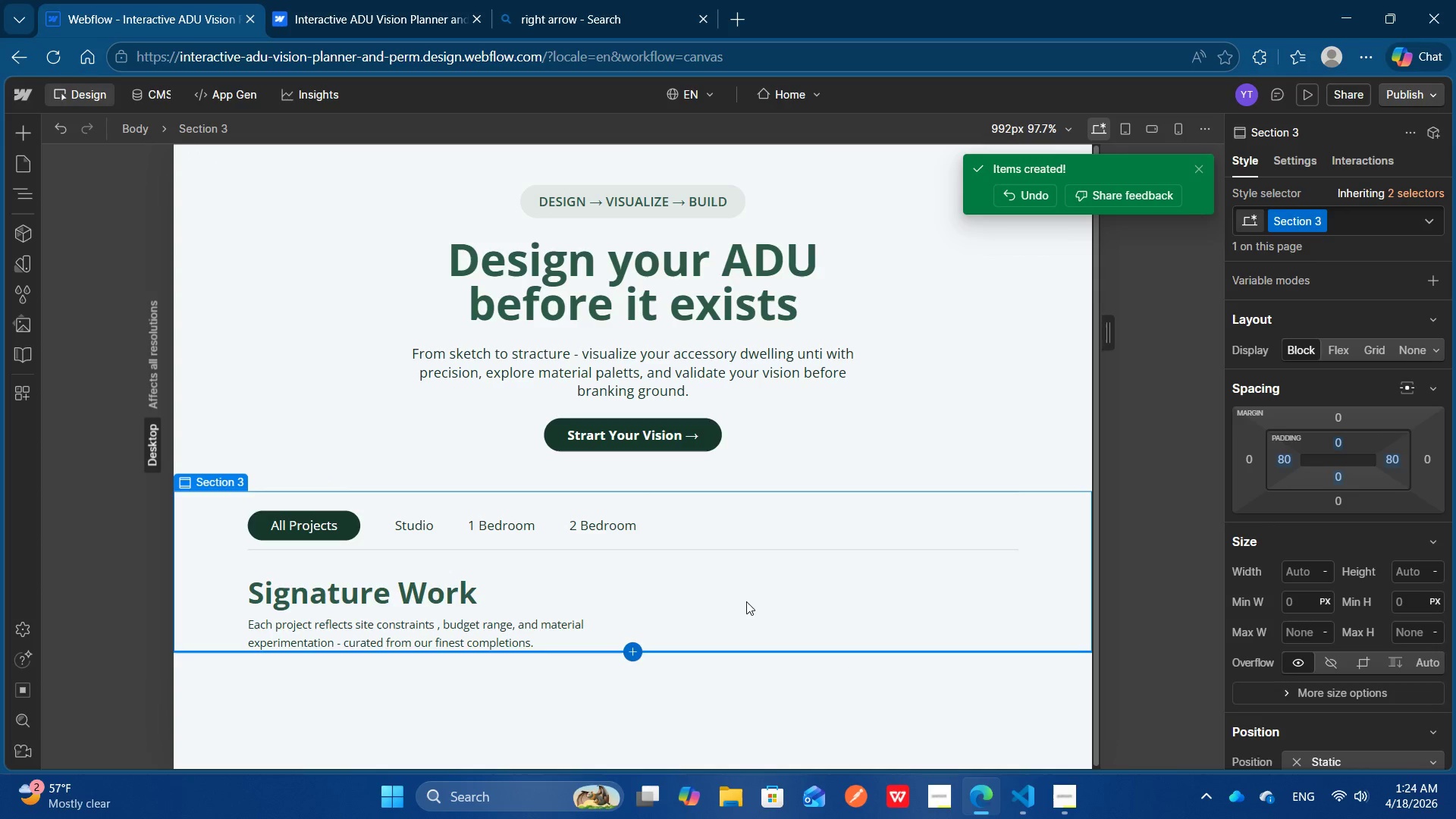 
left_click([746, 601])
 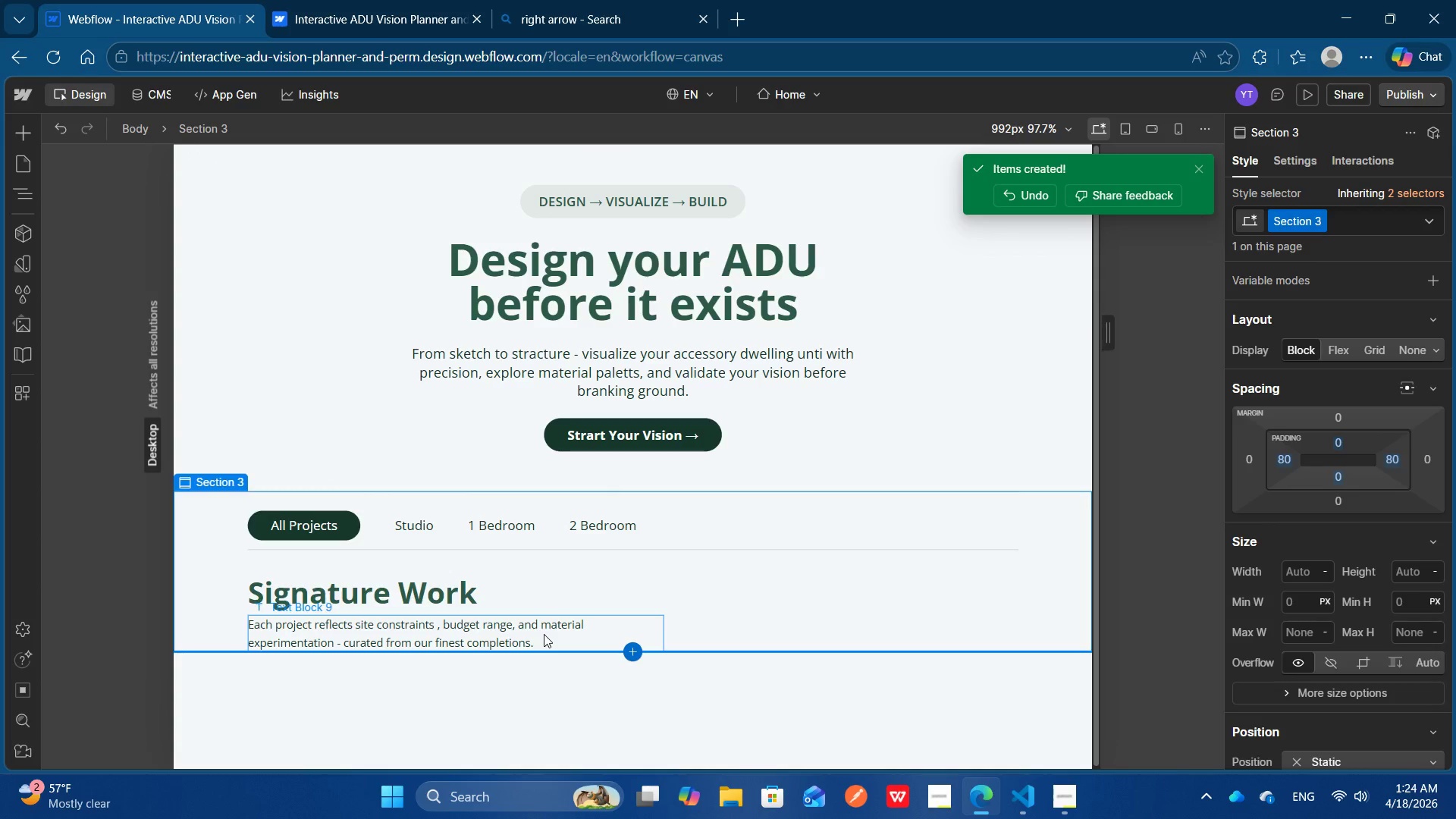 
left_click([544, 634])
 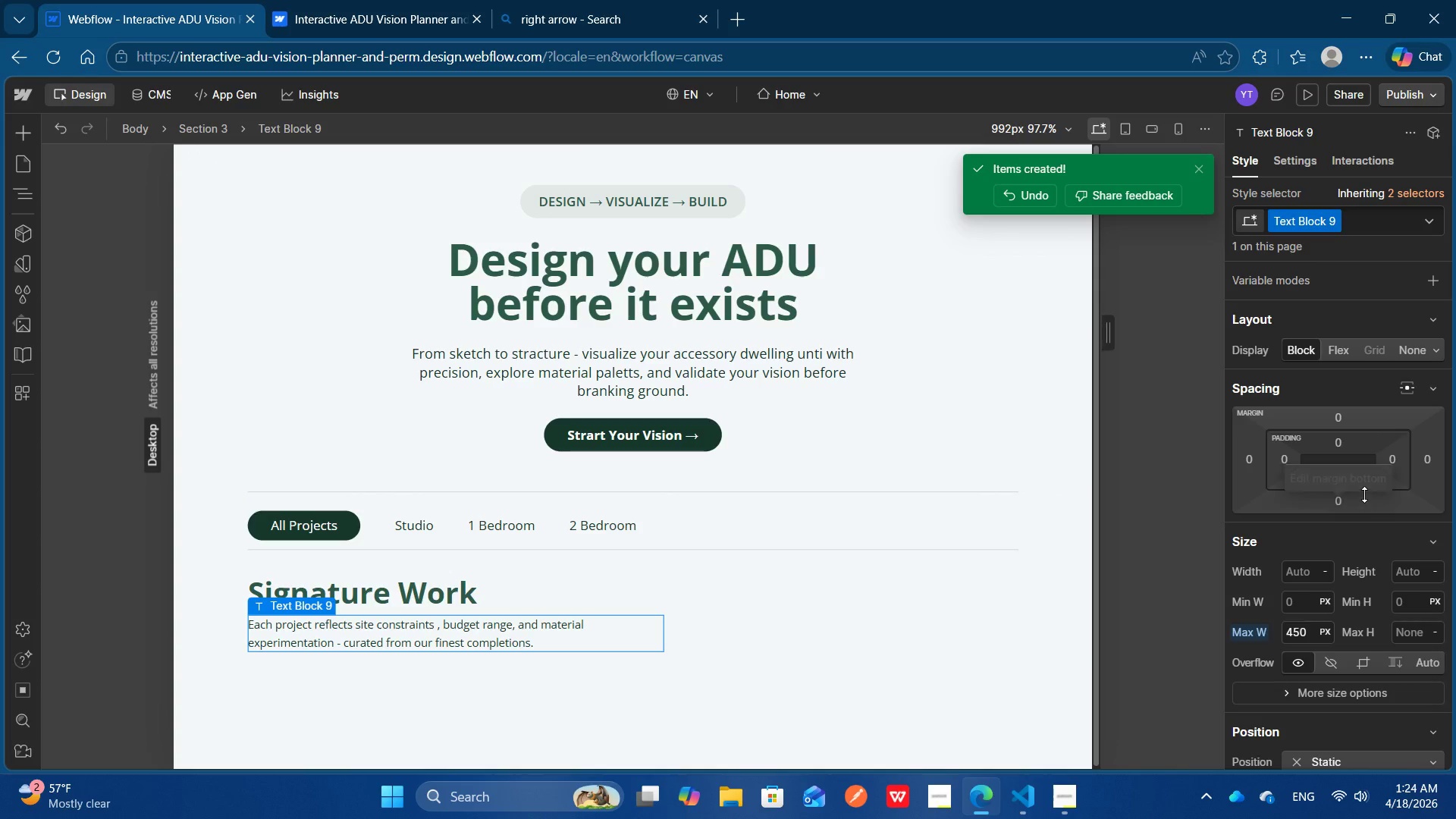 
left_click_drag(start_coordinate=[1364, 494], to_coordinate=[1363, 508])
 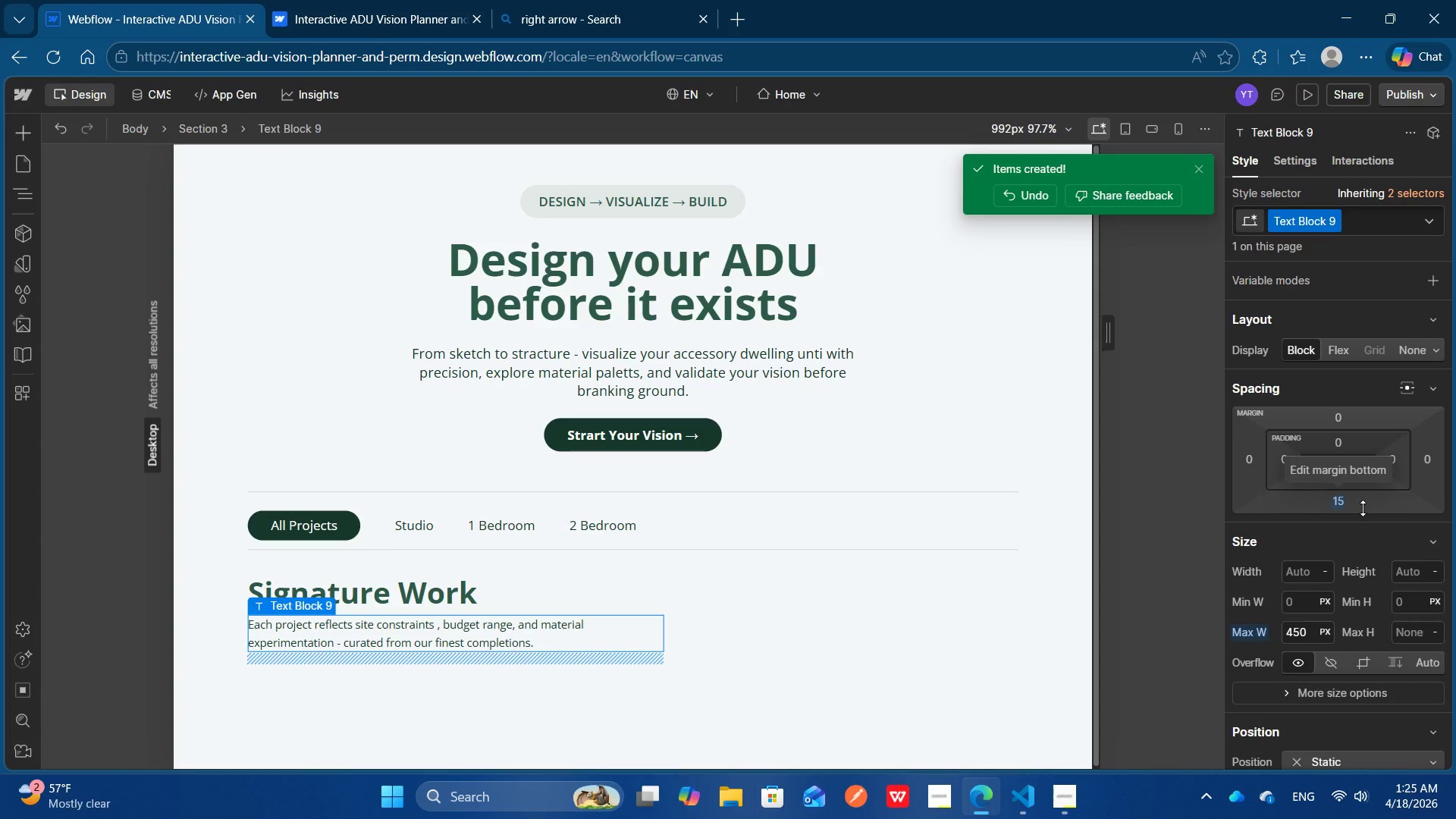 
wait(8.53)
 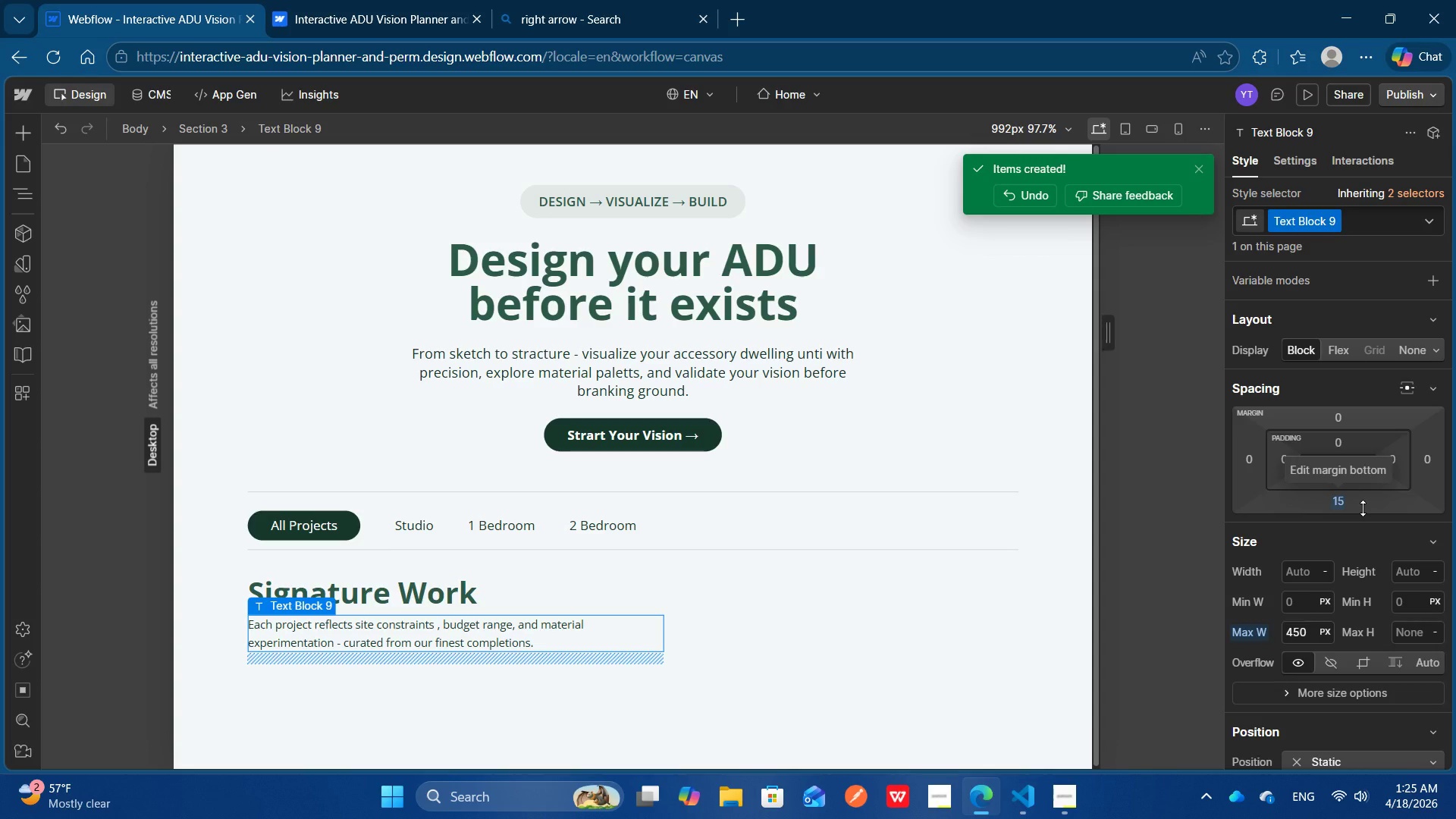 
left_click([880, 623])
 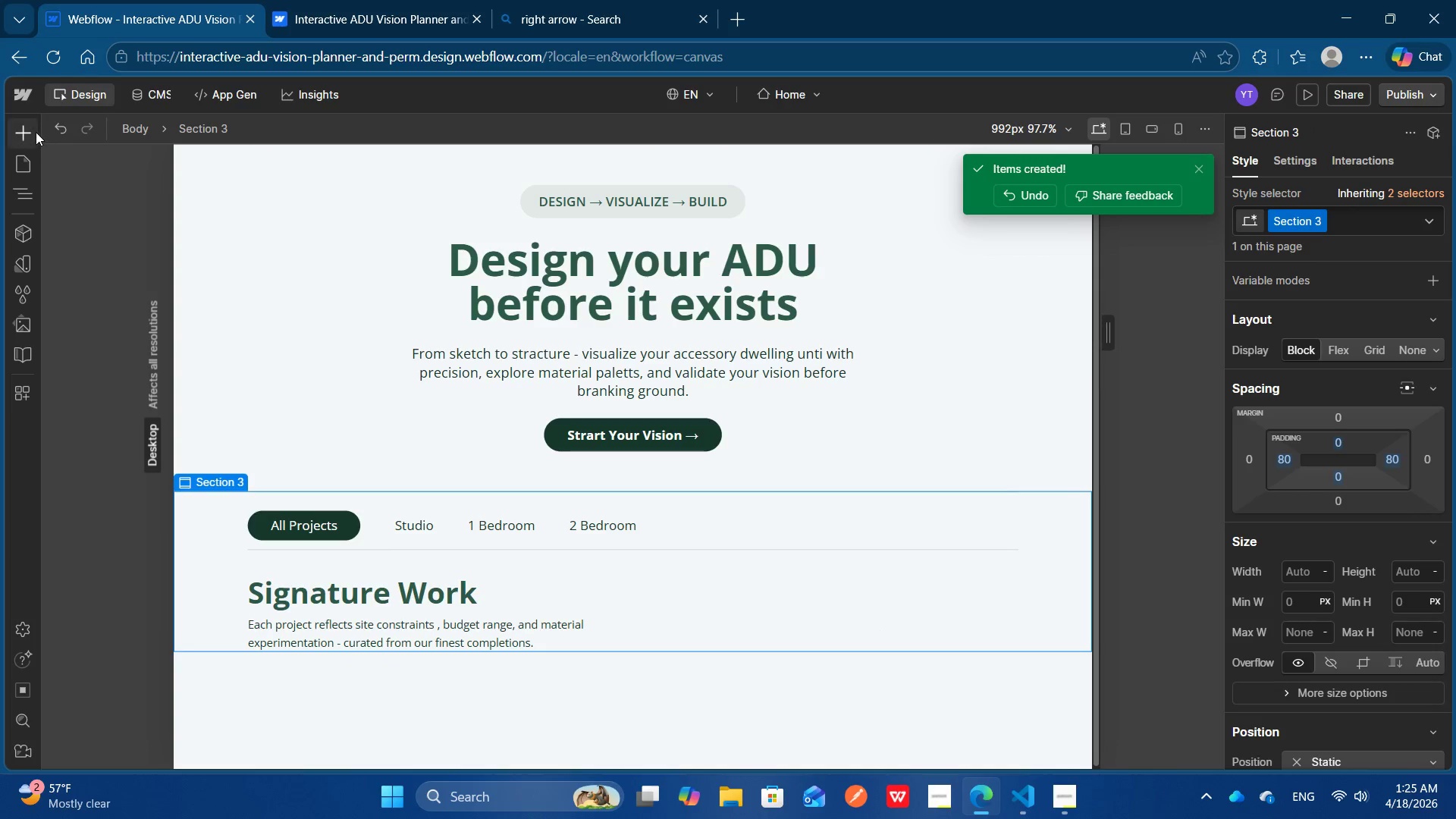 
left_click([33, 130])
 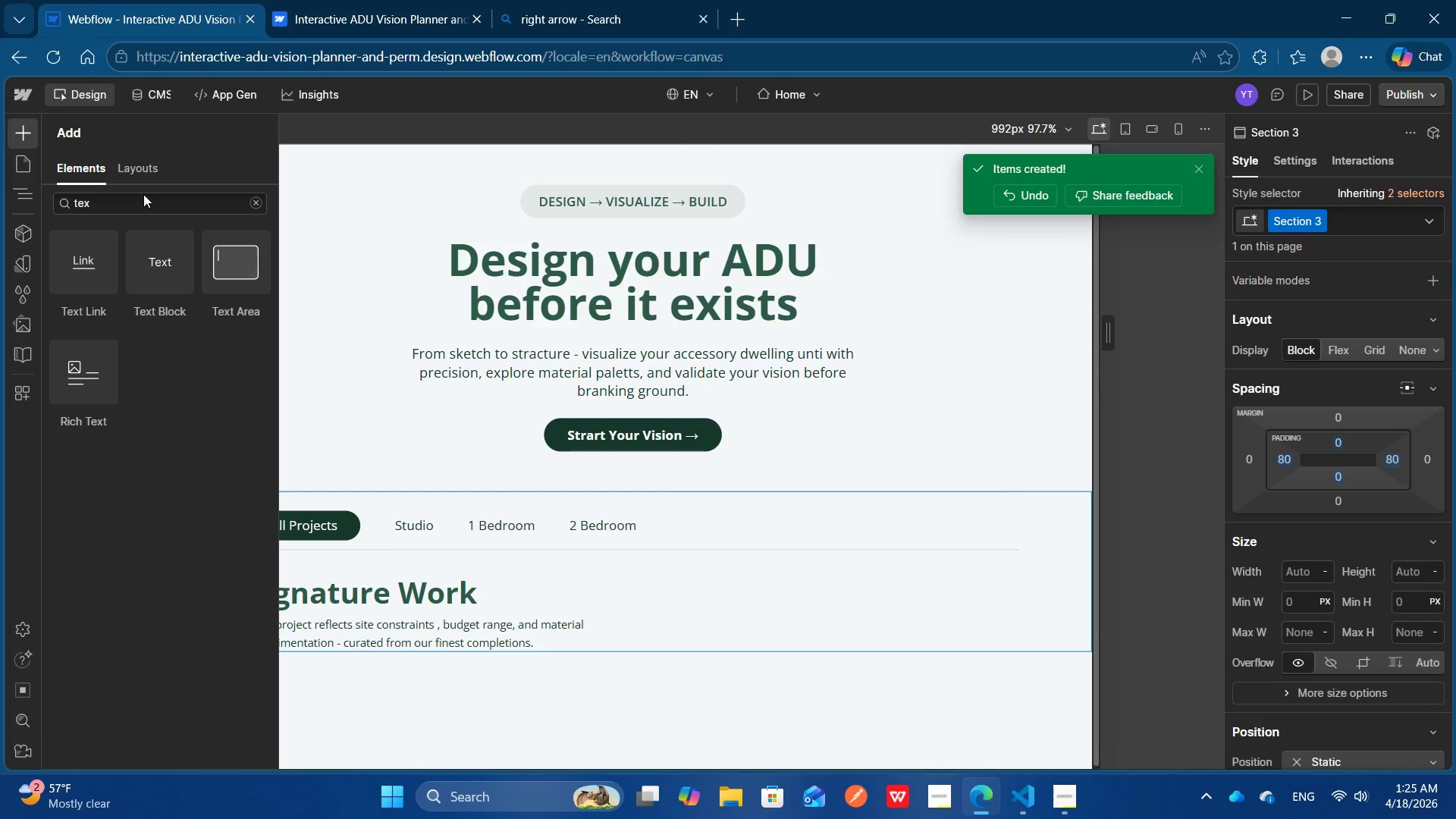 
left_click([143, 194])
 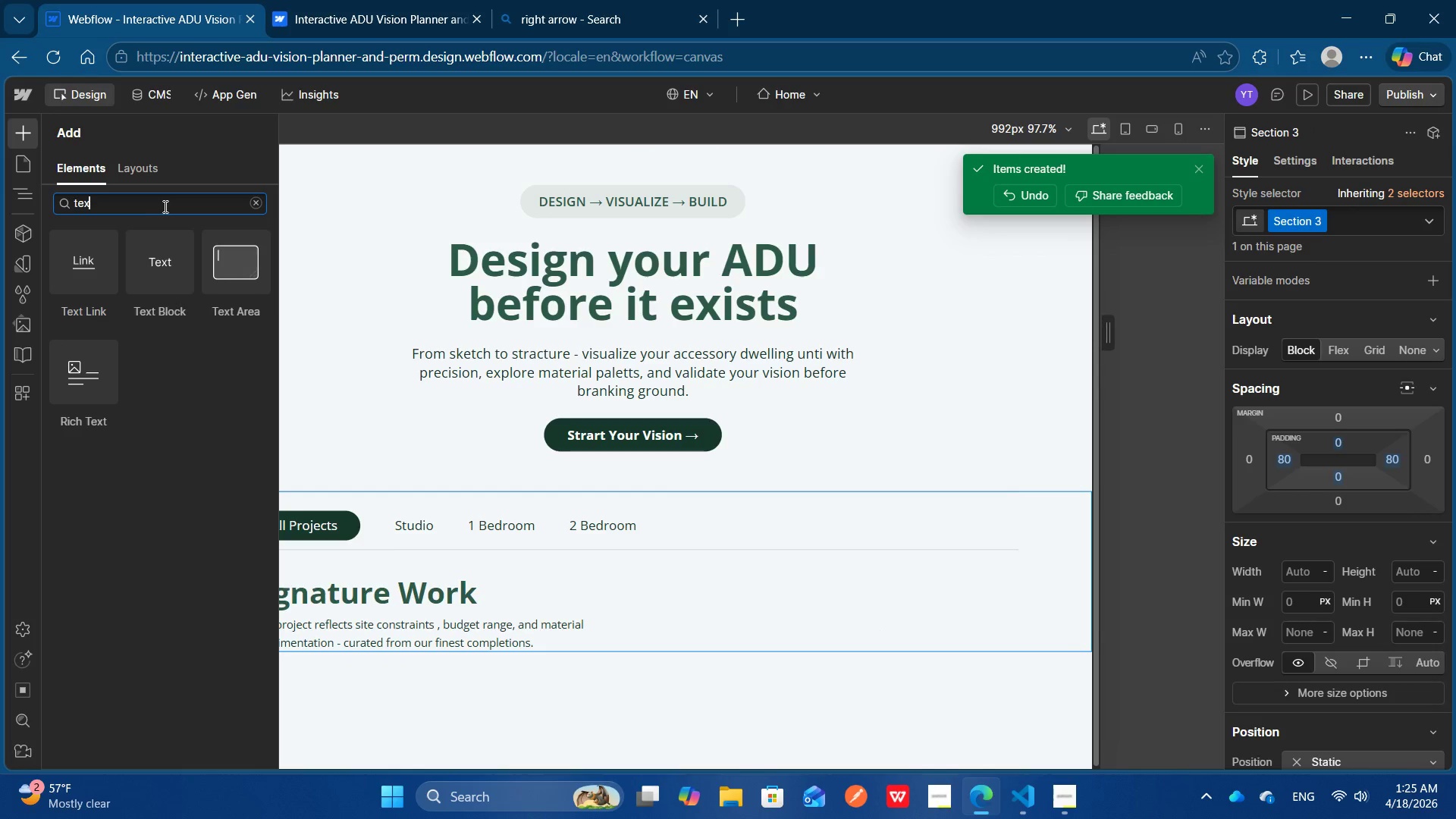 
left_click([143, 203])
 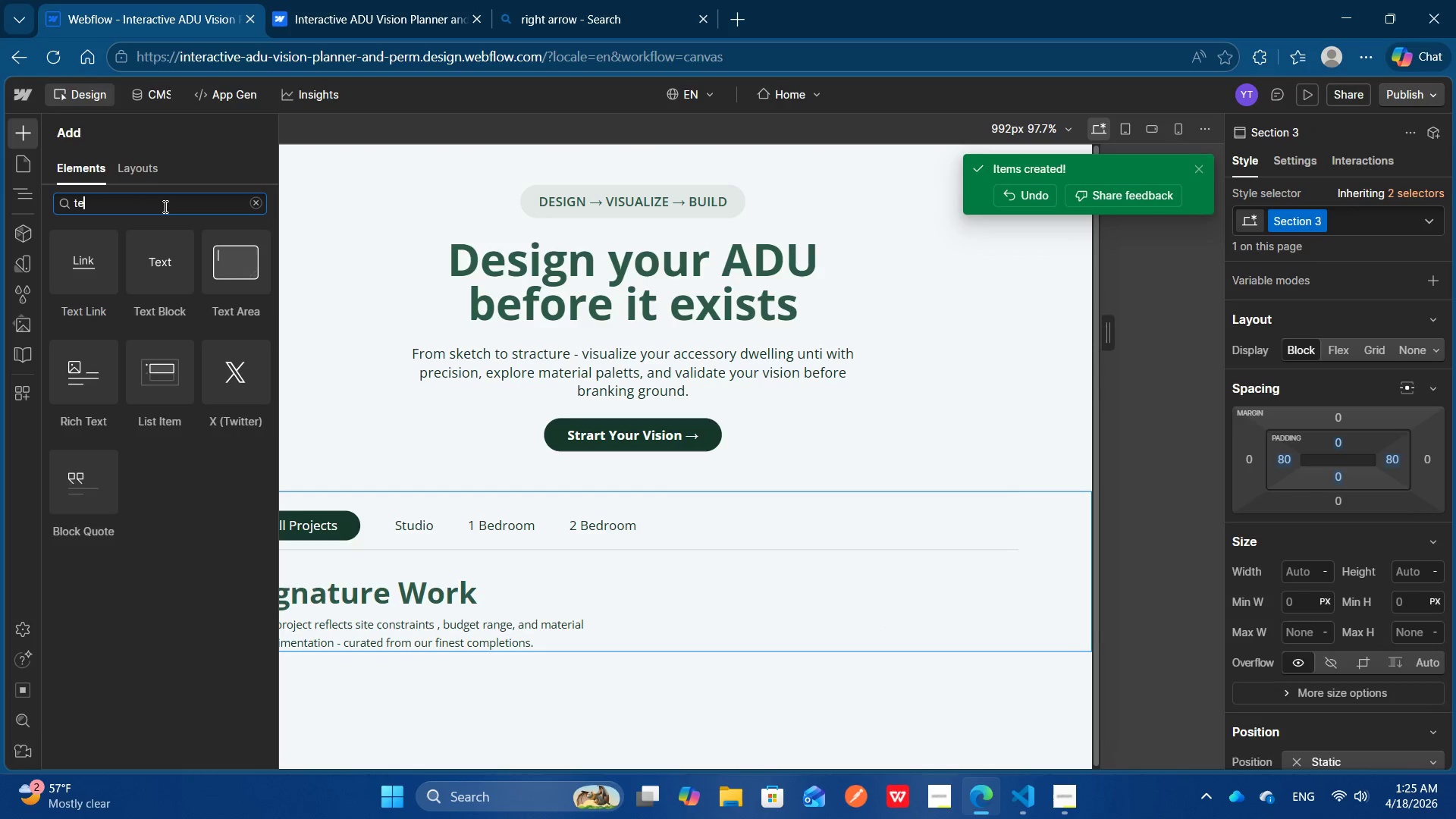 
key(Backspace)
key(Backspace)
key(Backspace)
type(col)
 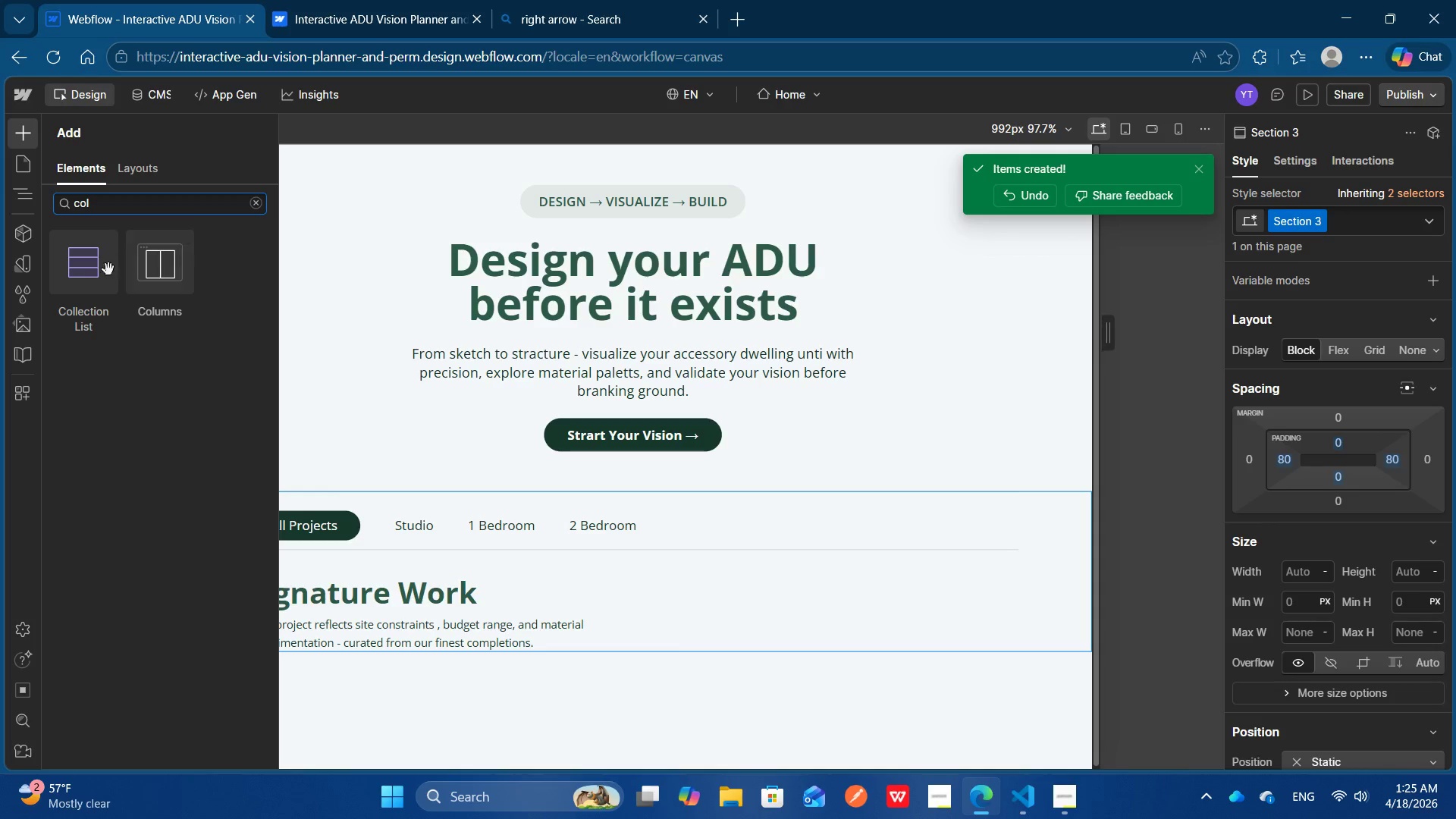 
left_click([95, 275])
 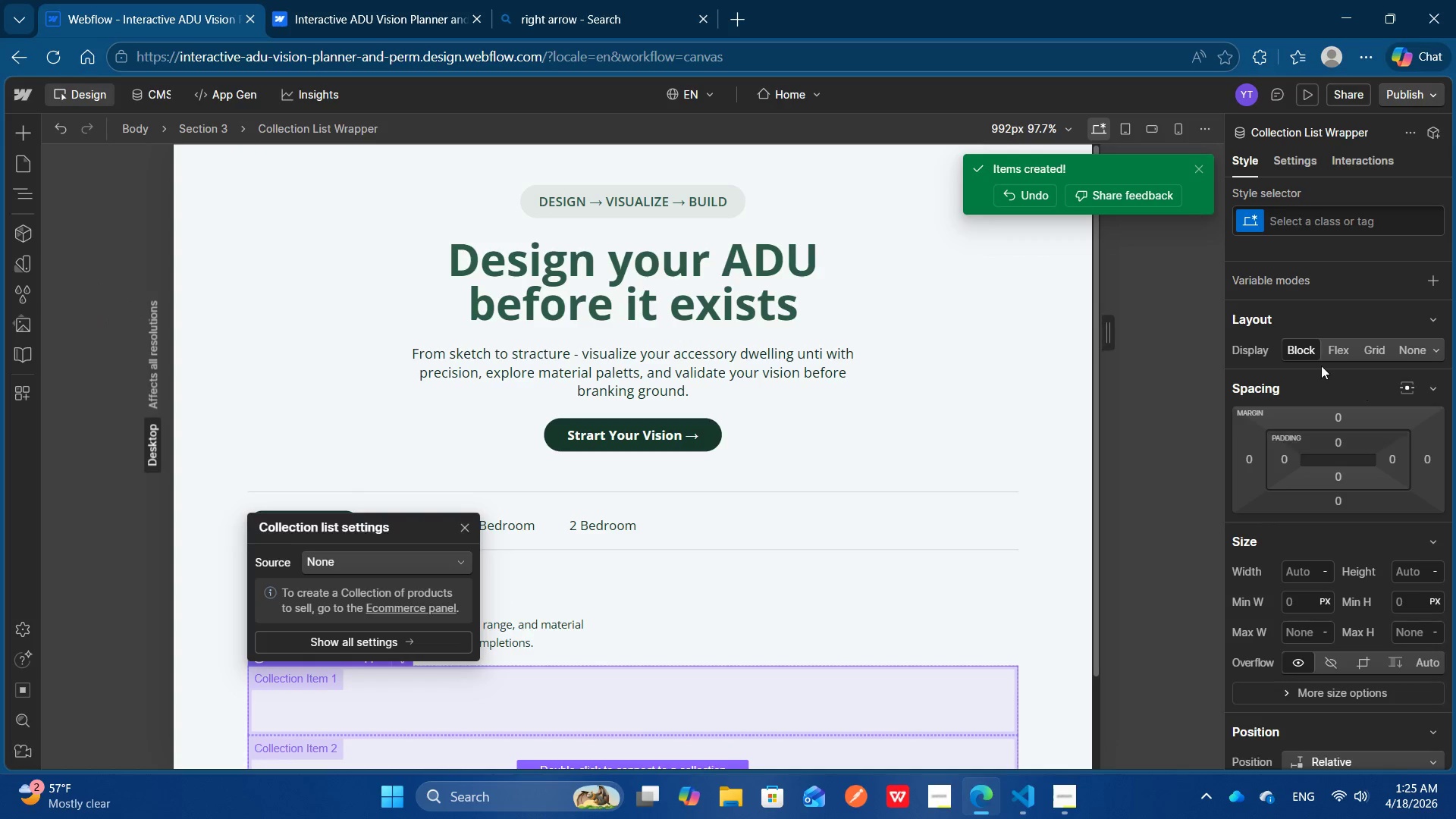 
left_click([1330, 359])
 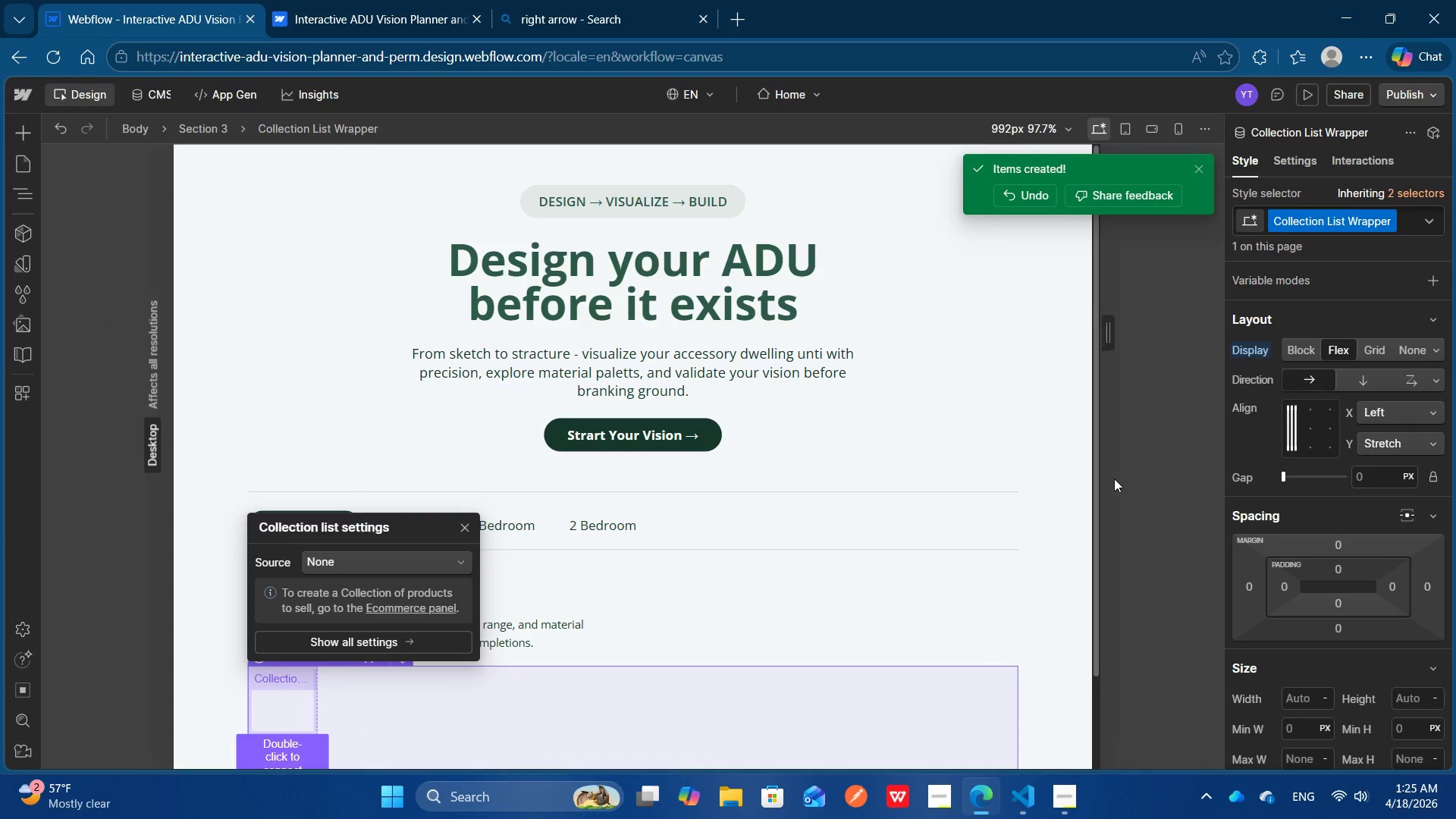 
scroll: coordinate [1008, 613], scroll_direction: down, amount: 10.0
 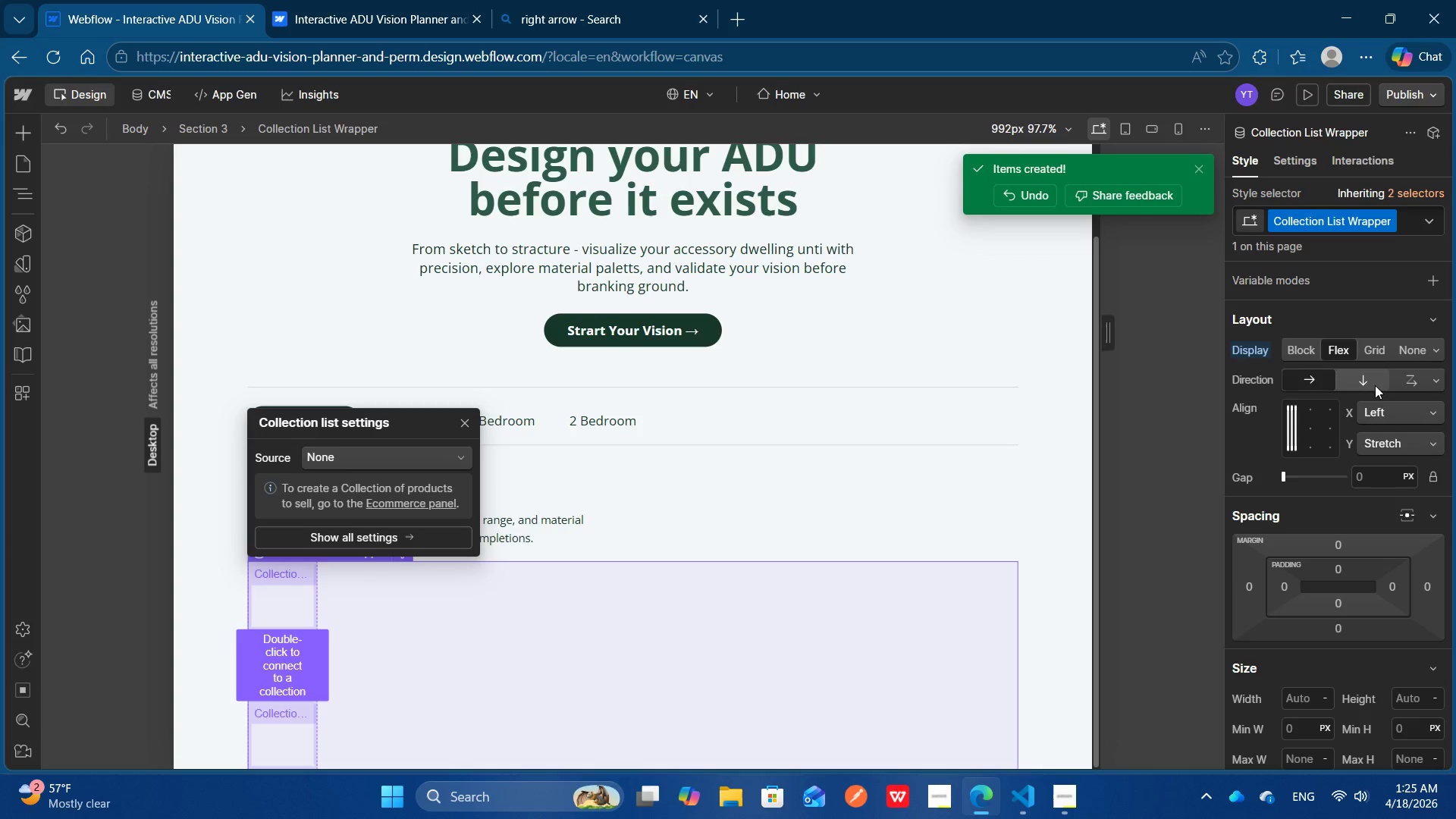 
left_click([1422, 384])
 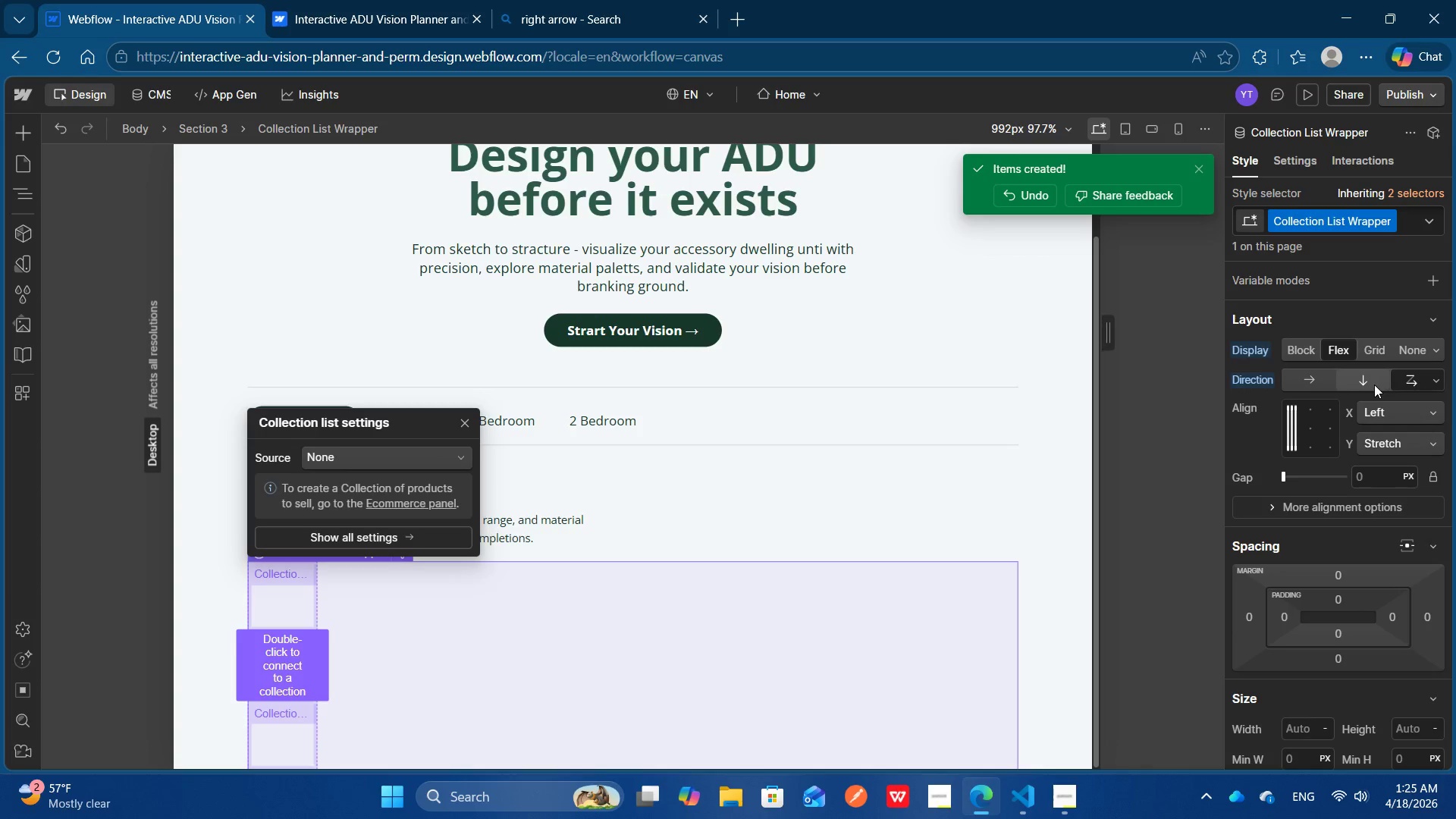 
left_click([1374, 384])
 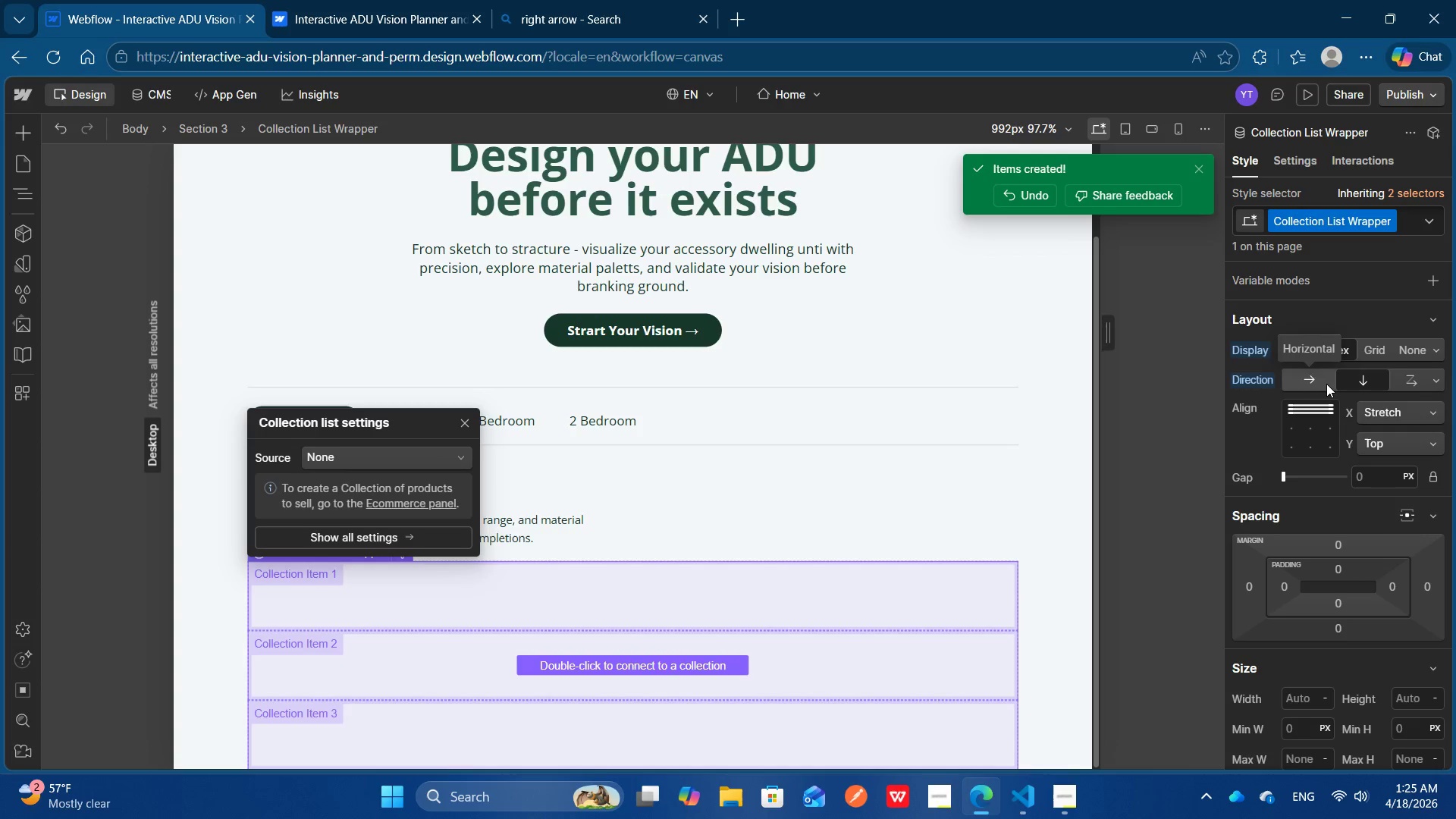 
left_click([1326, 384])
 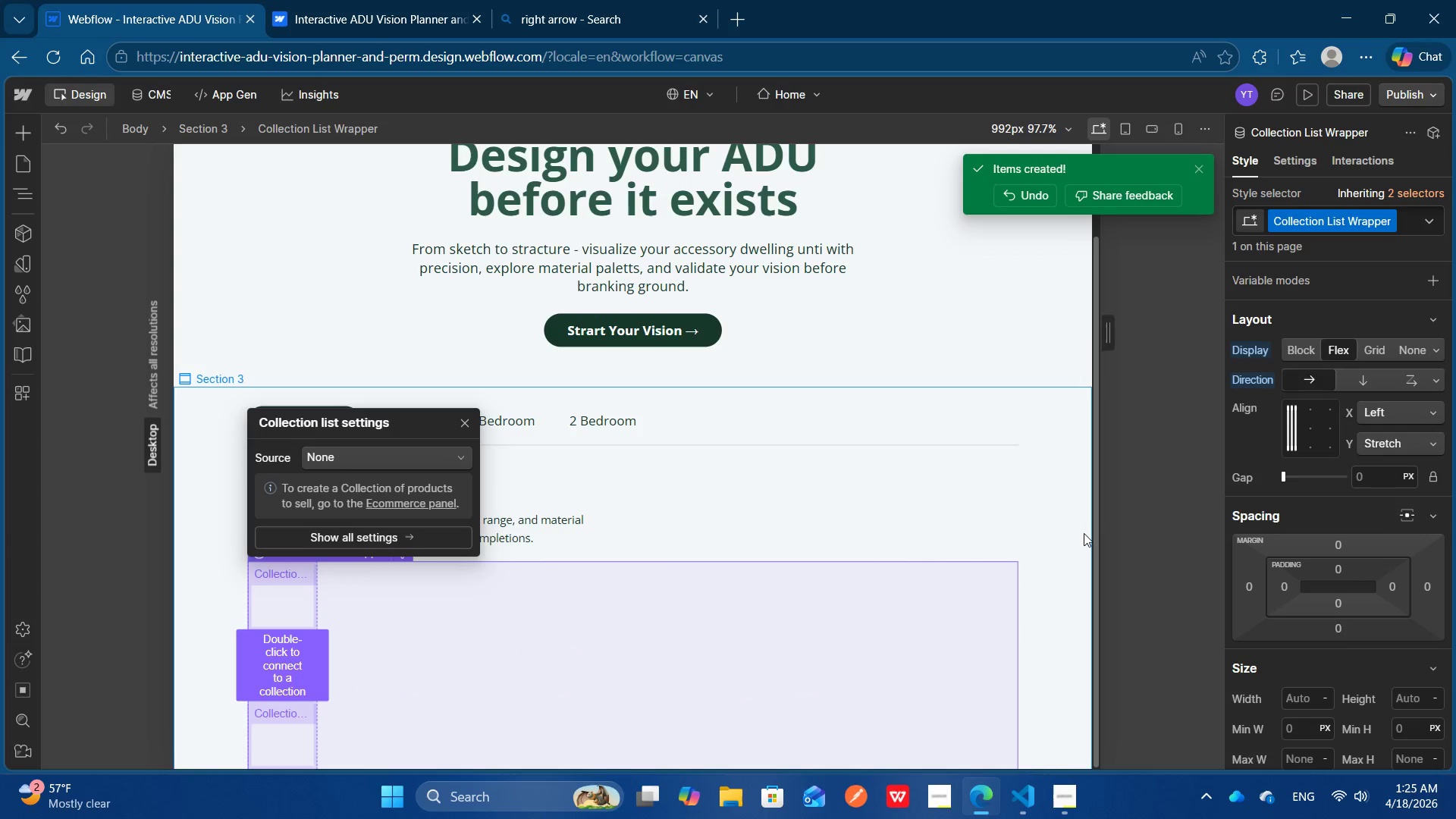 
scroll: coordinate [1061, 561], scroll_direction: down, amount: 13.0
 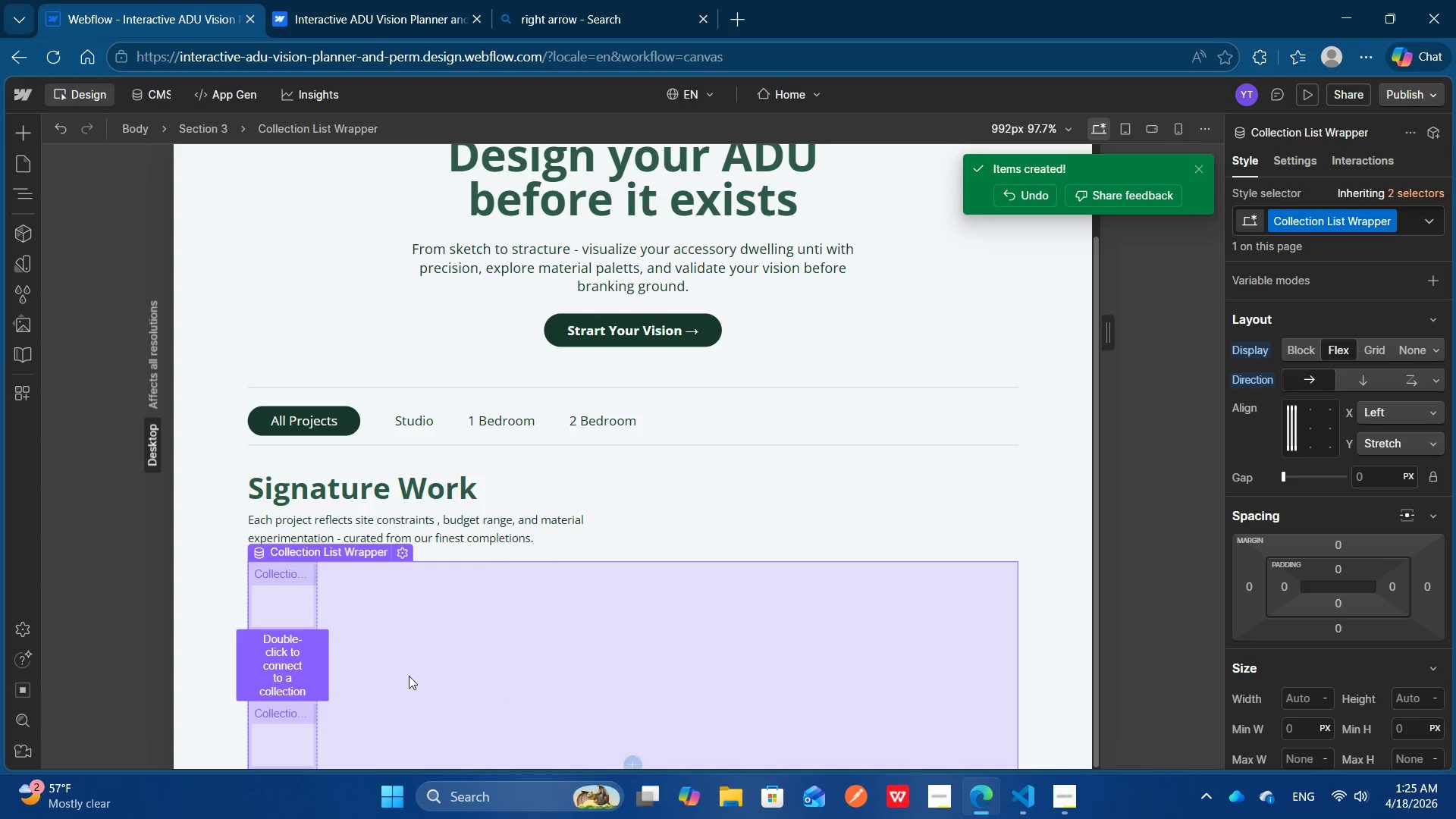 
double_click([442, 668])
 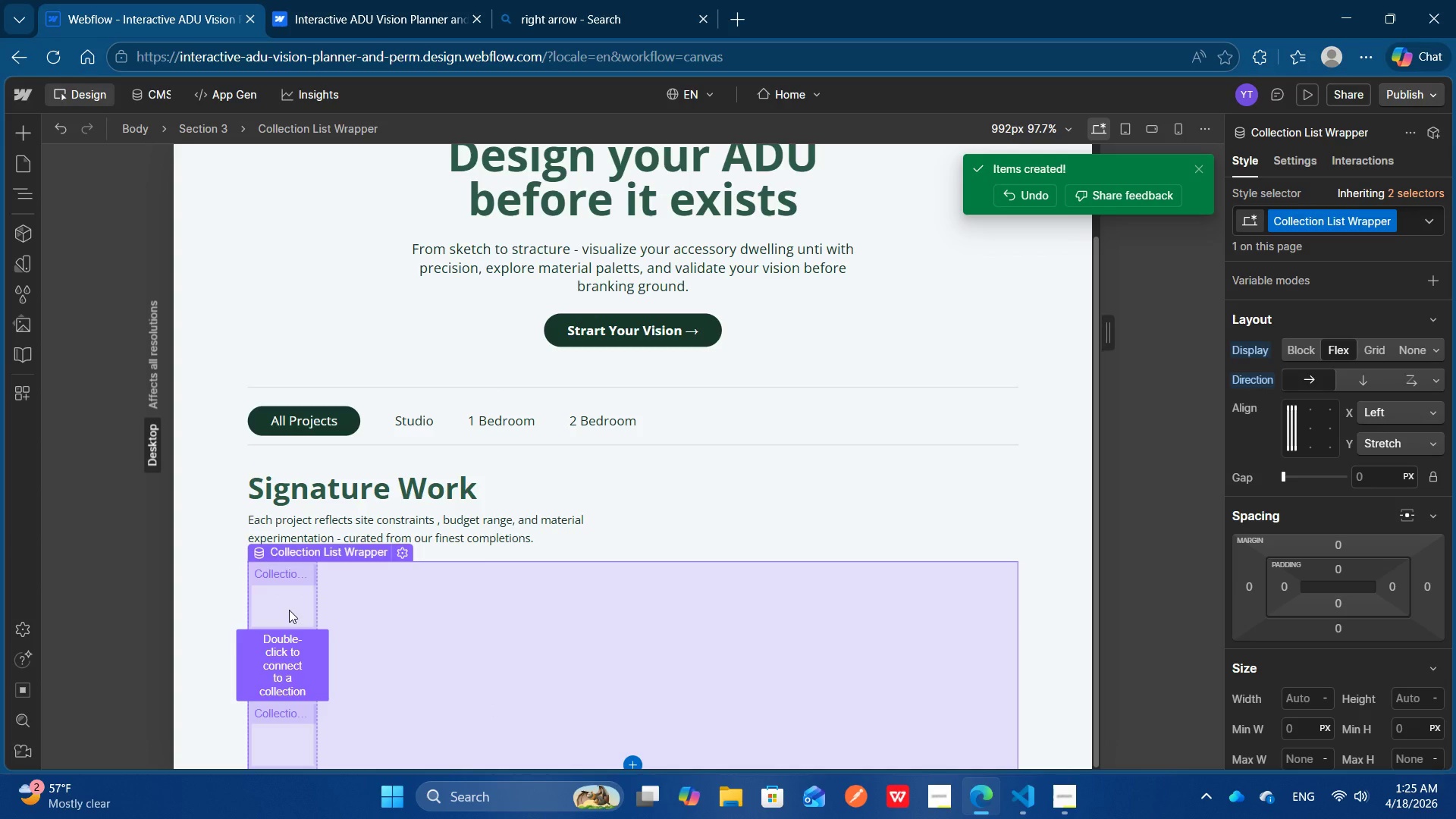 
left_click([289, 610])
 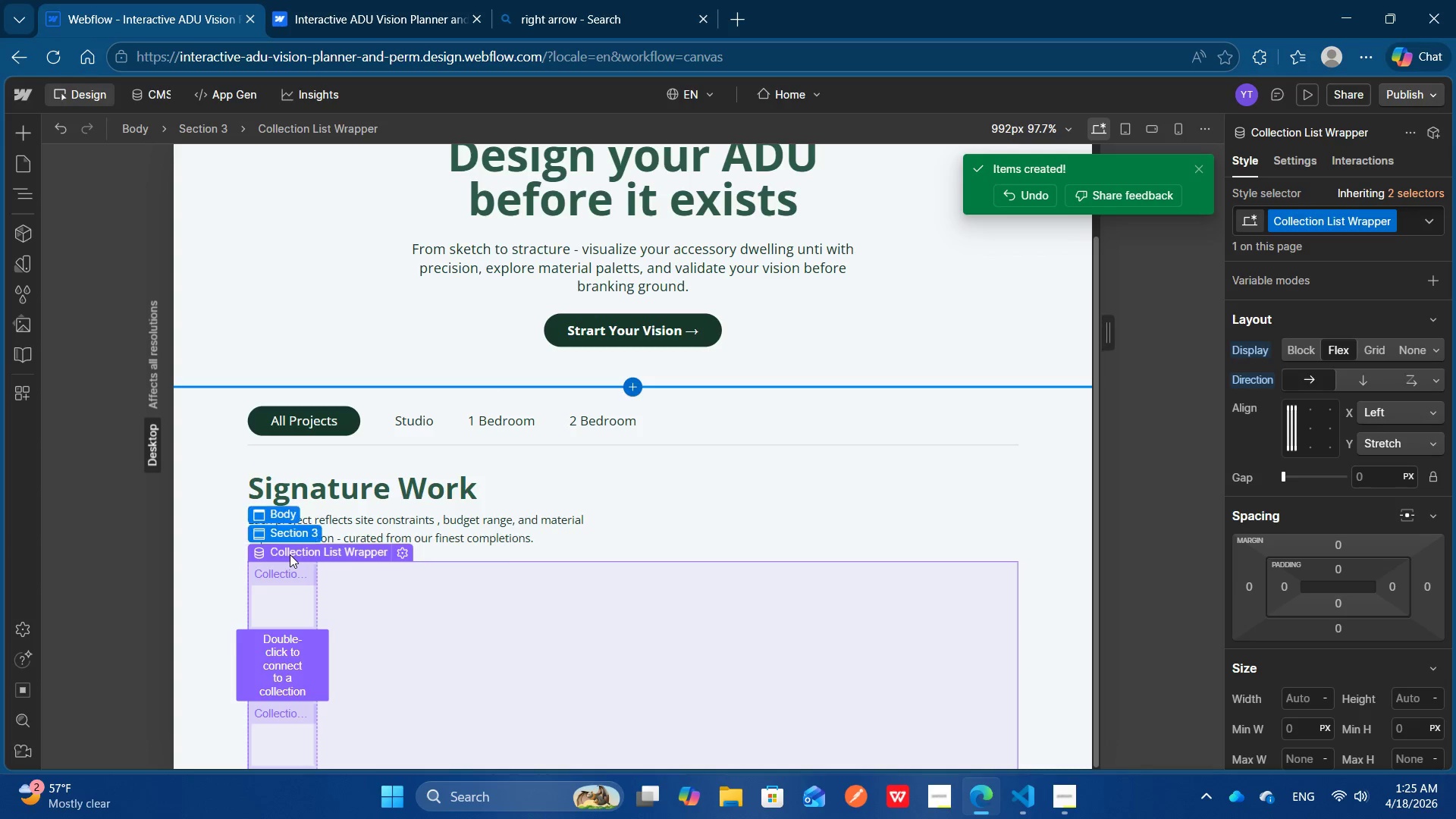 
left_click([290, 554])
 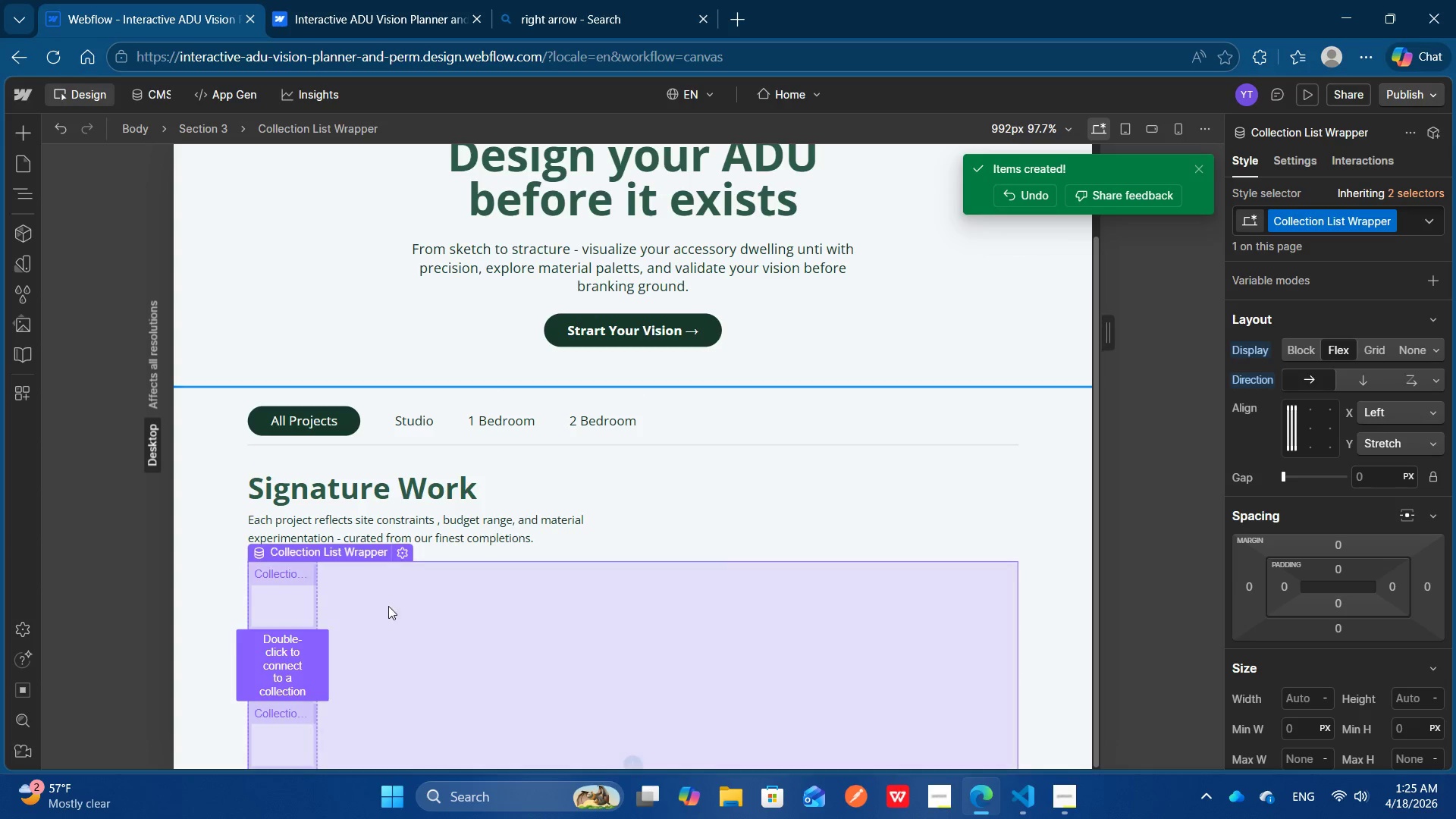 
double_click([388, 606])
 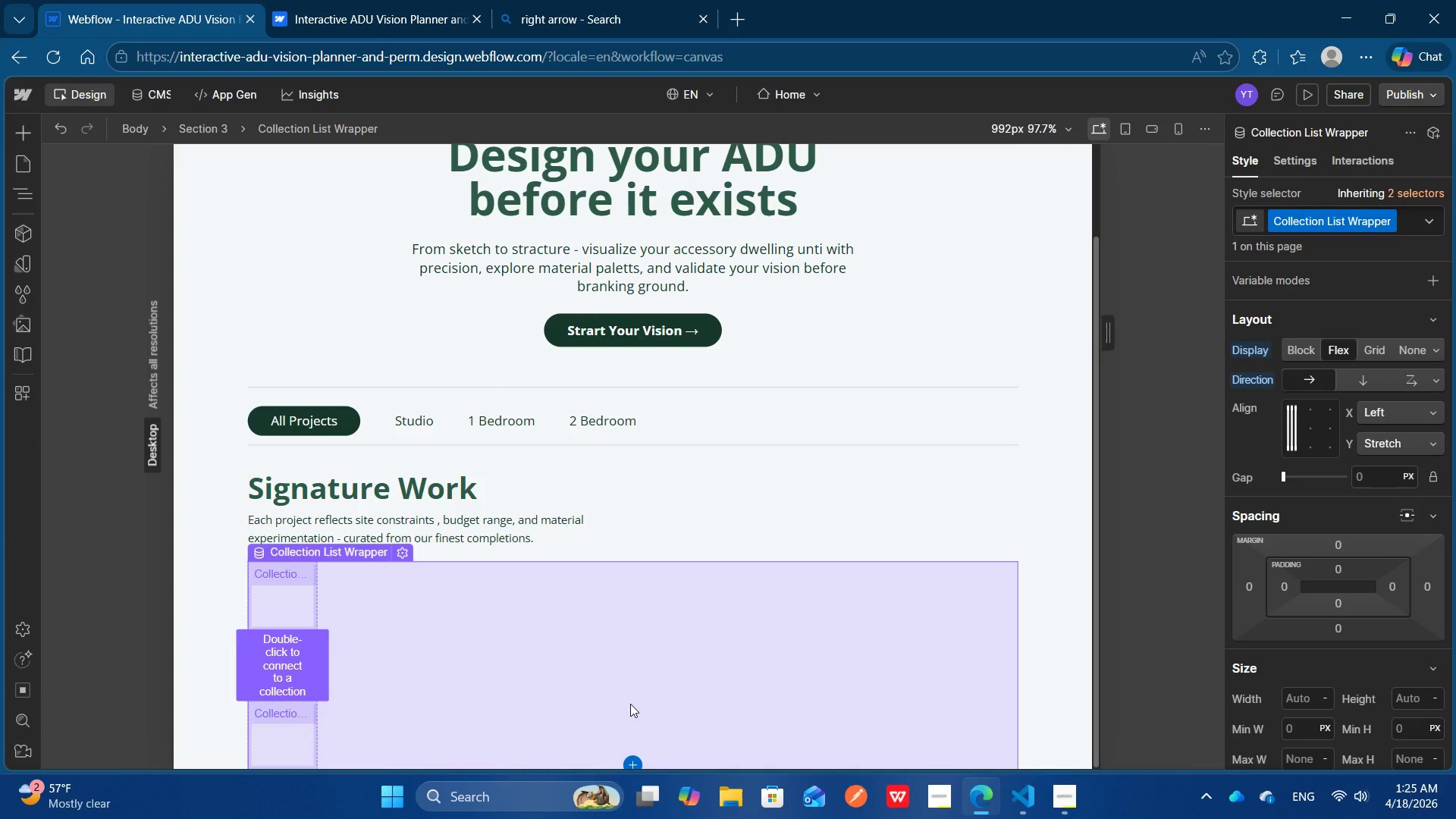 
key(Control+Z)
 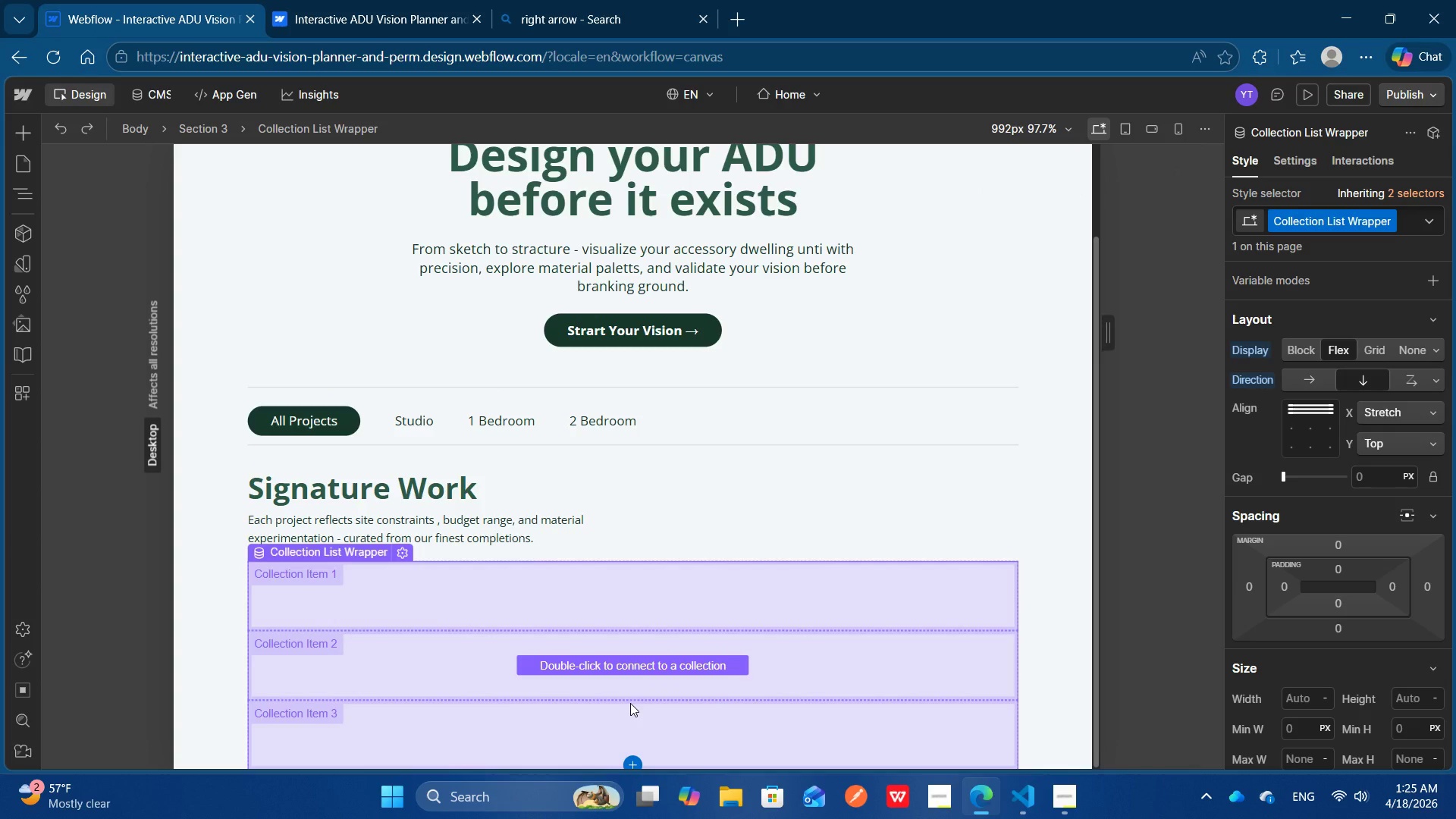 
key(Control+Z)
 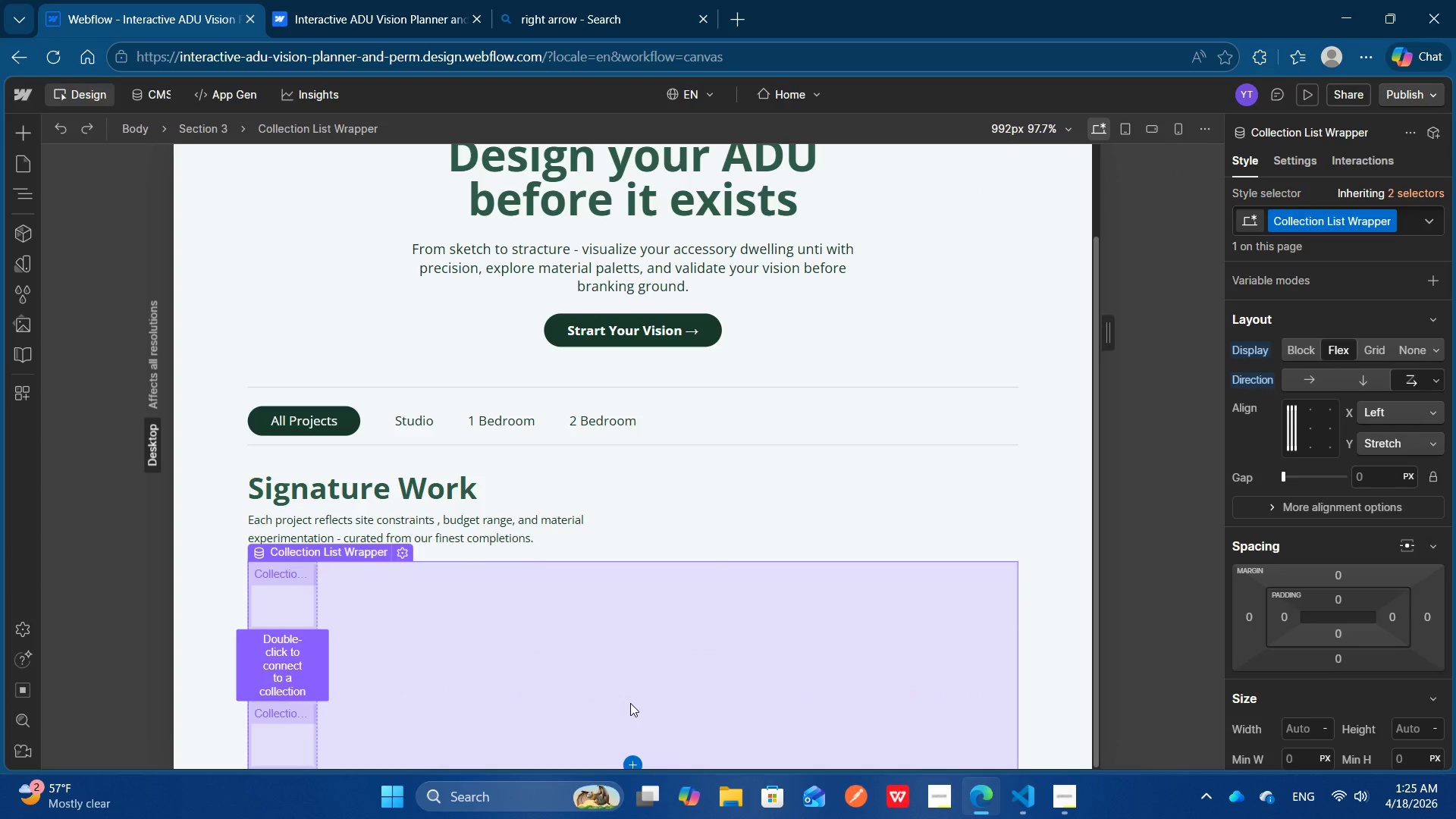 
key(Control+Z)
 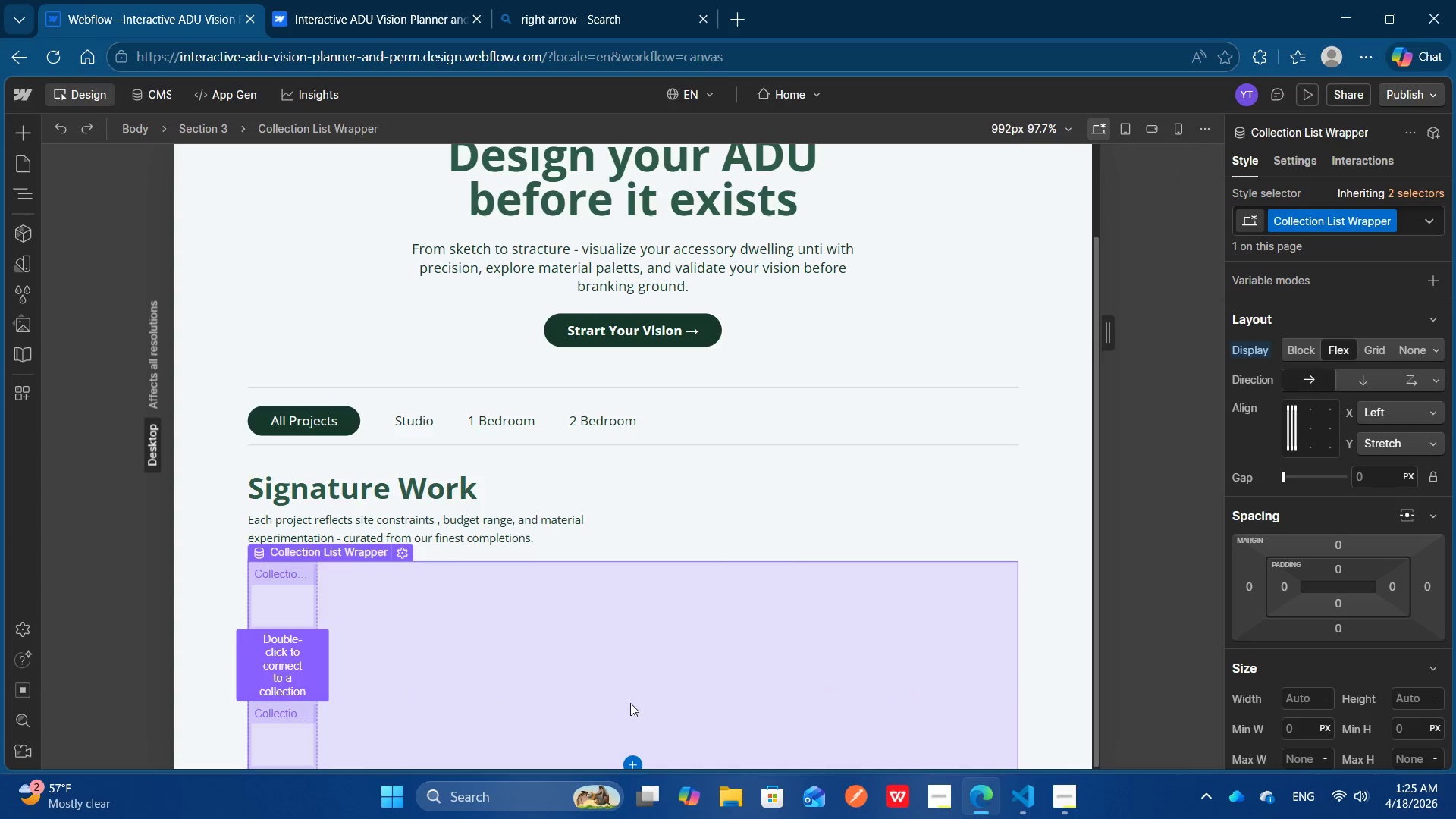 
key(Control+Z)
 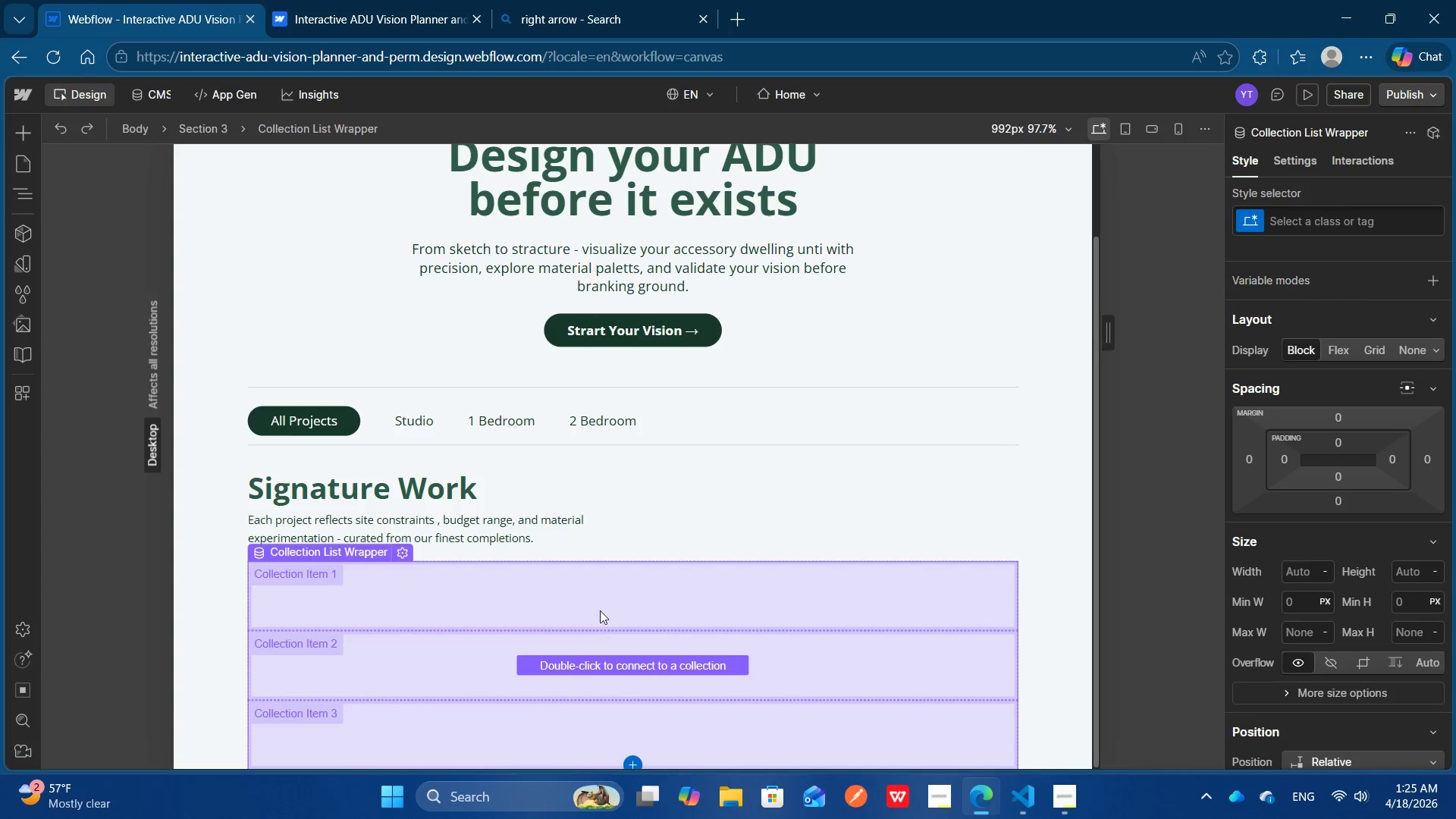 
double_click([598, 604])
 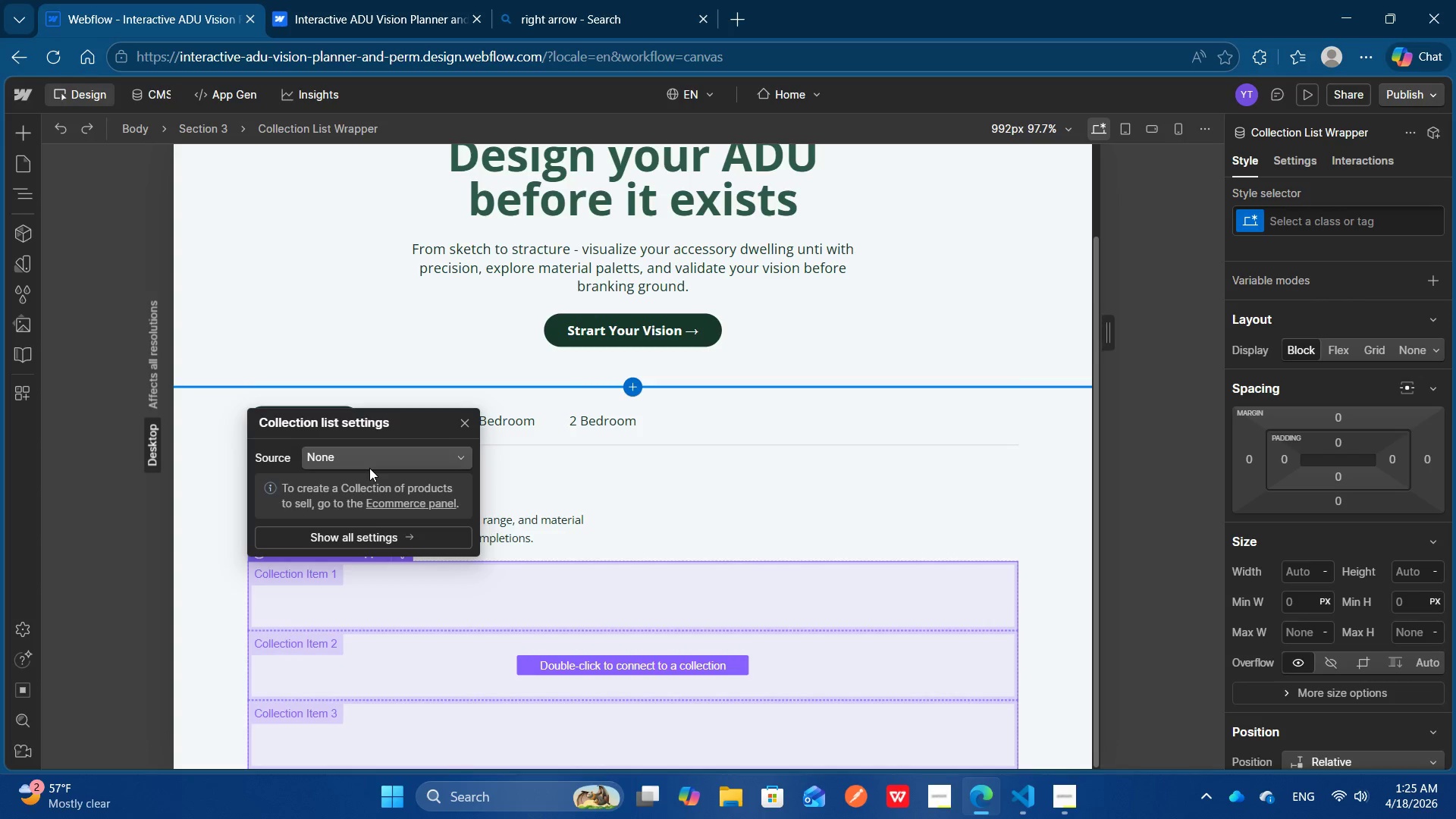 
left_click([369, 468])
 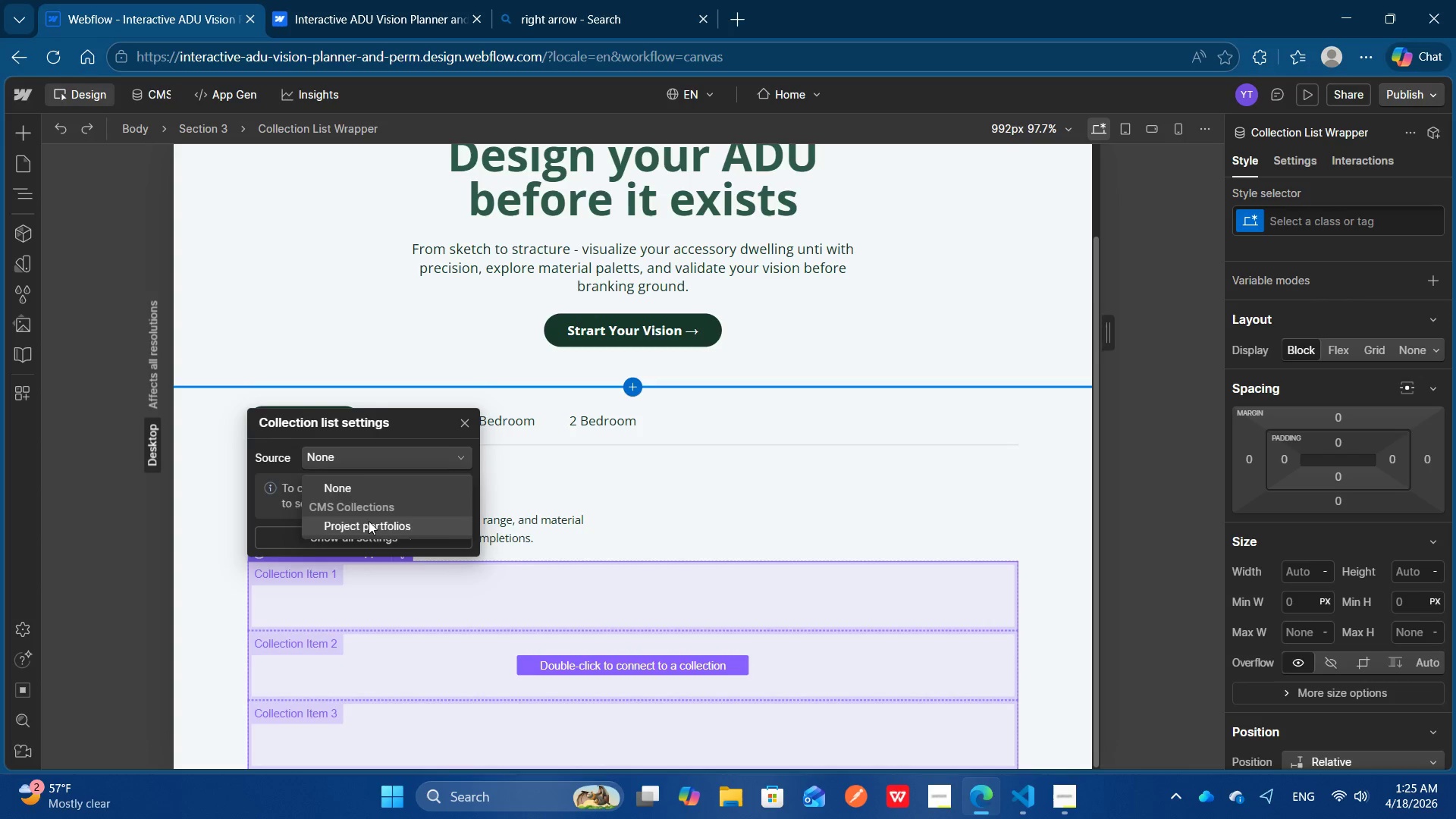 
left_click([369, 521])
 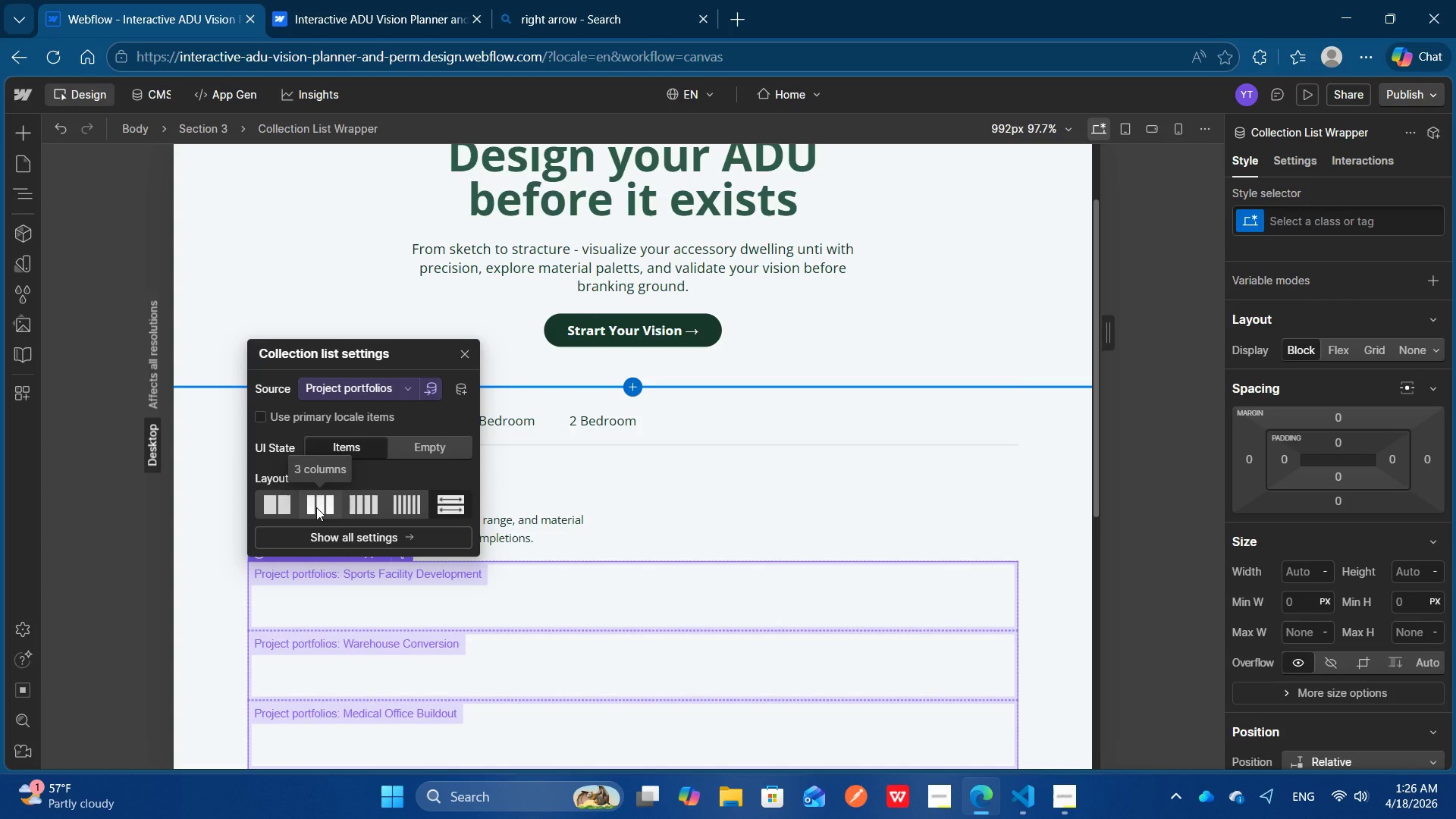 
wait(8.88)
 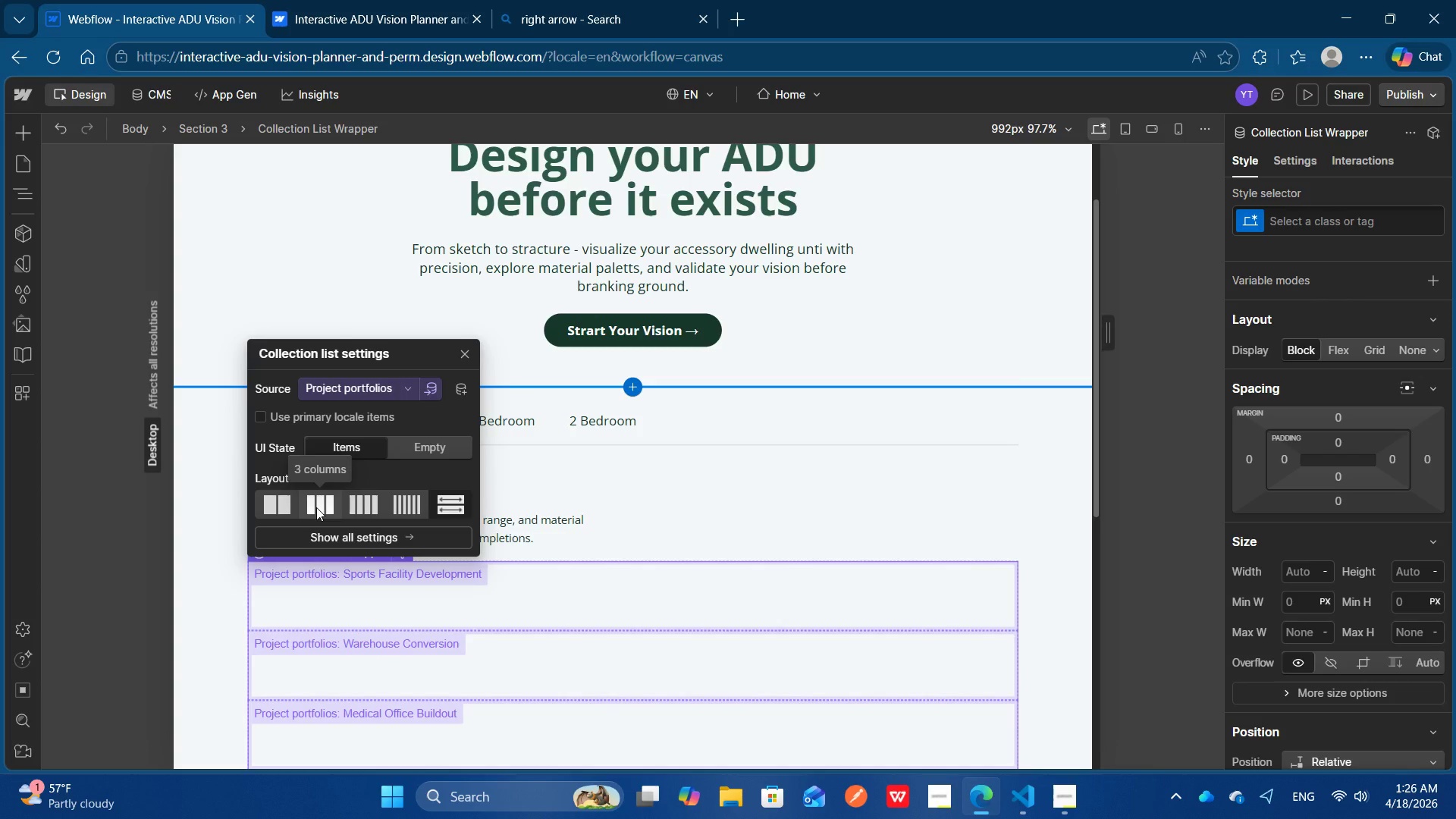 
left_click([316, 507])
 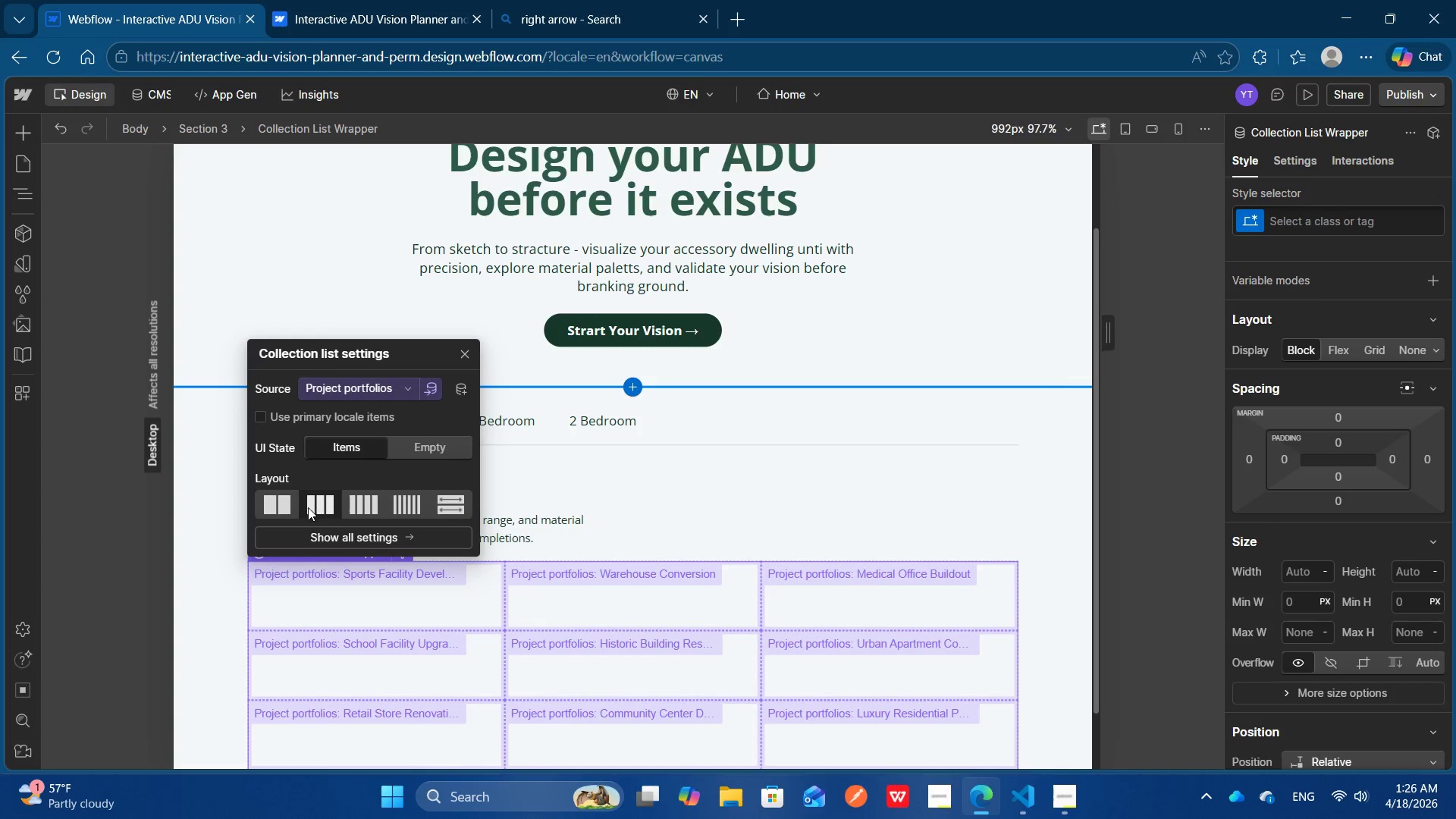 
left_click([295, 507])
 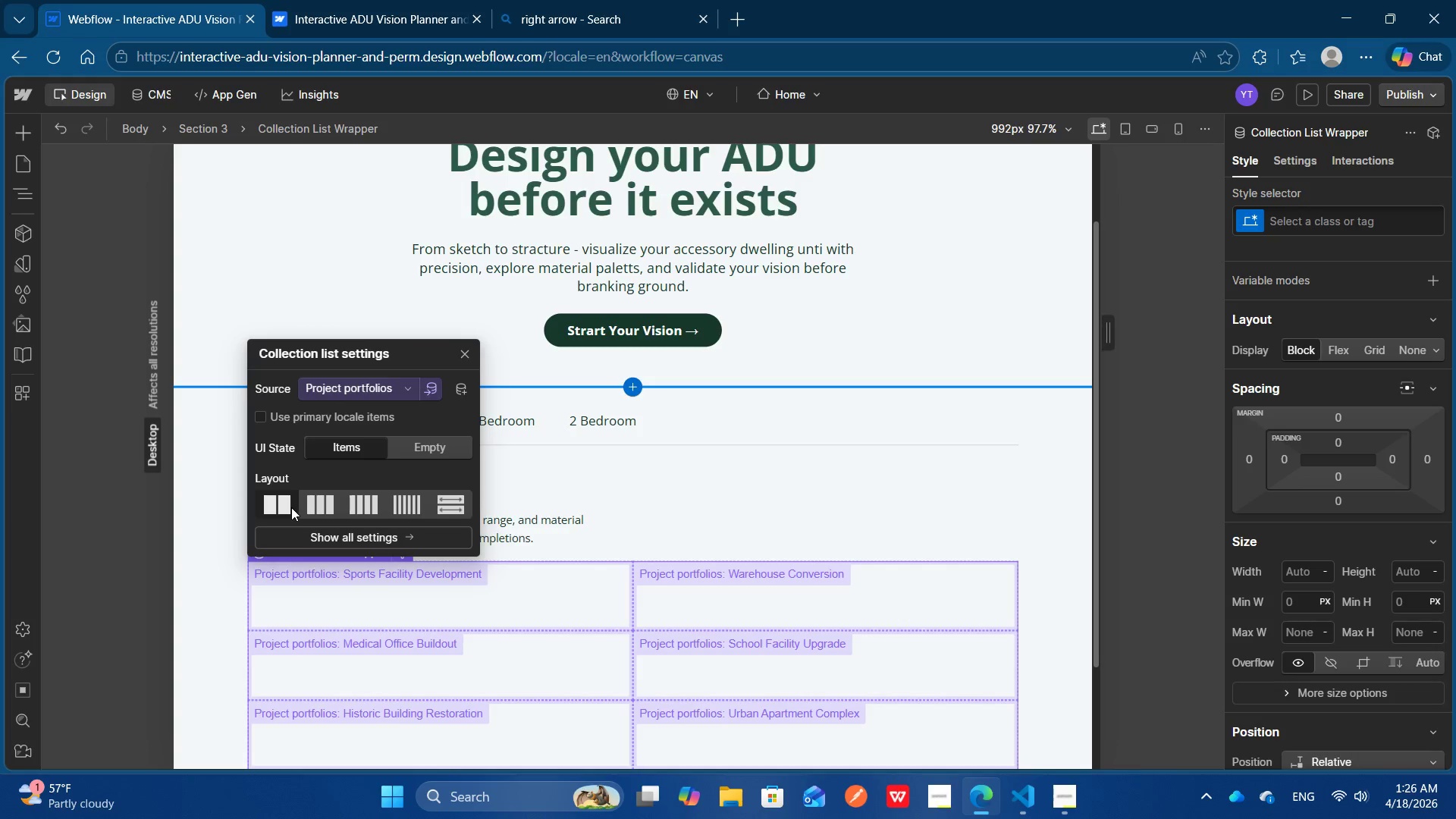 
left_click([291, 507])
 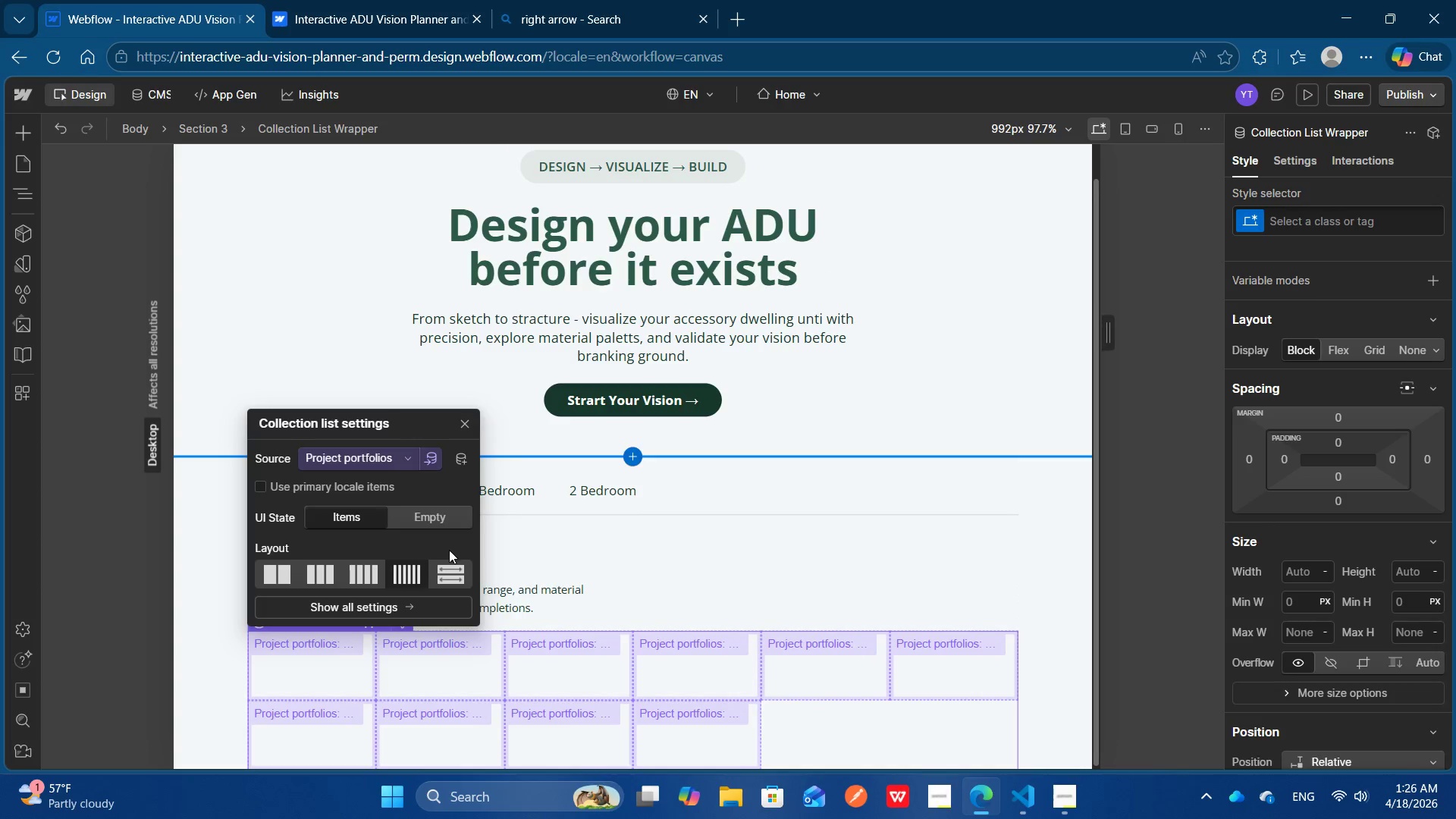 
left_click([449, 572])
 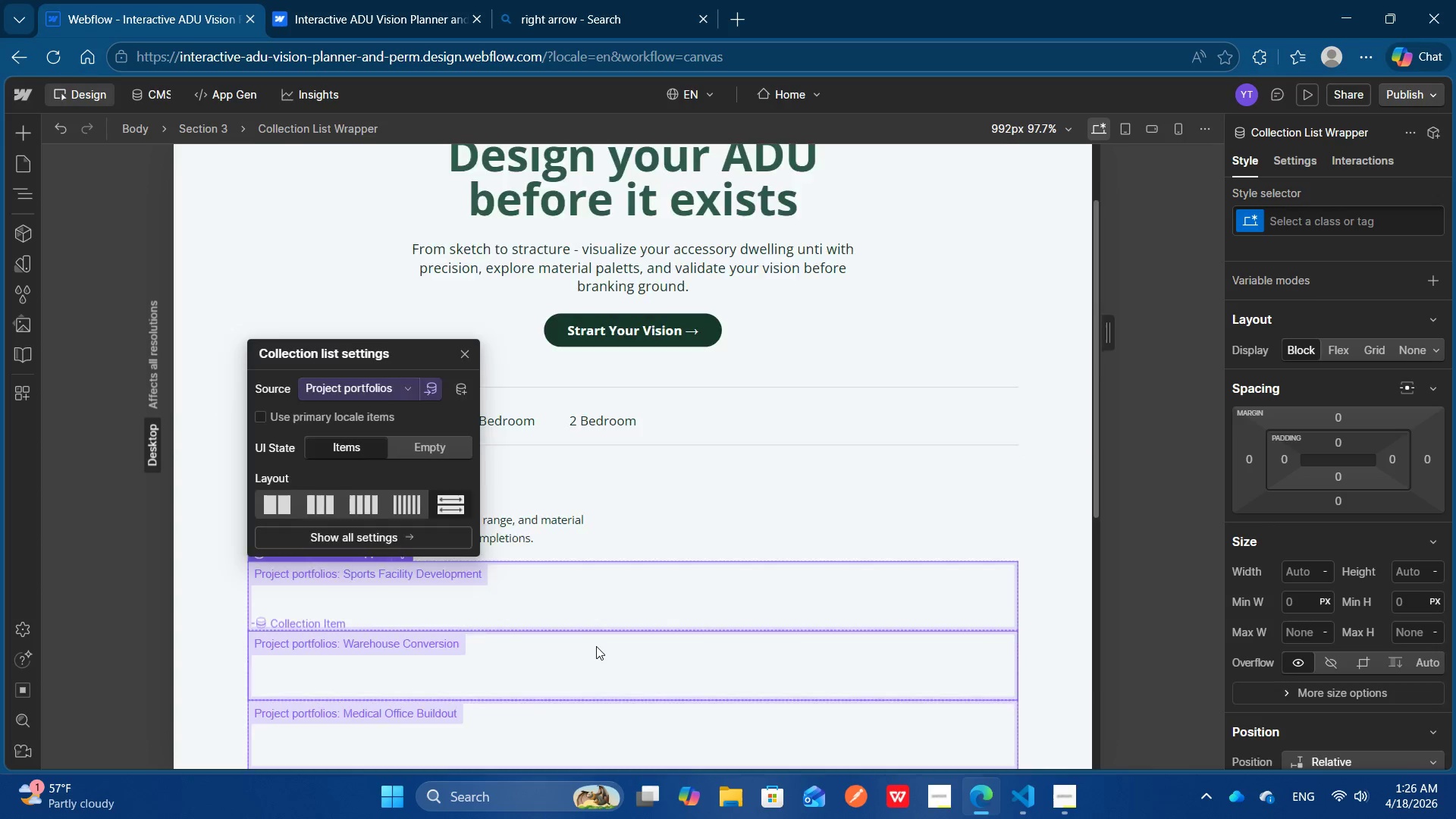 
scroll: coordinate [597, 646], scroll_direction: down, amount: 4.0
 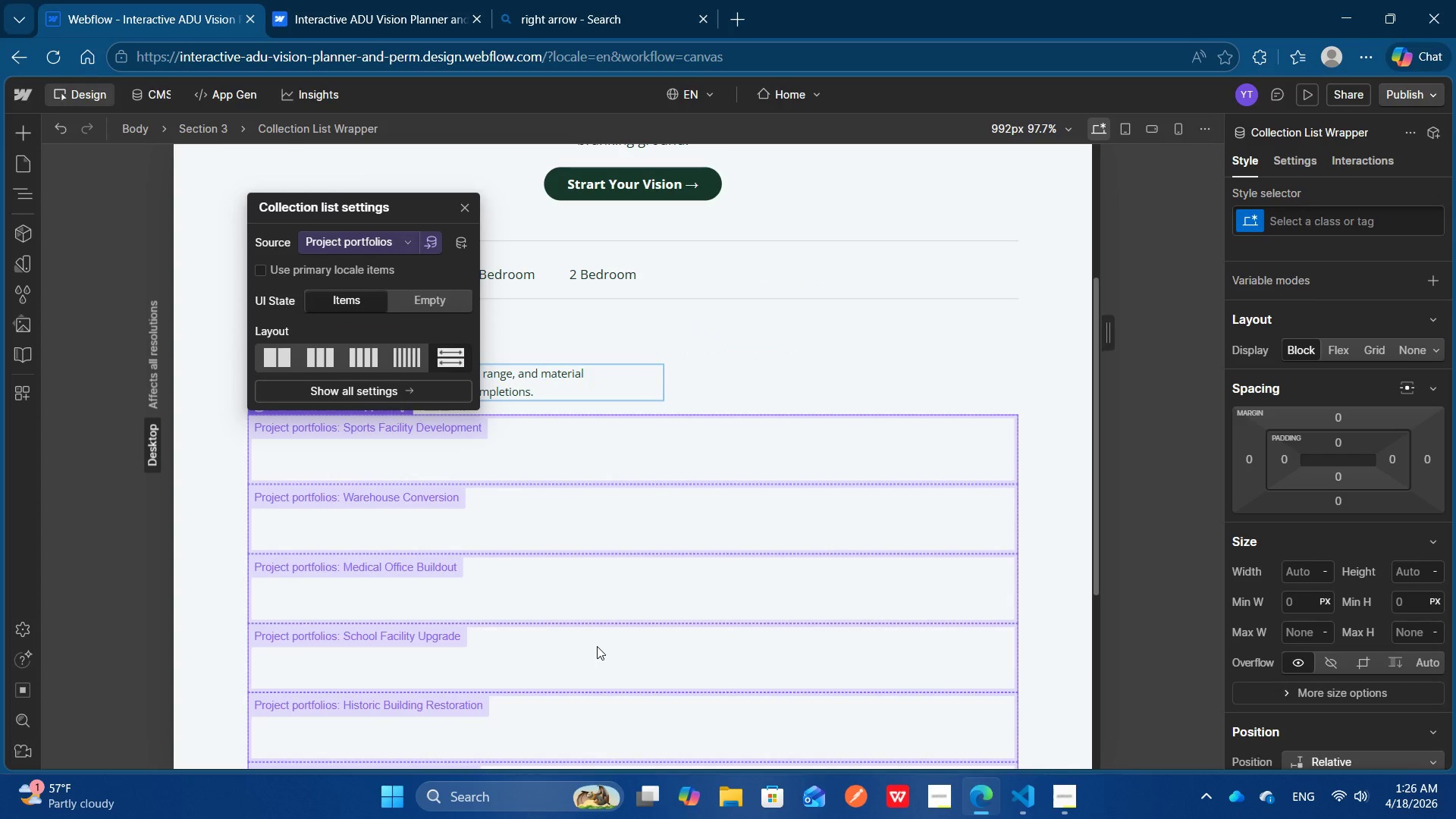 
scroll: coordinate [597, 646], scroll_direction: none, amount: 0.0
 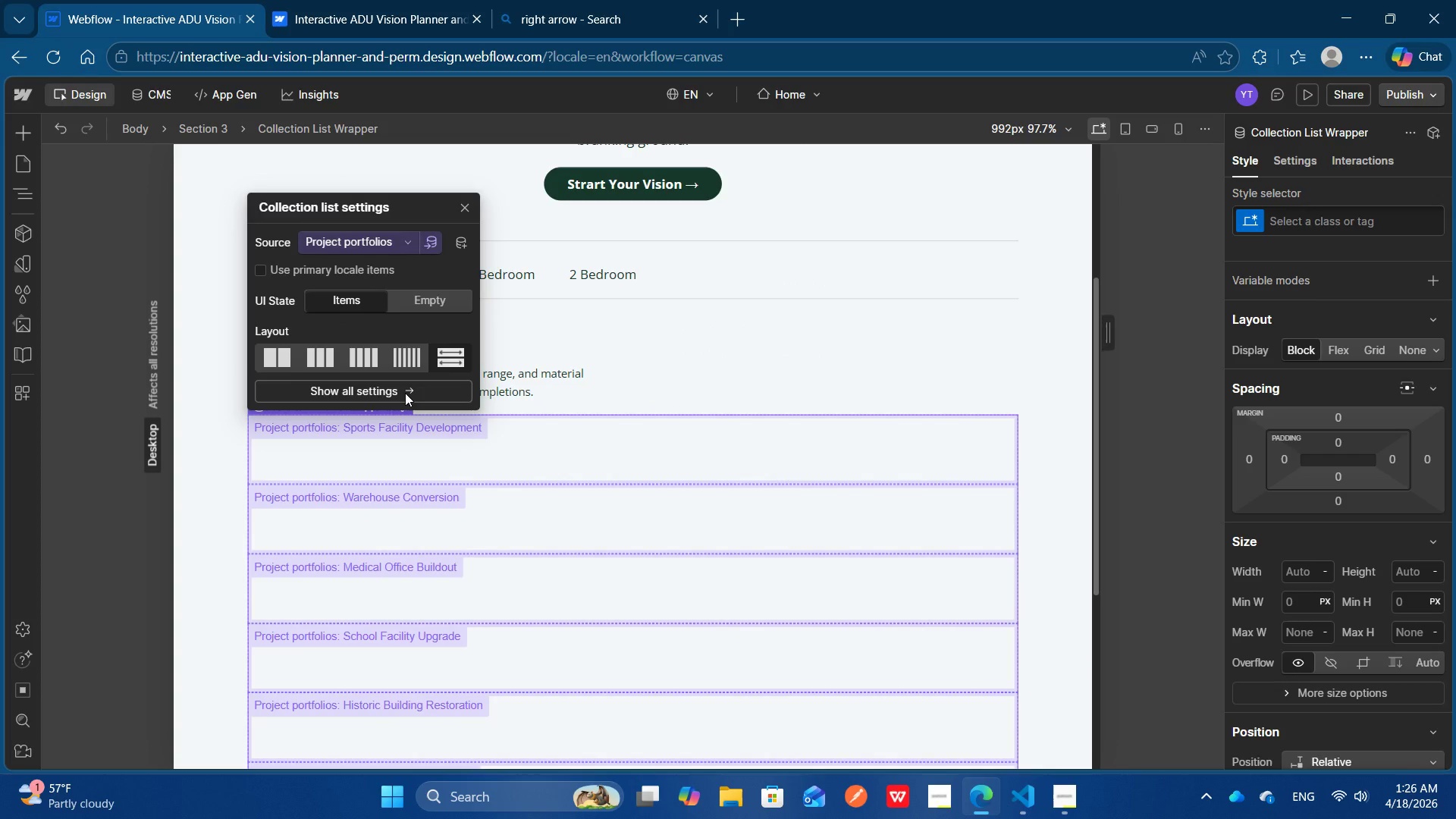 
left_click([405, 393])
 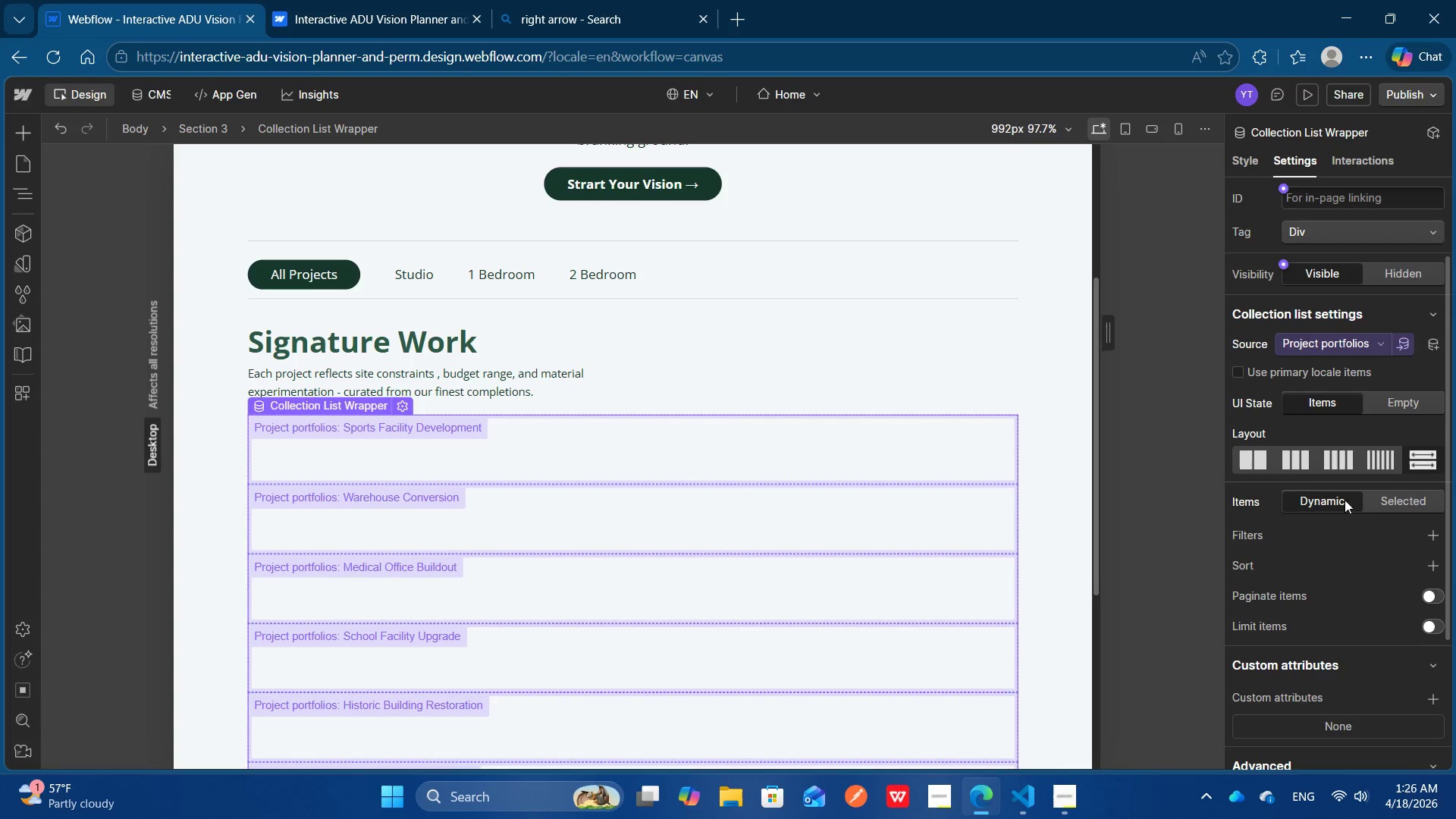 
wait(7.73)
 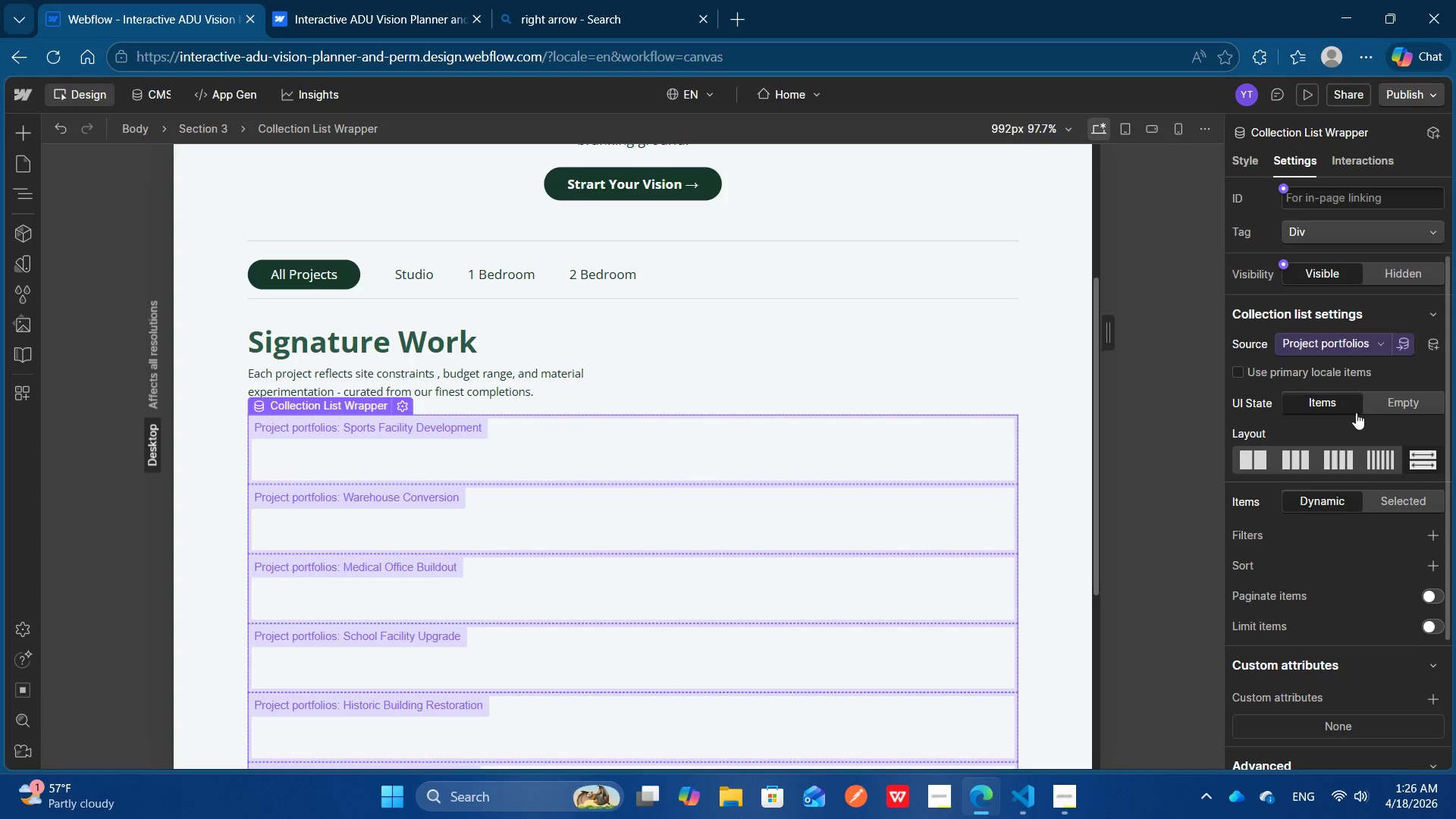 
left_click([1289, 464])
 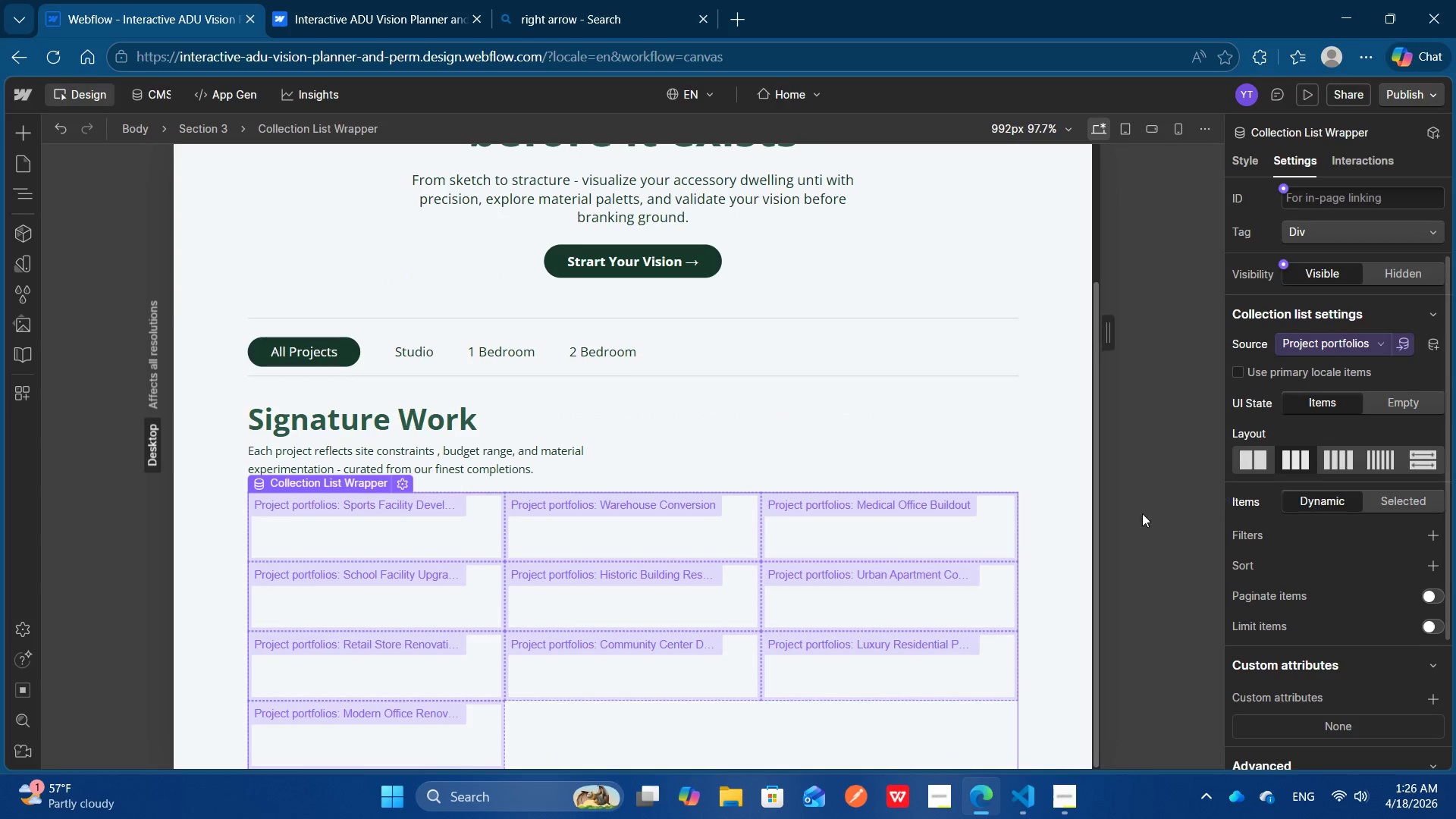 
mouse_move([866, 576])
 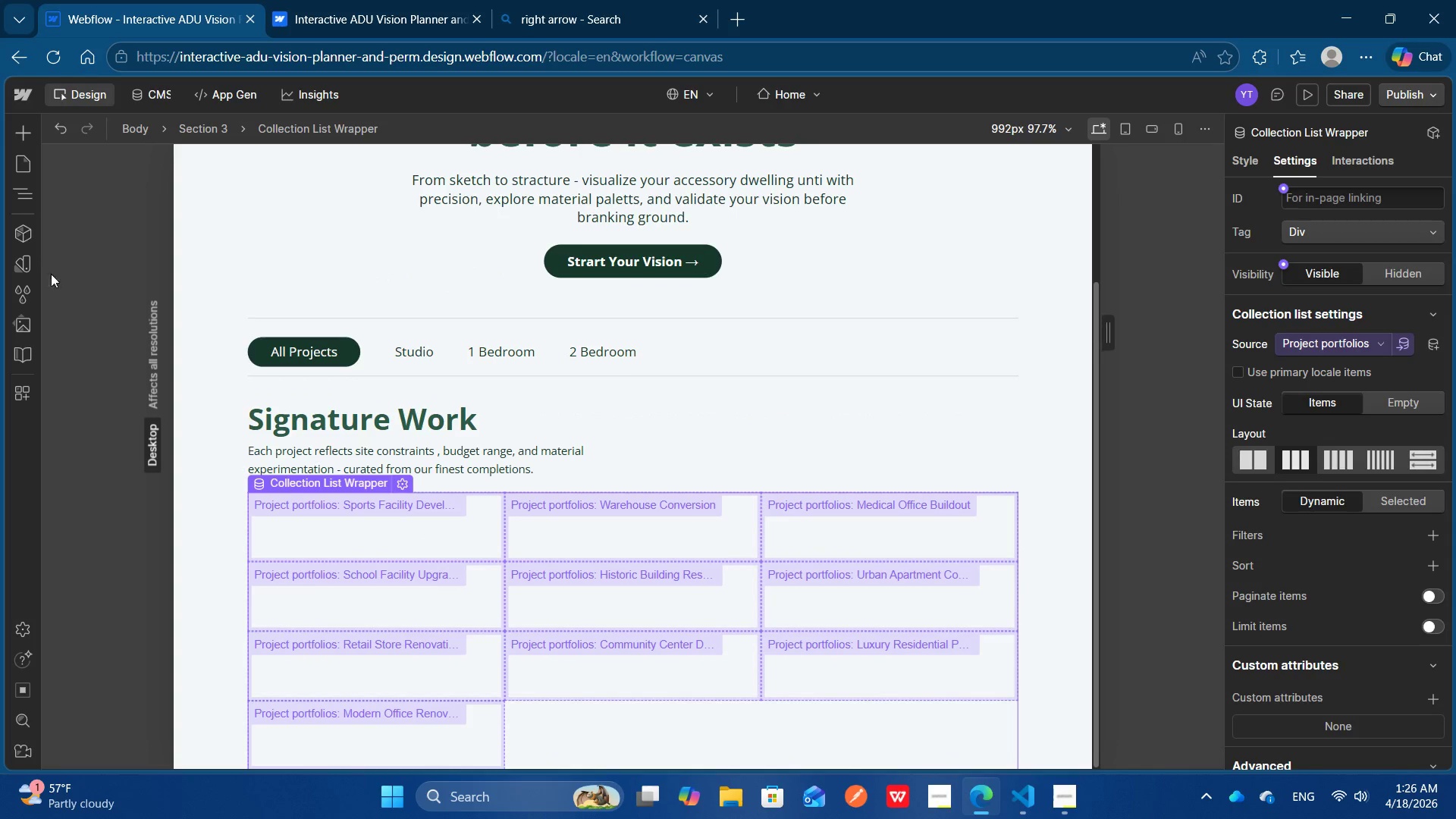 
mouse_move([35, 161])
 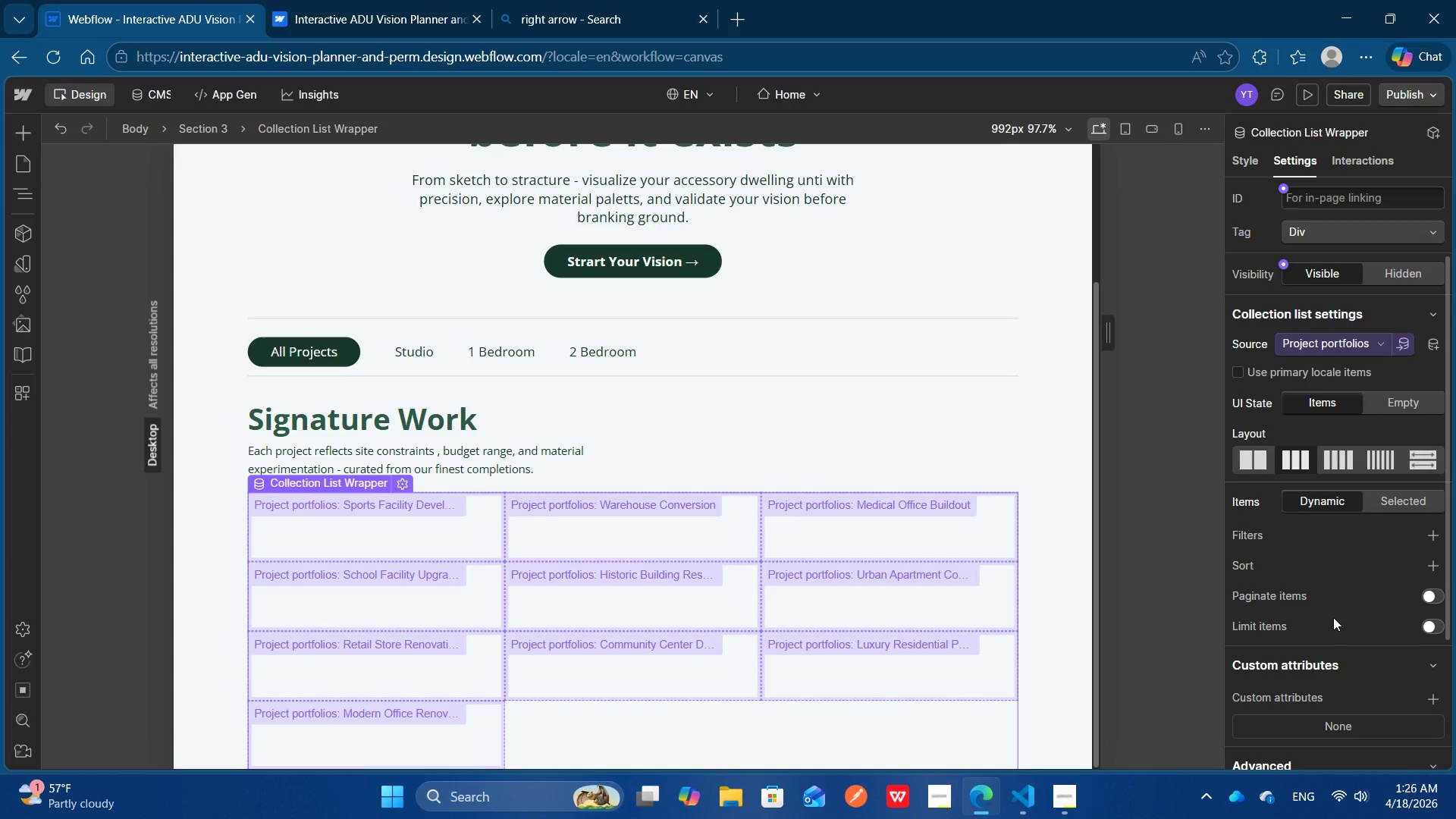 
scroll: coordinate [1333, 617], scroll_direction: up, amount: 4.0
 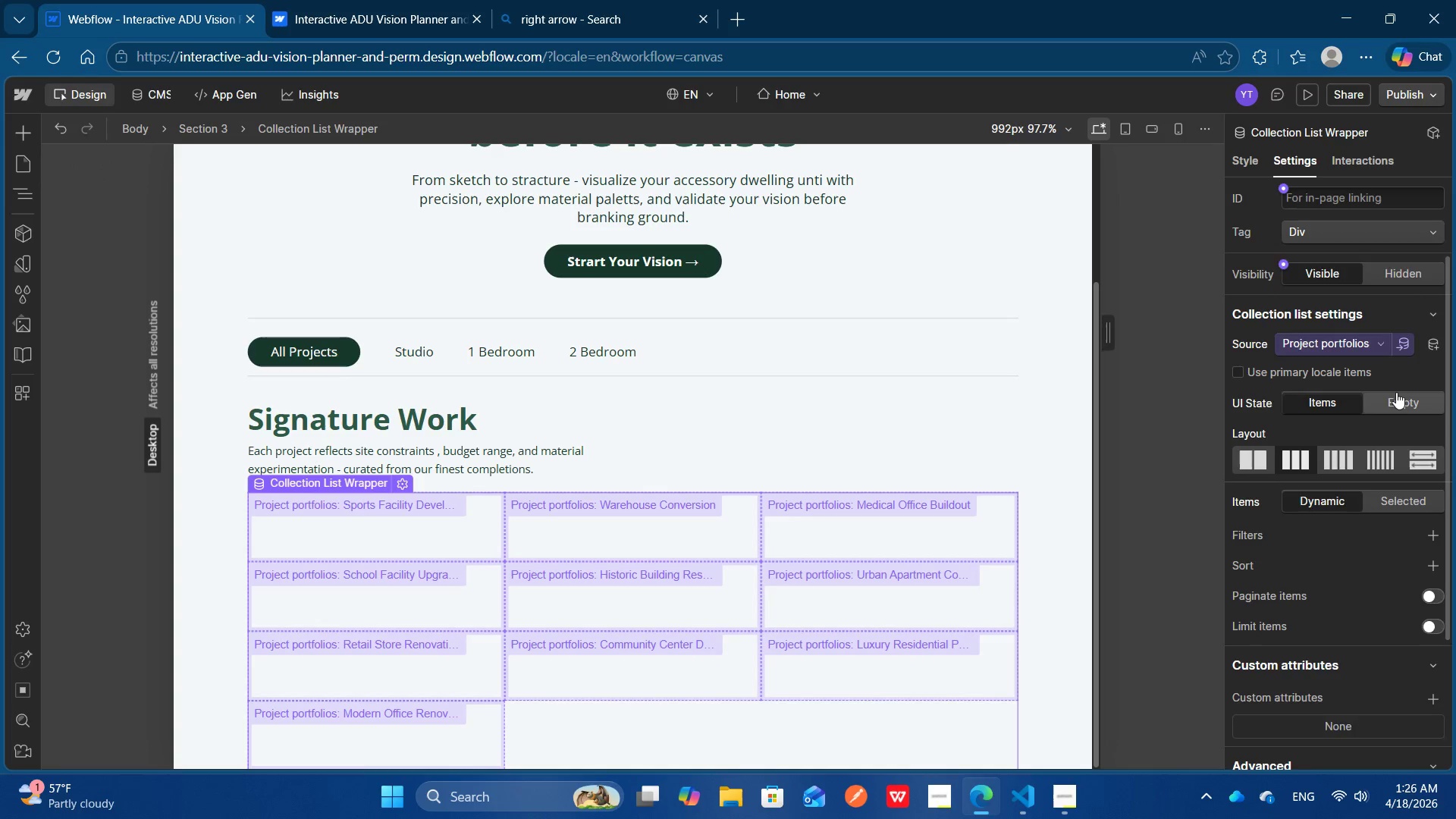 
scroll: coordinate [1396, 395], scroll_direction: down, amount: 1.0
 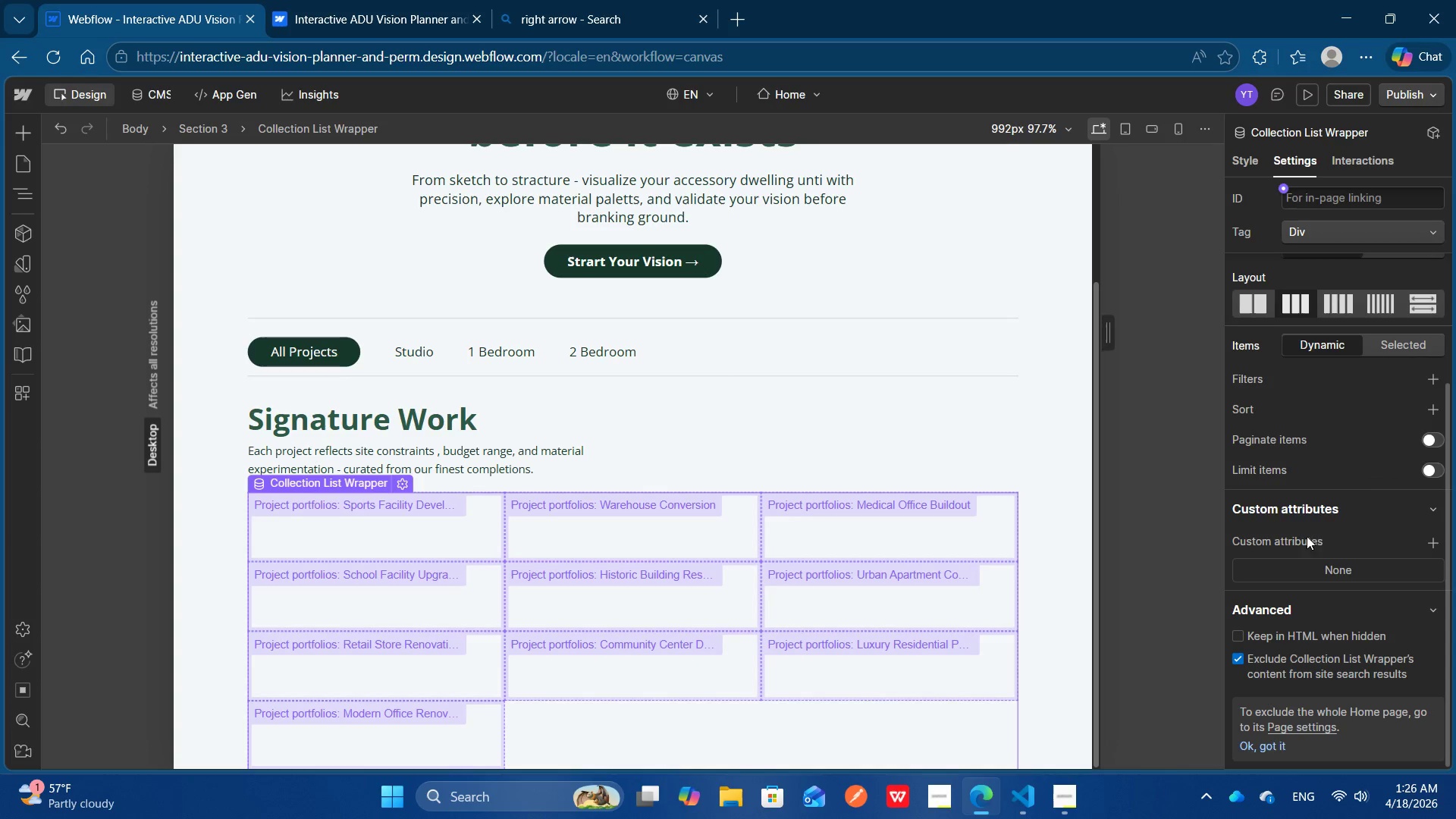 
wait(5.63)
 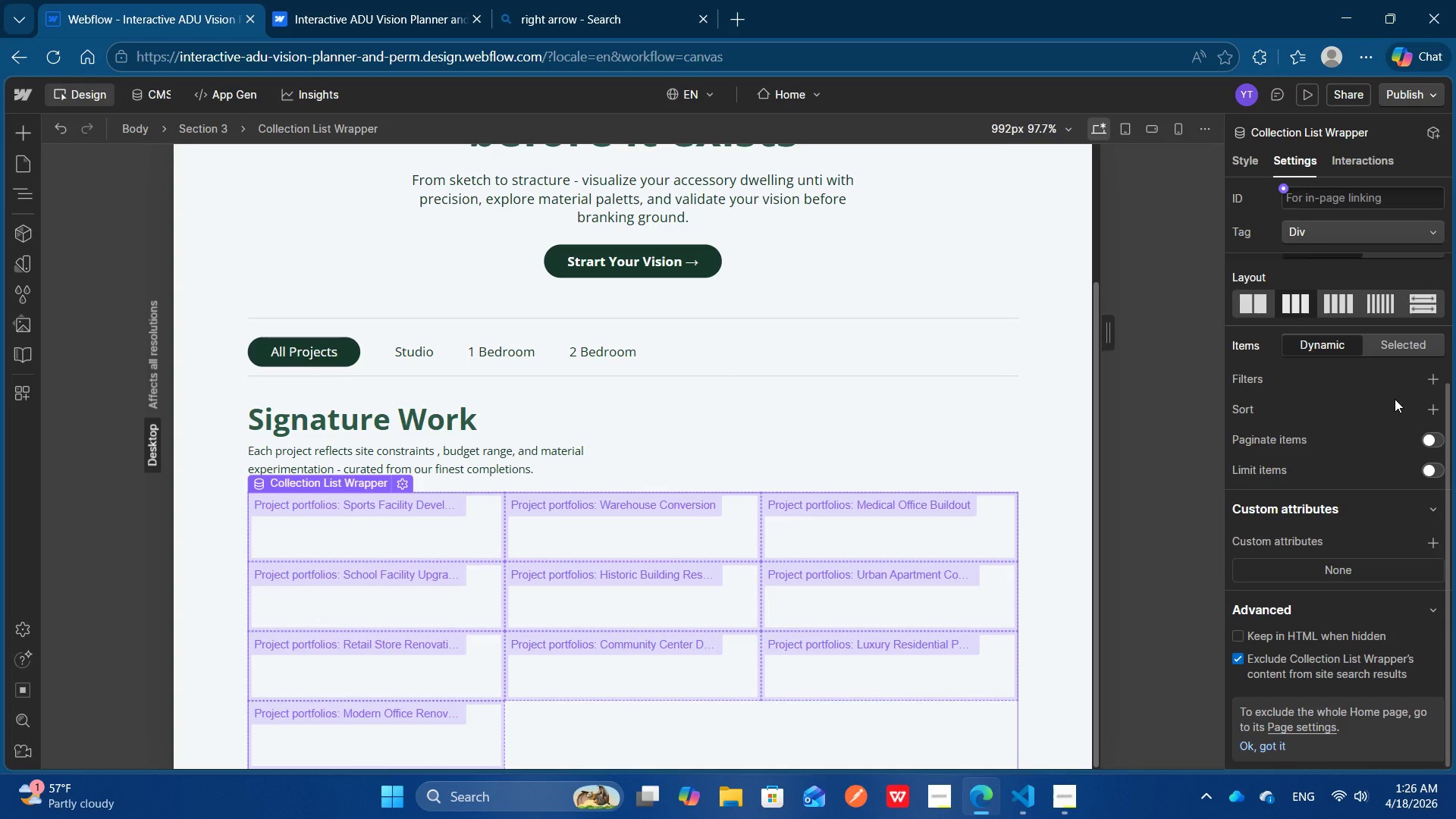 
left_click([1426, 380])
 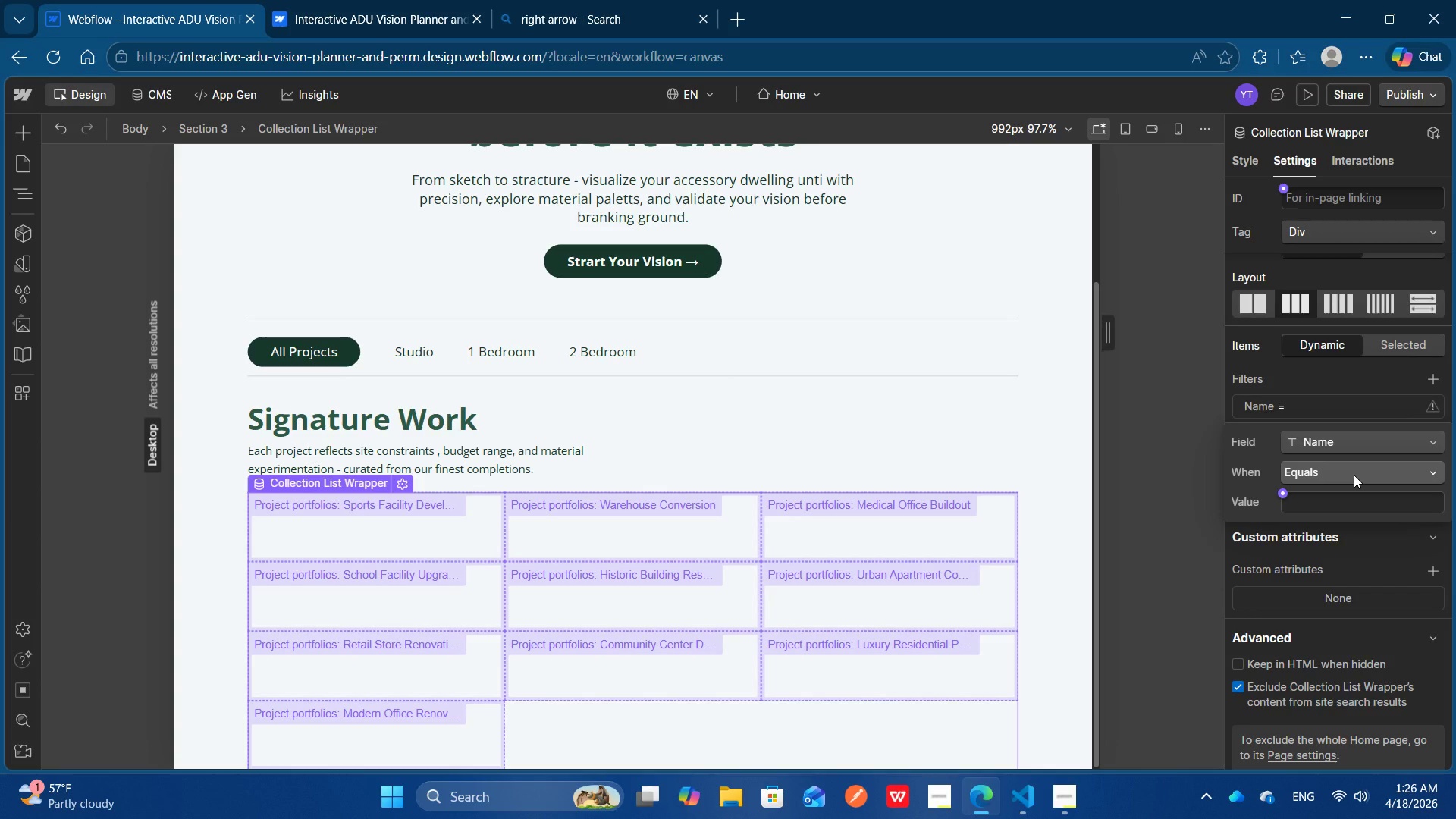 
left_click([1354, 475])
 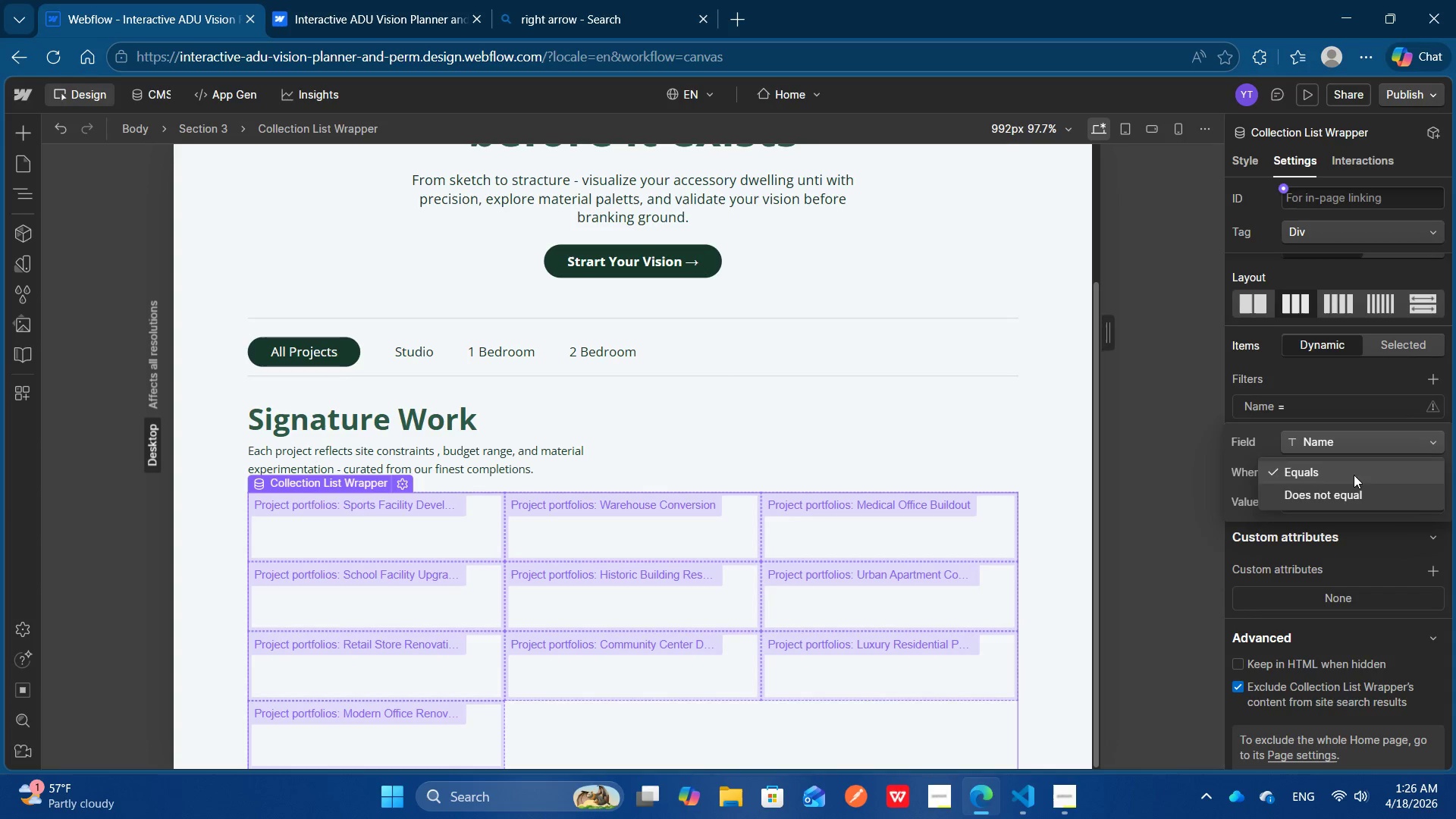 
left_click([1354, 475])
 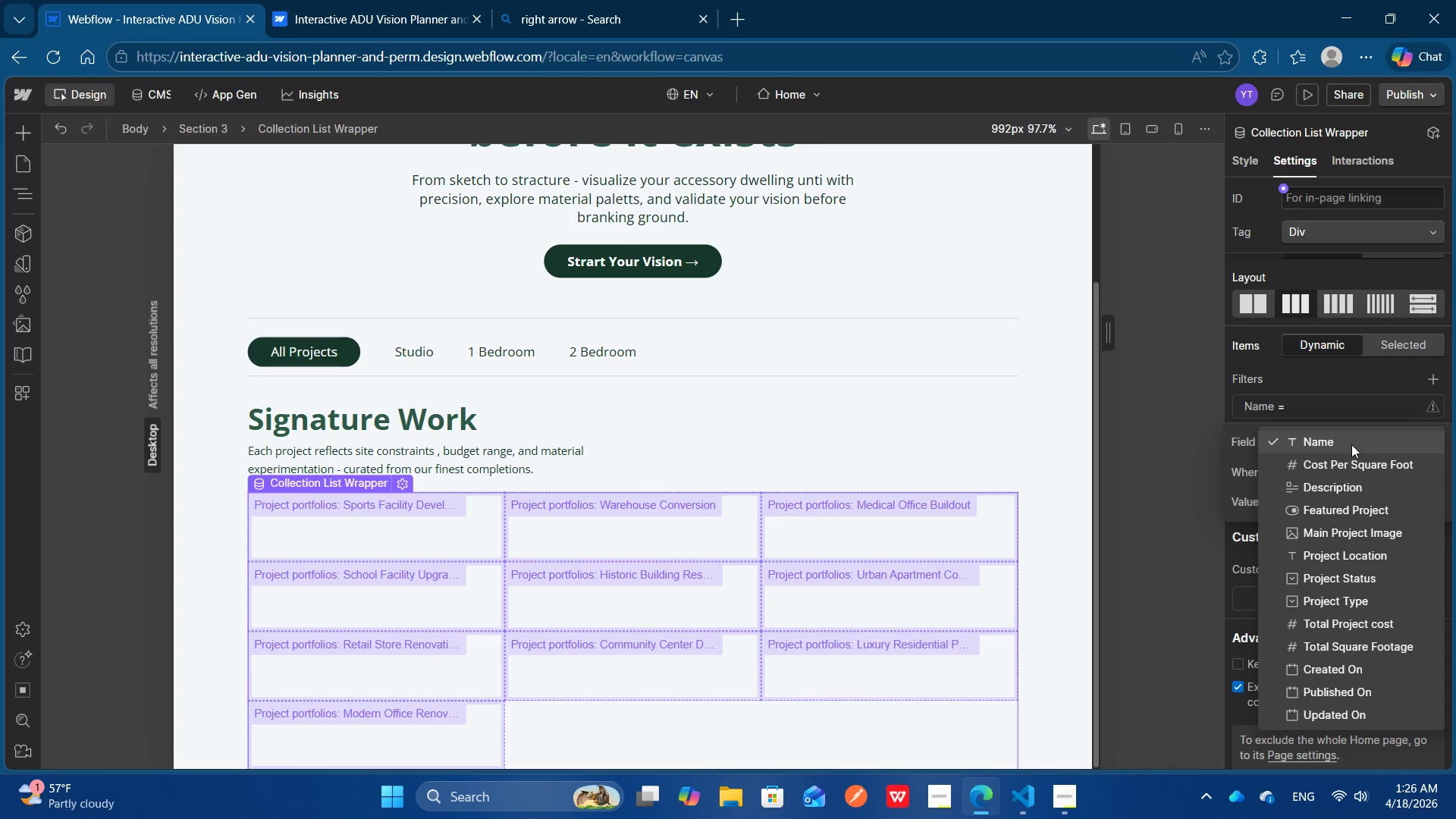 
left_click([1351, 444])
 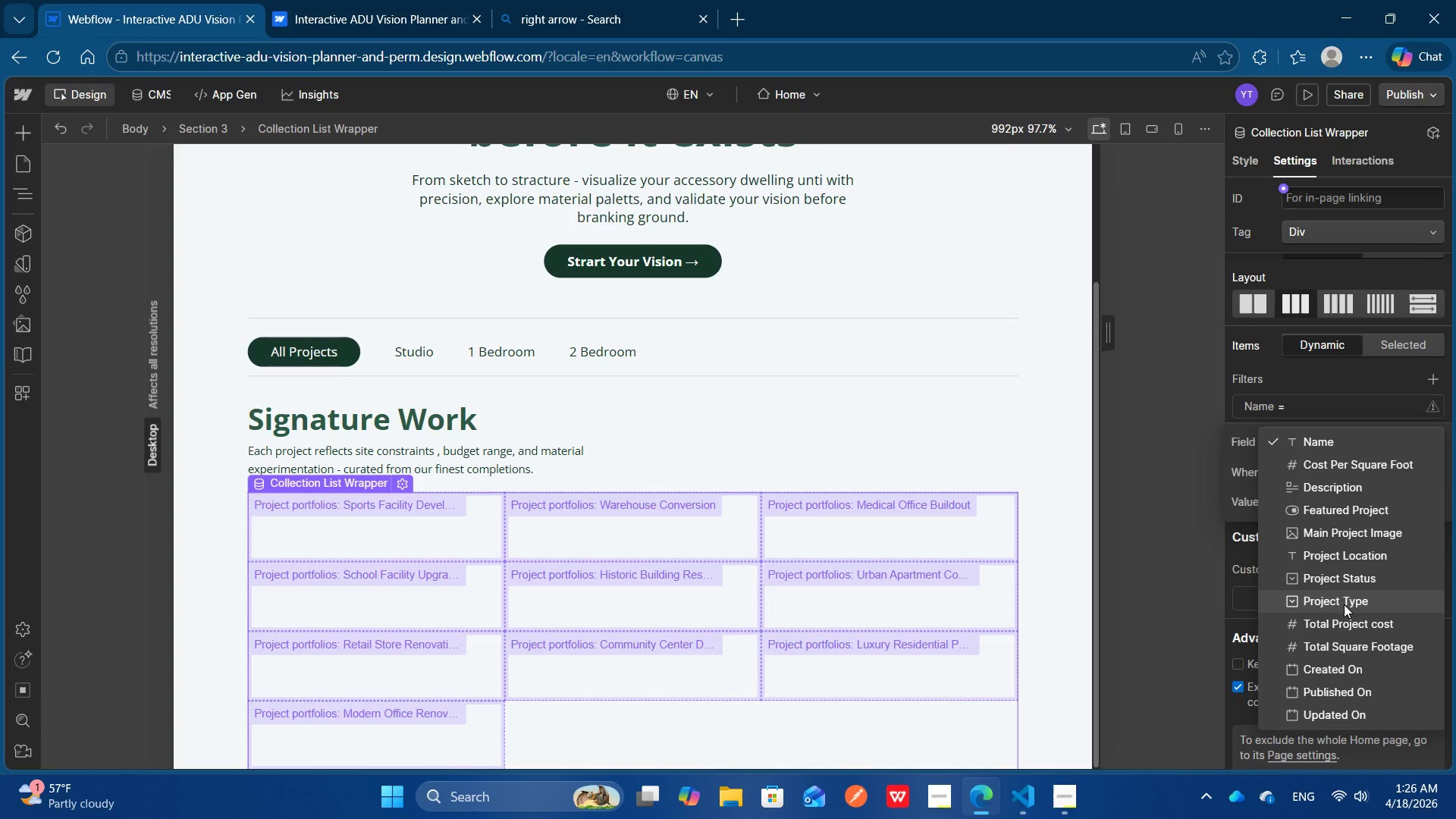 
left_click([1347, 582])
 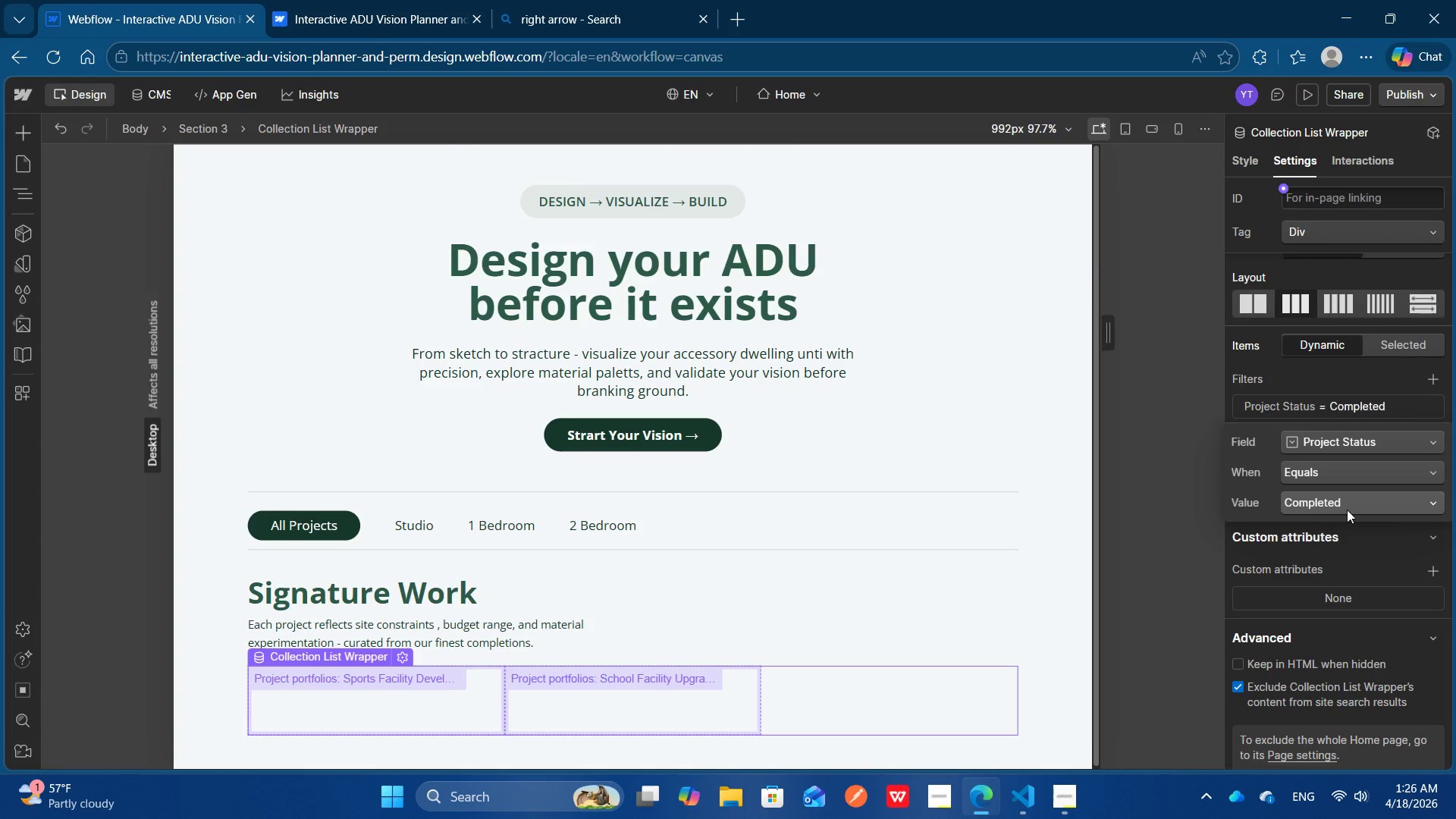 
left_click([1347, 510])
 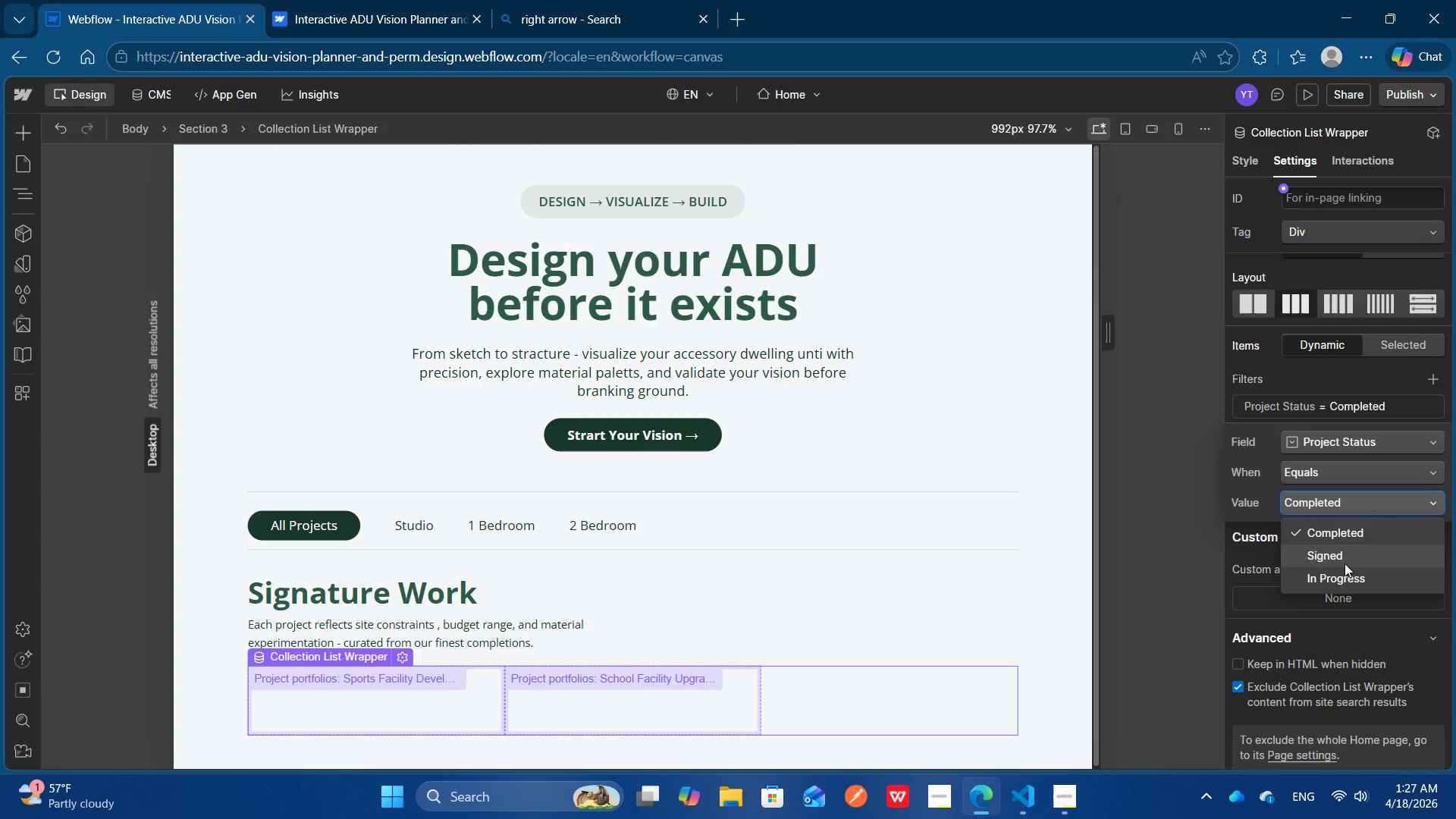 
left_click([1345, 563])
 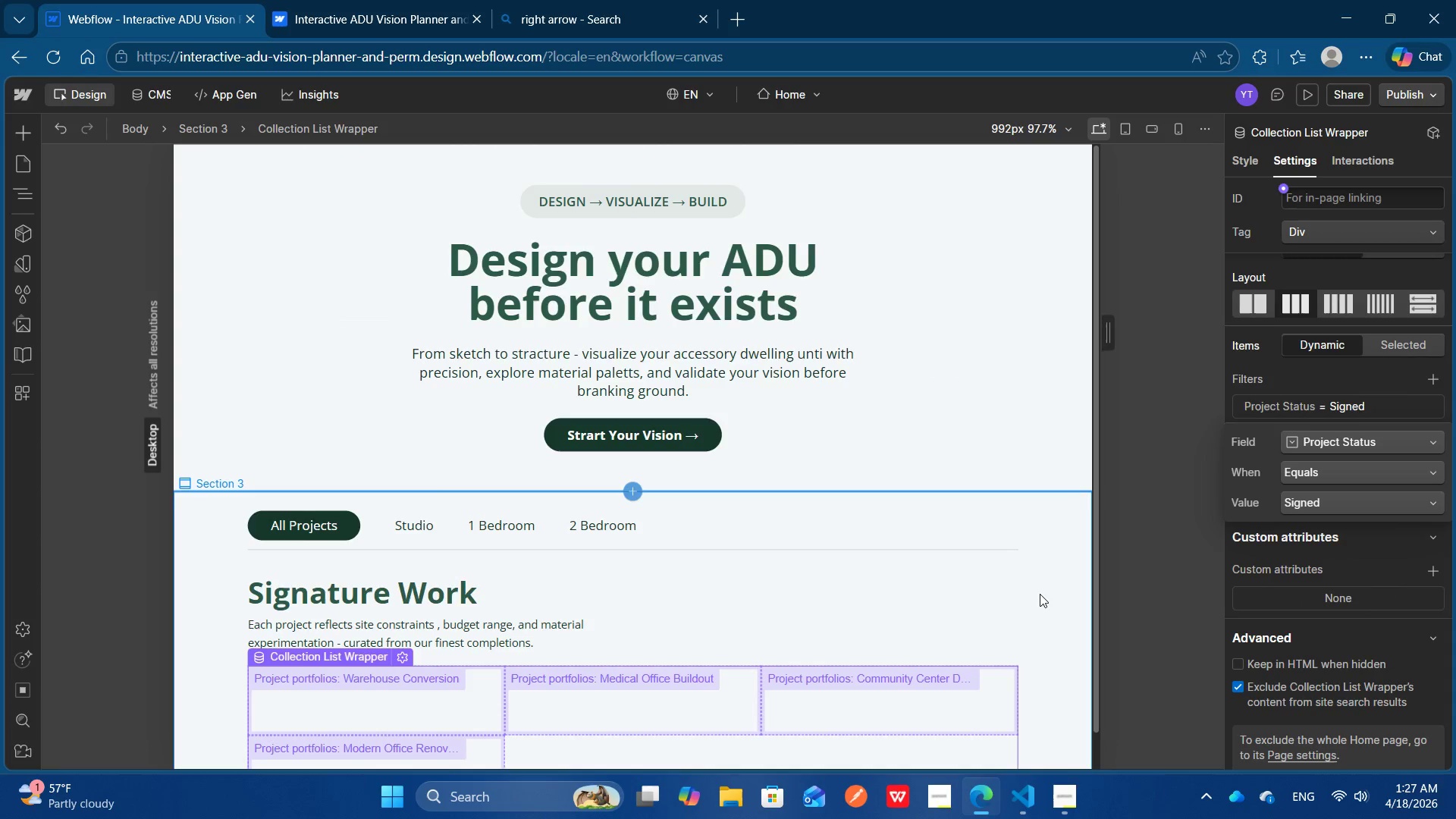 
scroll: coordinate [1037, 592], scroll_direction: down, amount: 4.0
 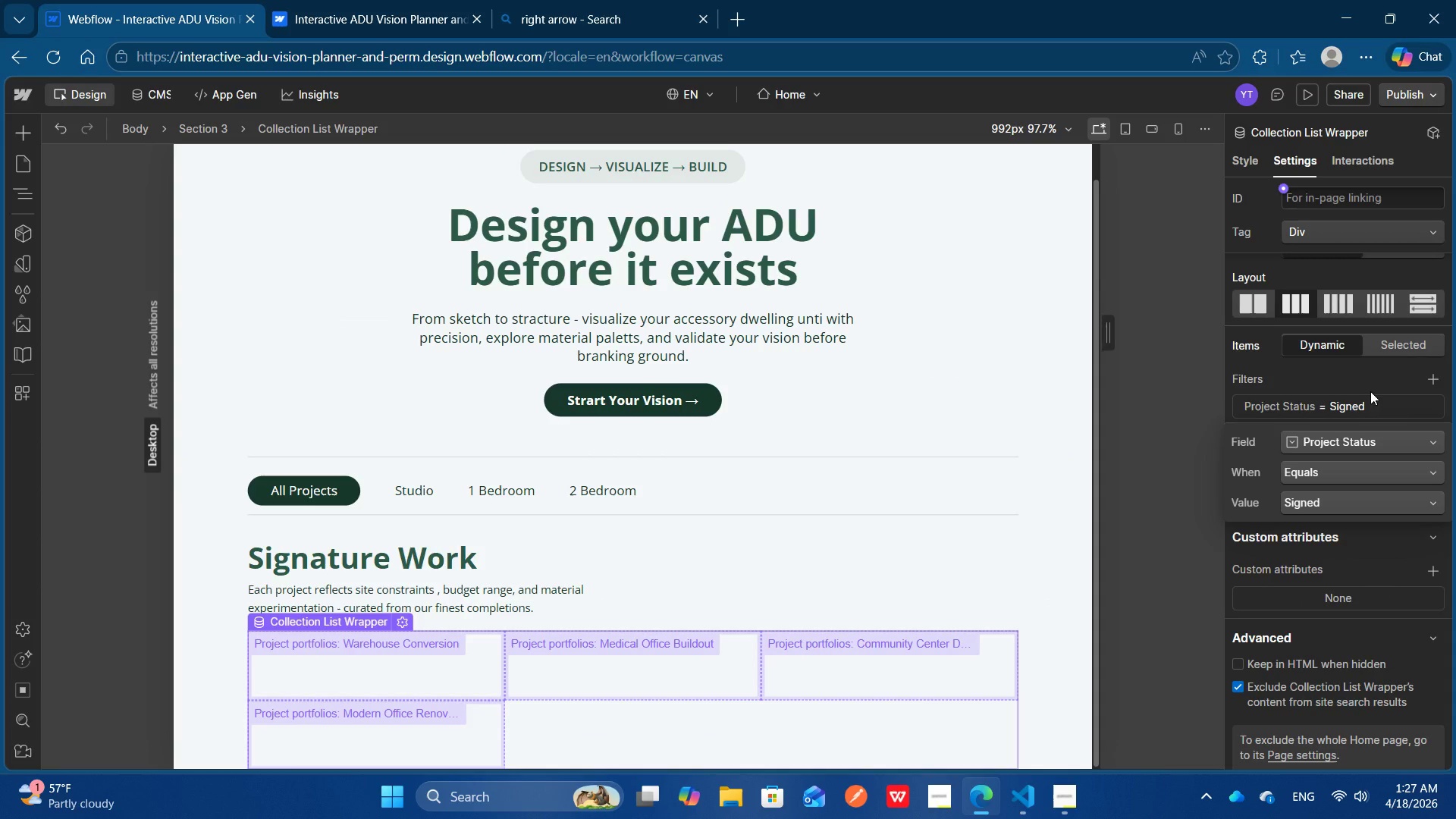 
left_click([1370, 391])
 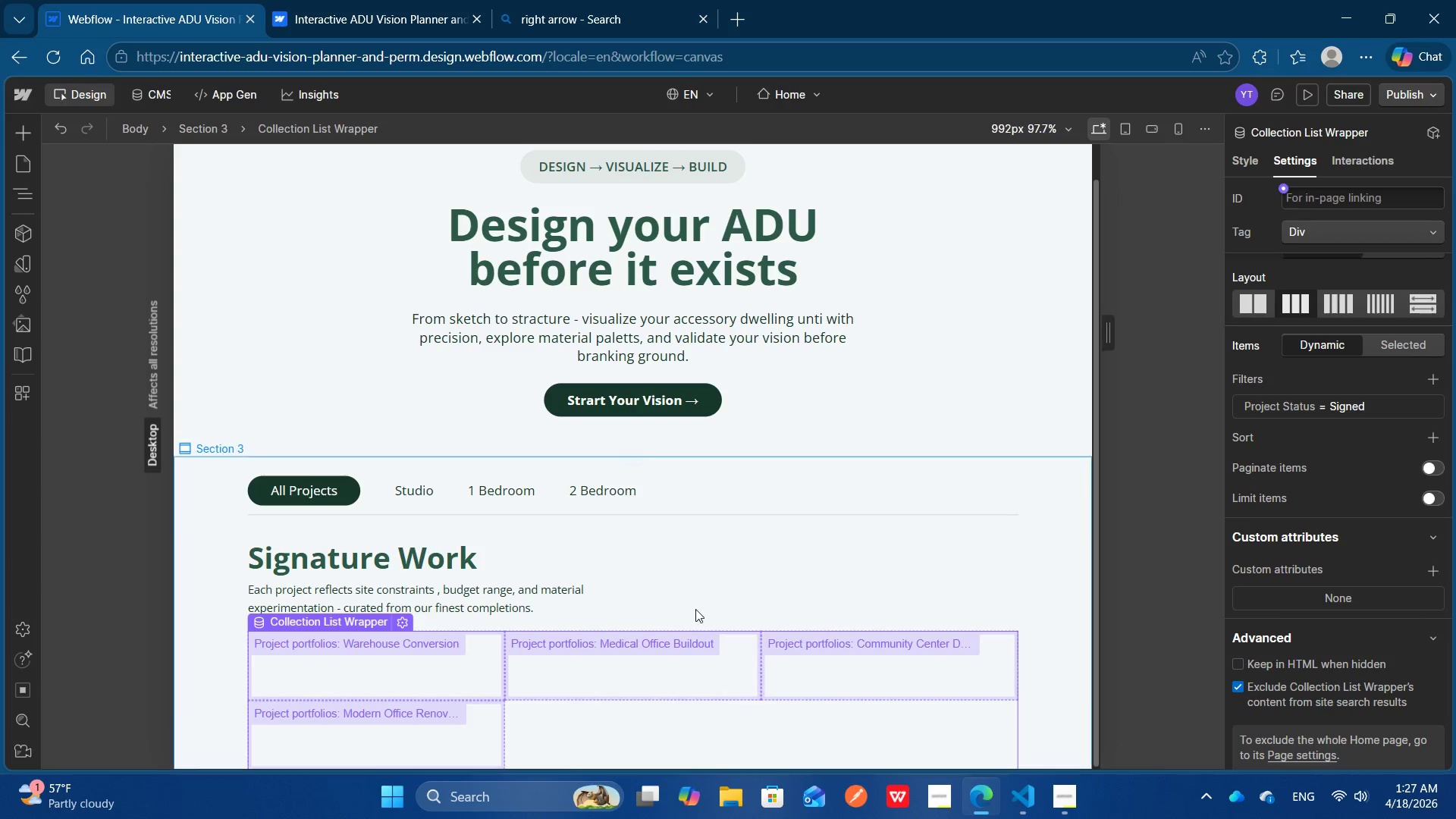 
scroll: coordinate [897, 547], scroll_direction: down, amount: 7.0
 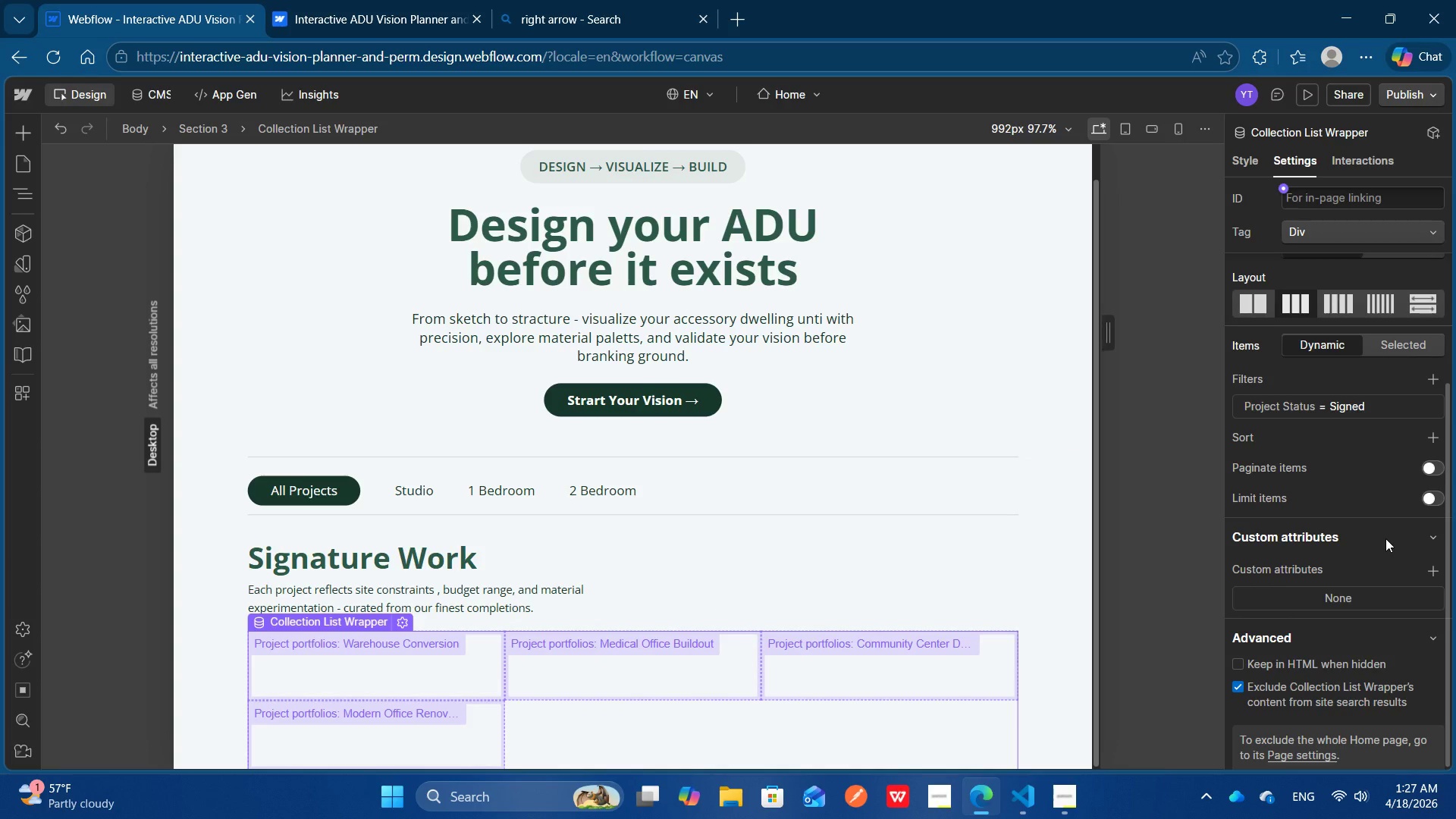 
wait(8.53)
 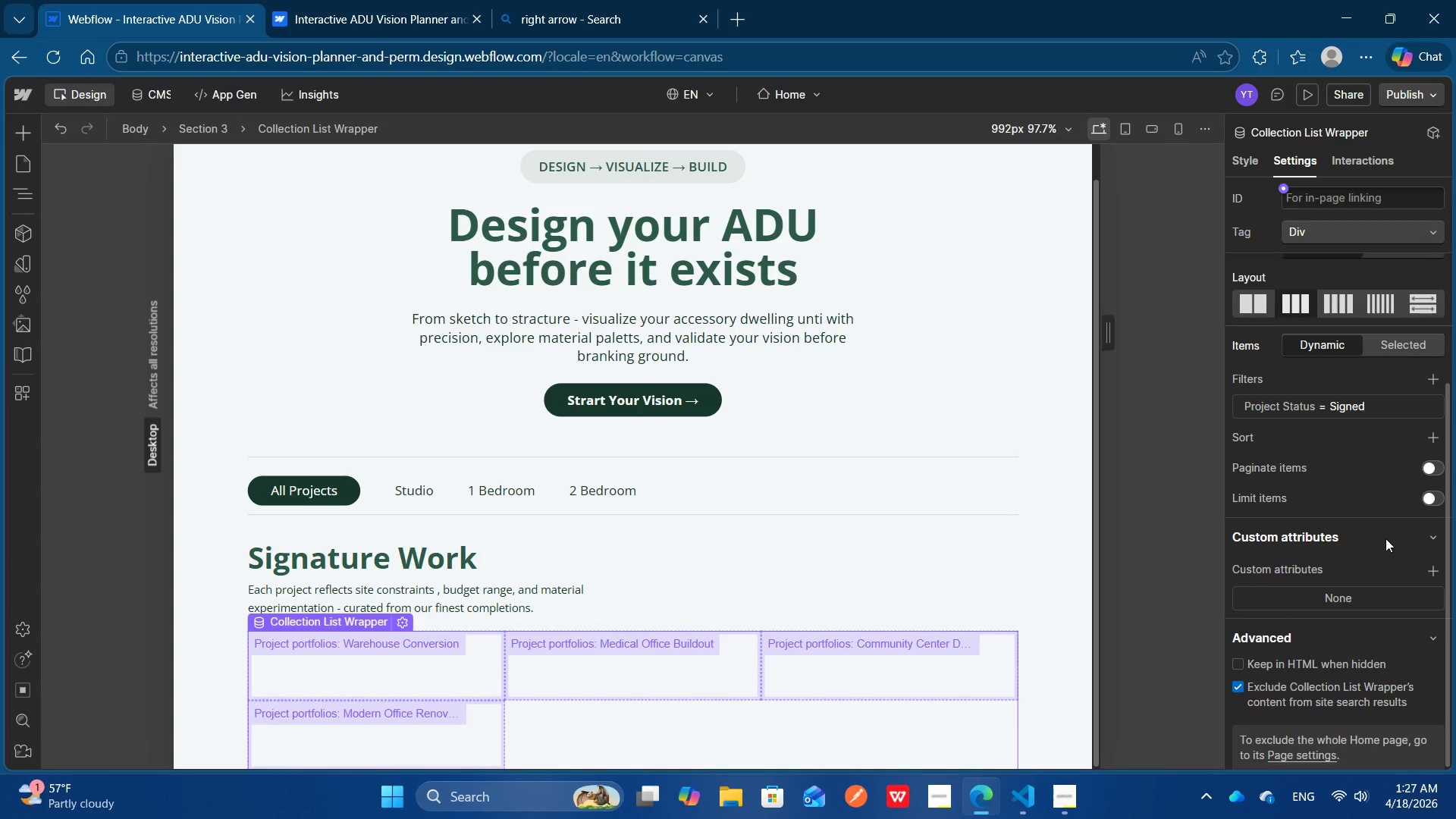 
scroll: coordinate [1362, 559], scroll_direction: up, amount: 2.0
 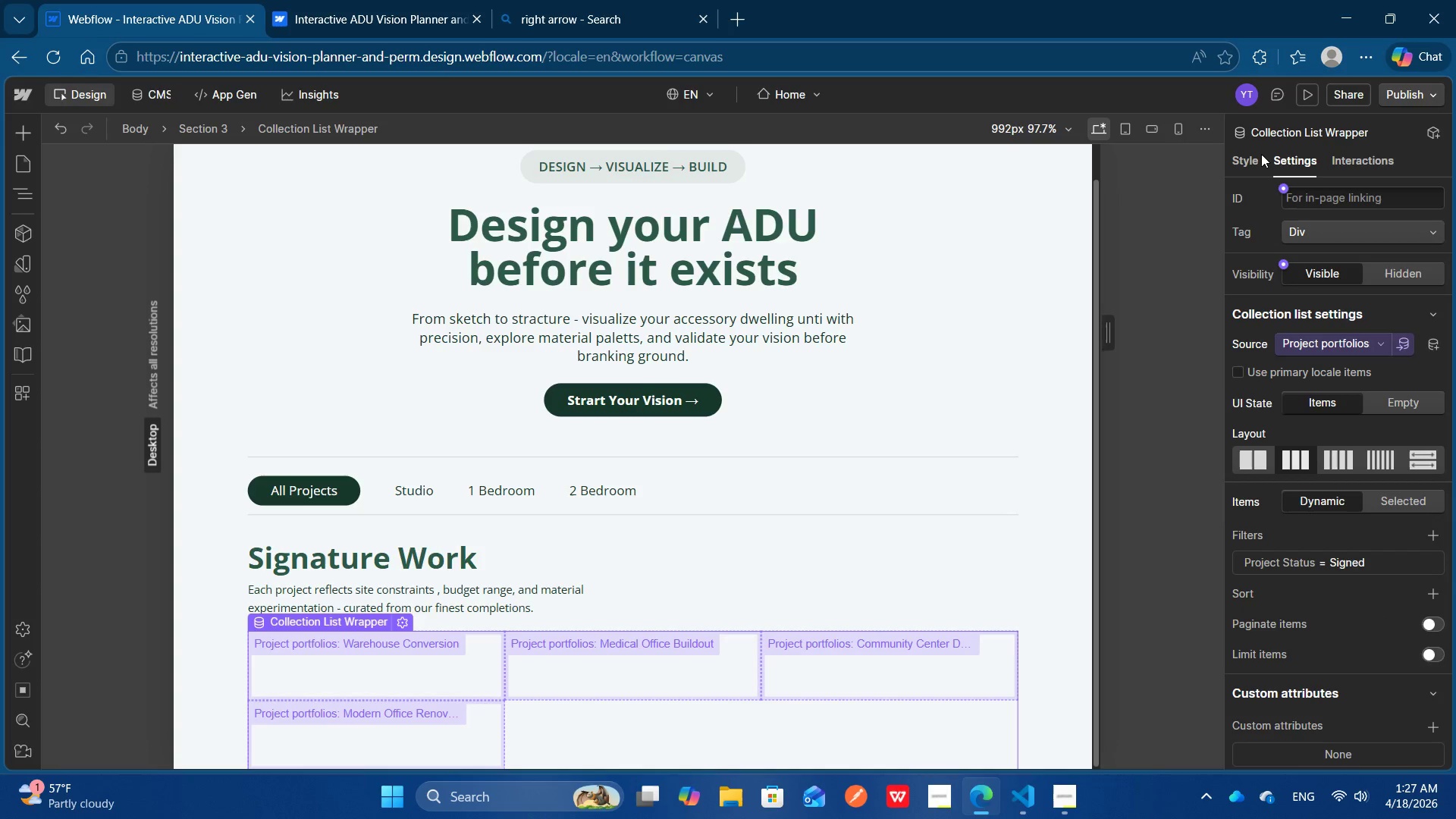 
left_click([1261, 154])
 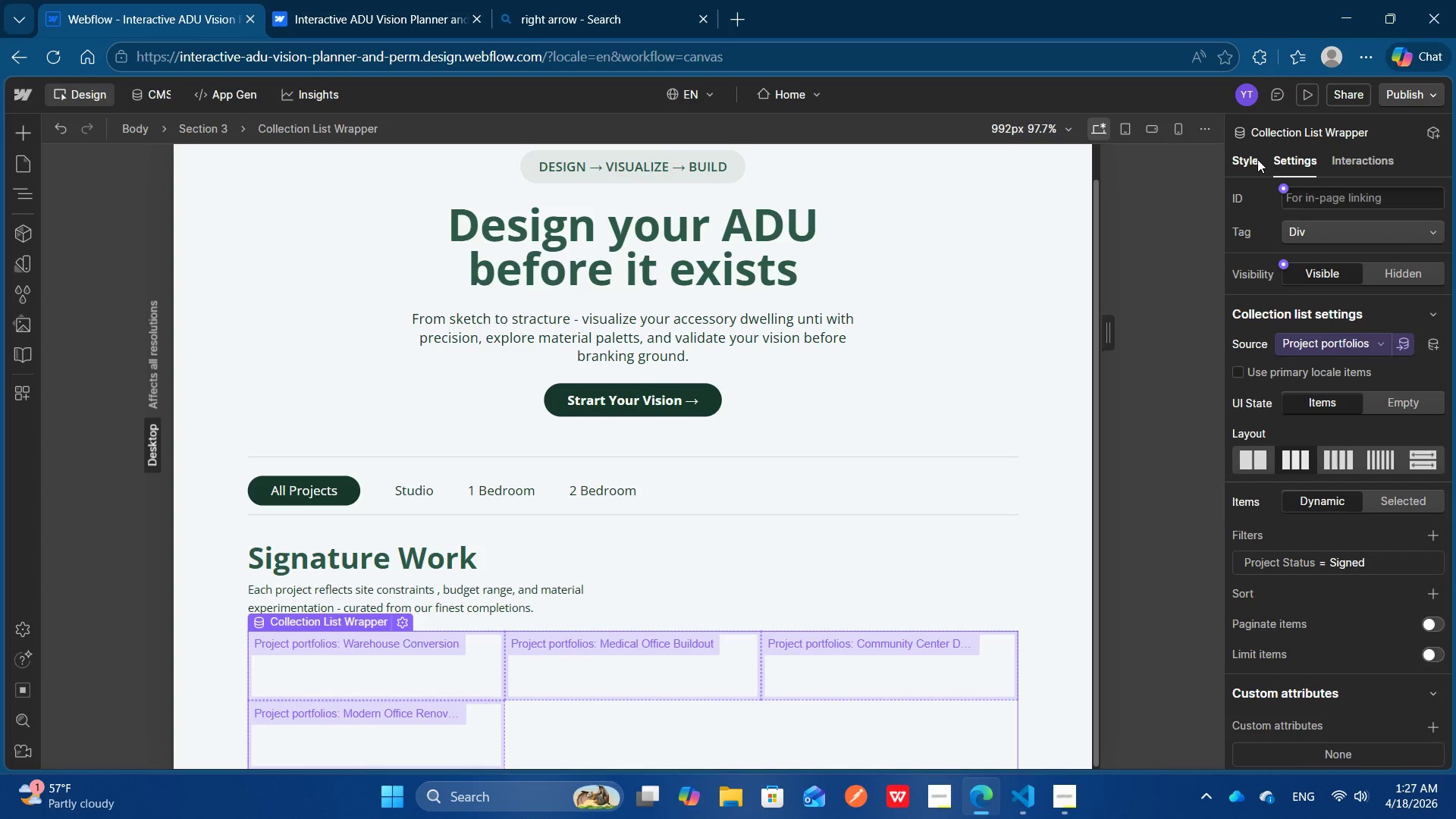 
left_click([1257, 159])
 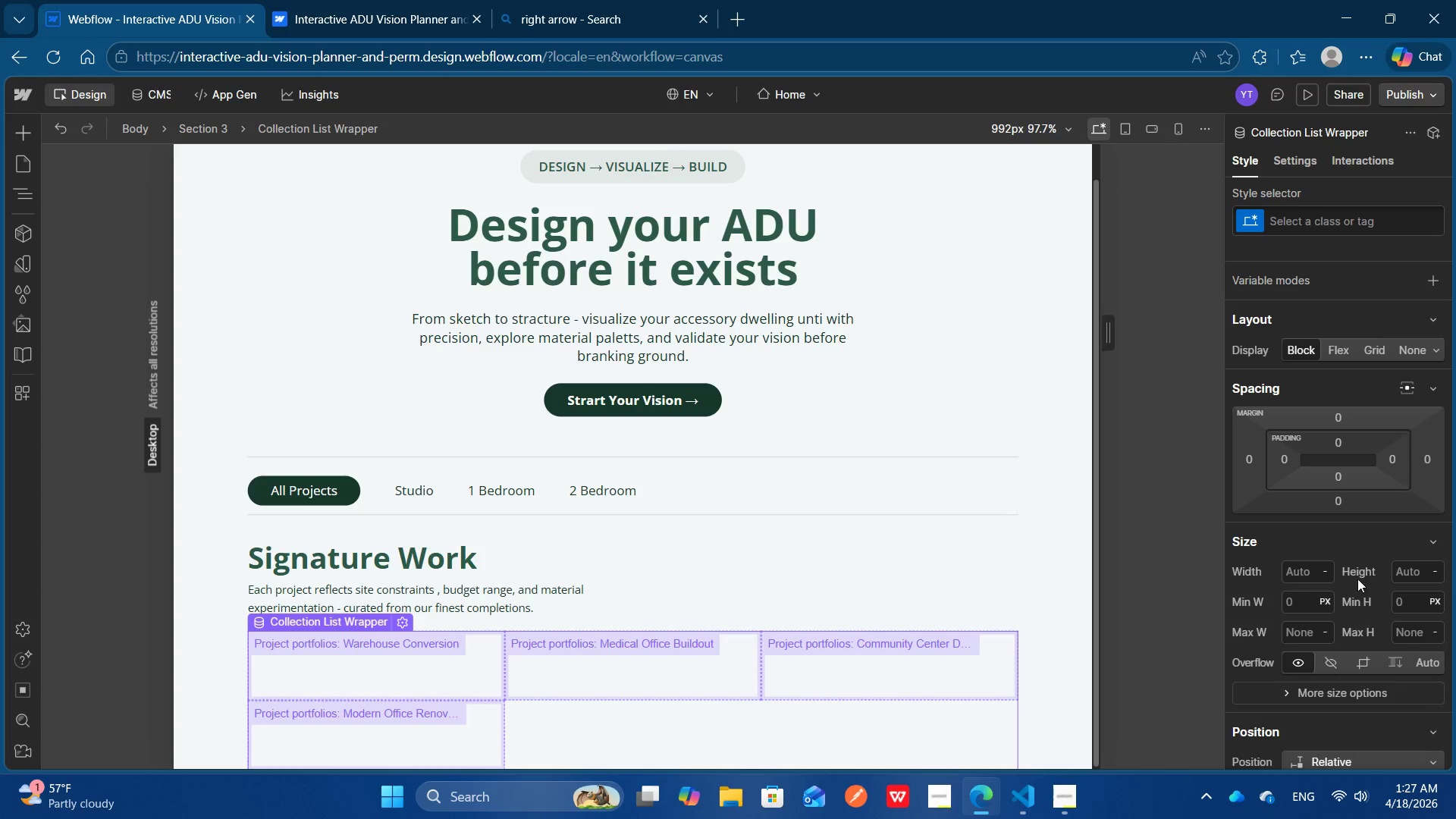 
scroll: coordinate [1354, 545], scroll_direction: up, amount: 3.0
 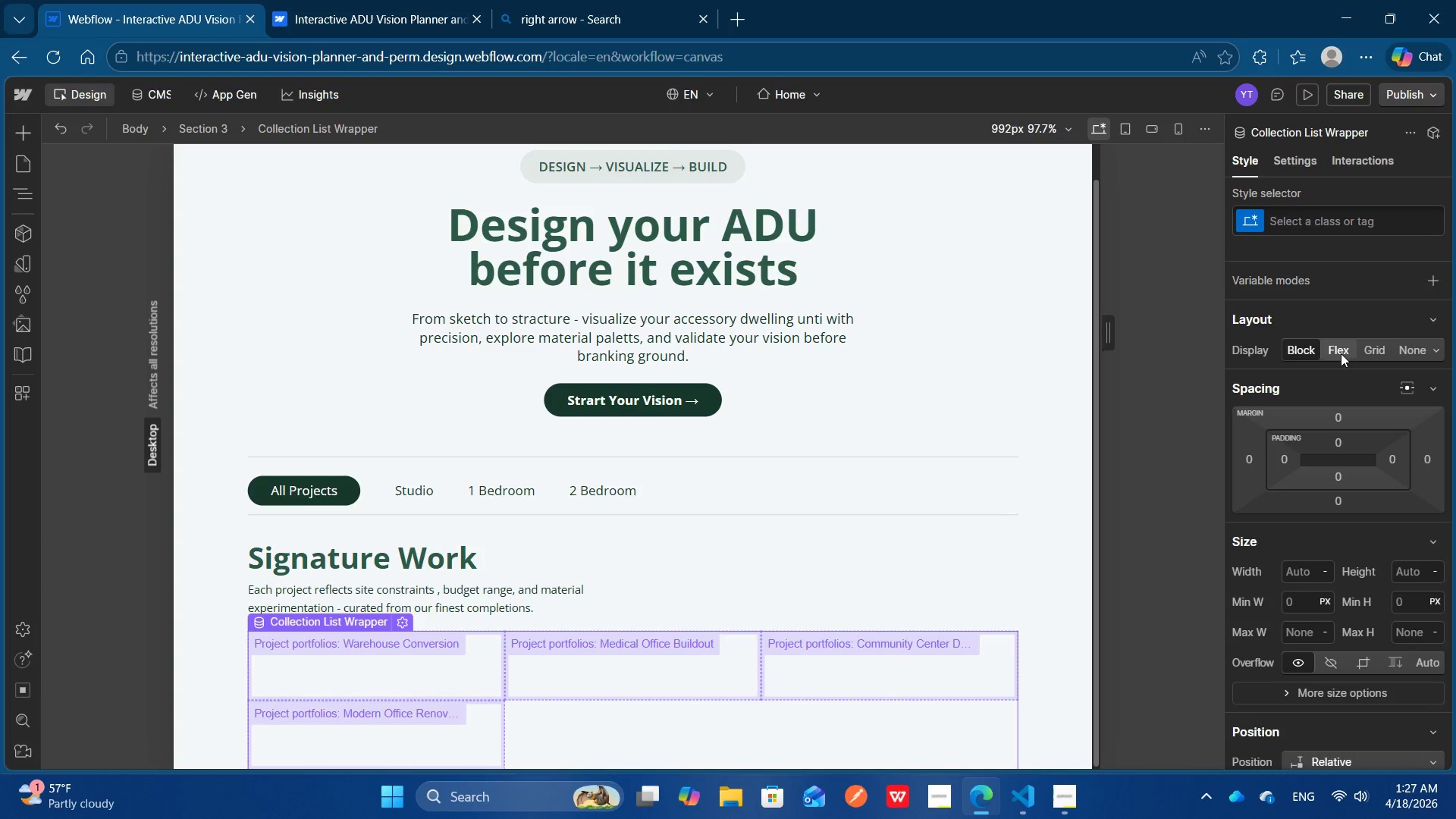 
left_click([1340, 353])
 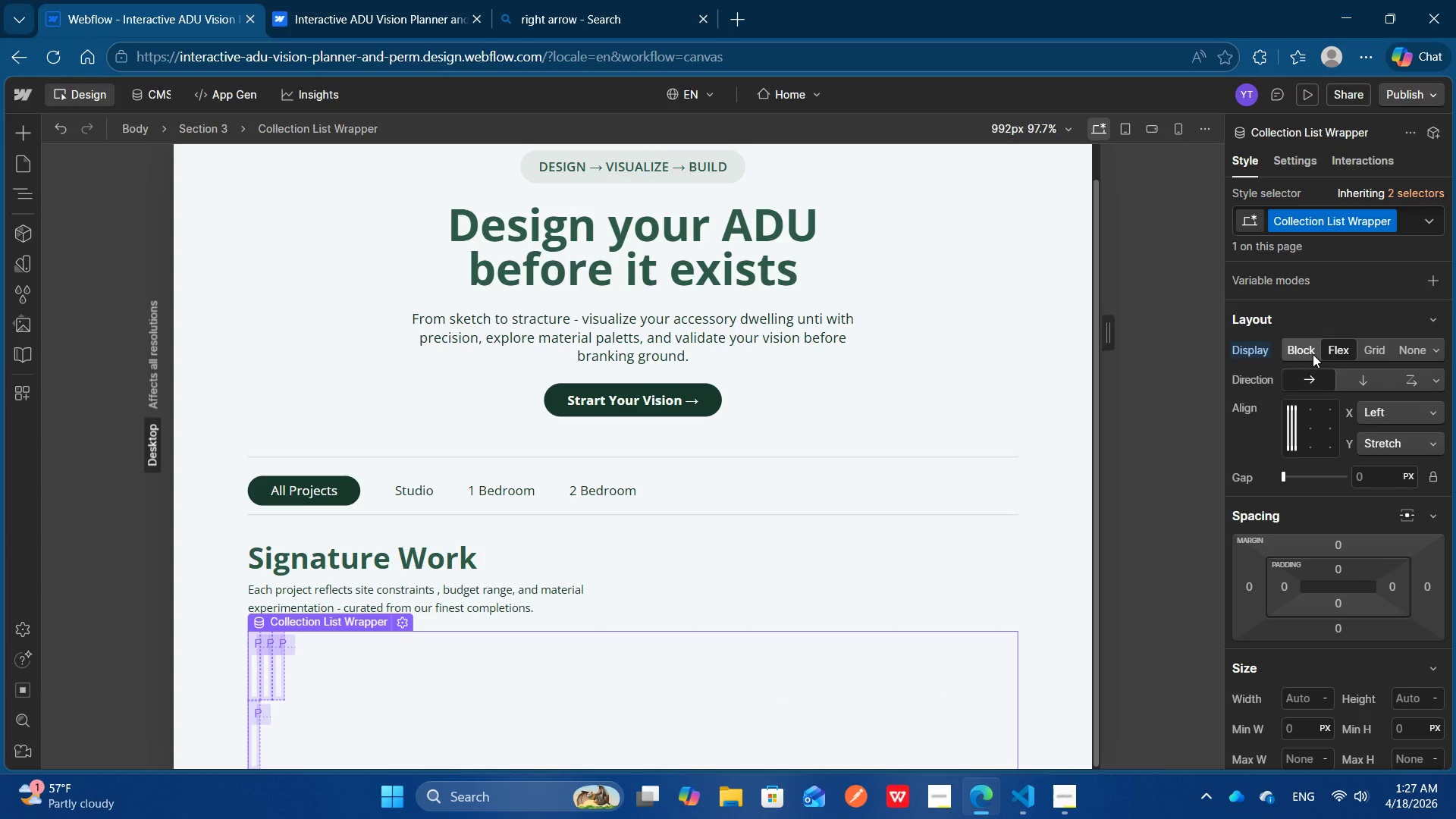 
left_click([1313, 354])
 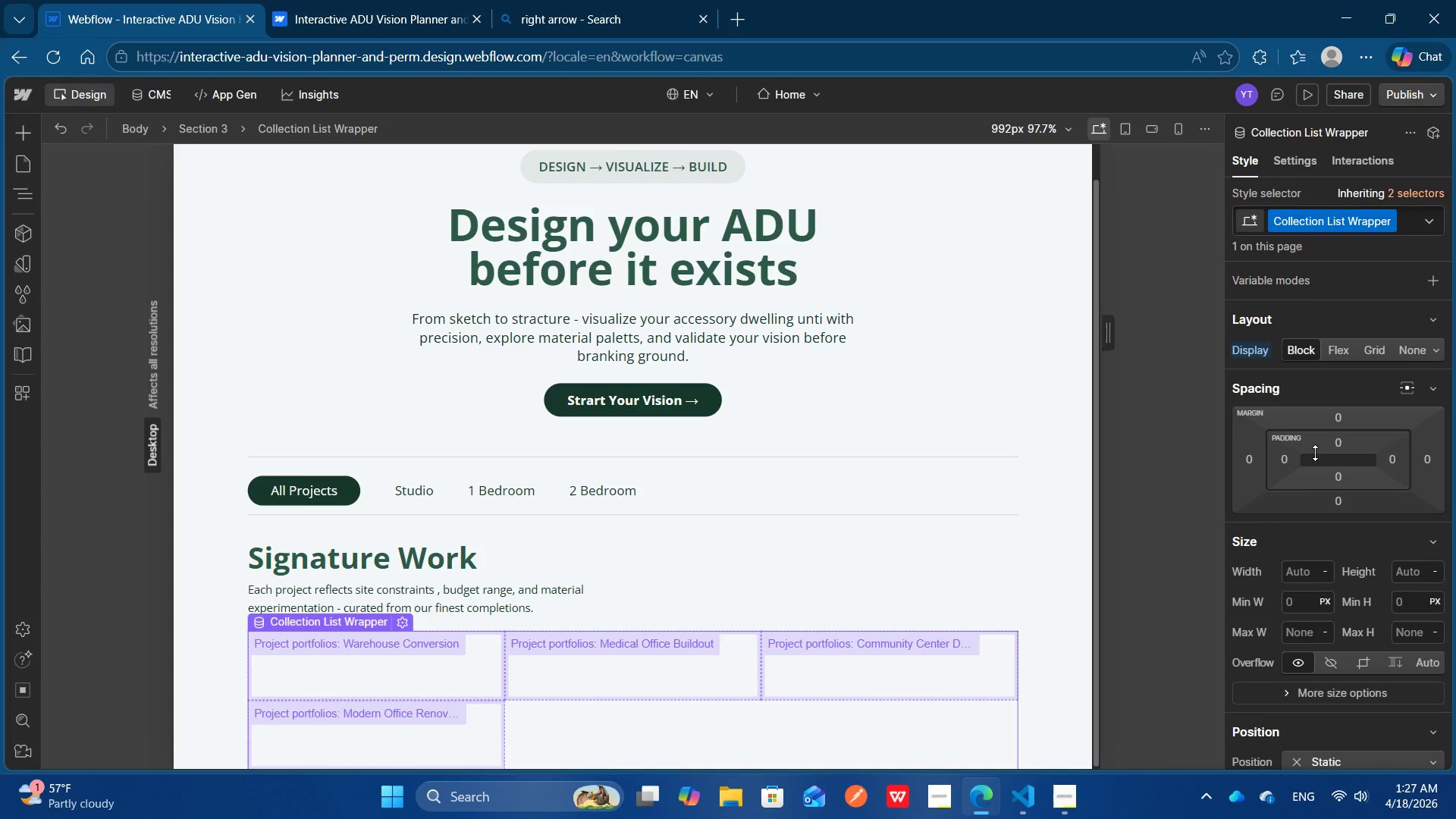 
scroll: coordinate [1318, 510], scroll_direction: down, amount: 2.0
 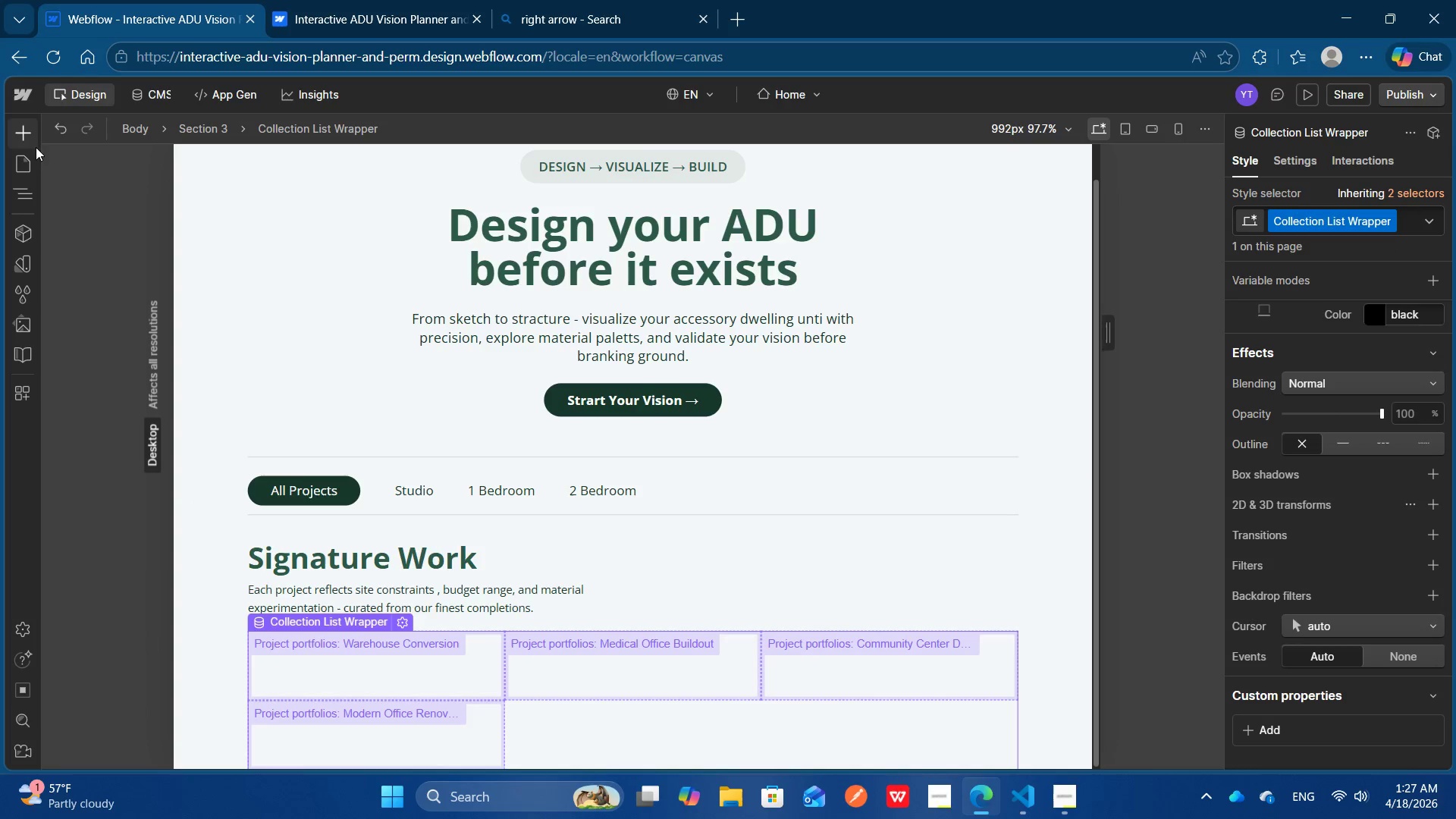 
left_click([23, 175])
 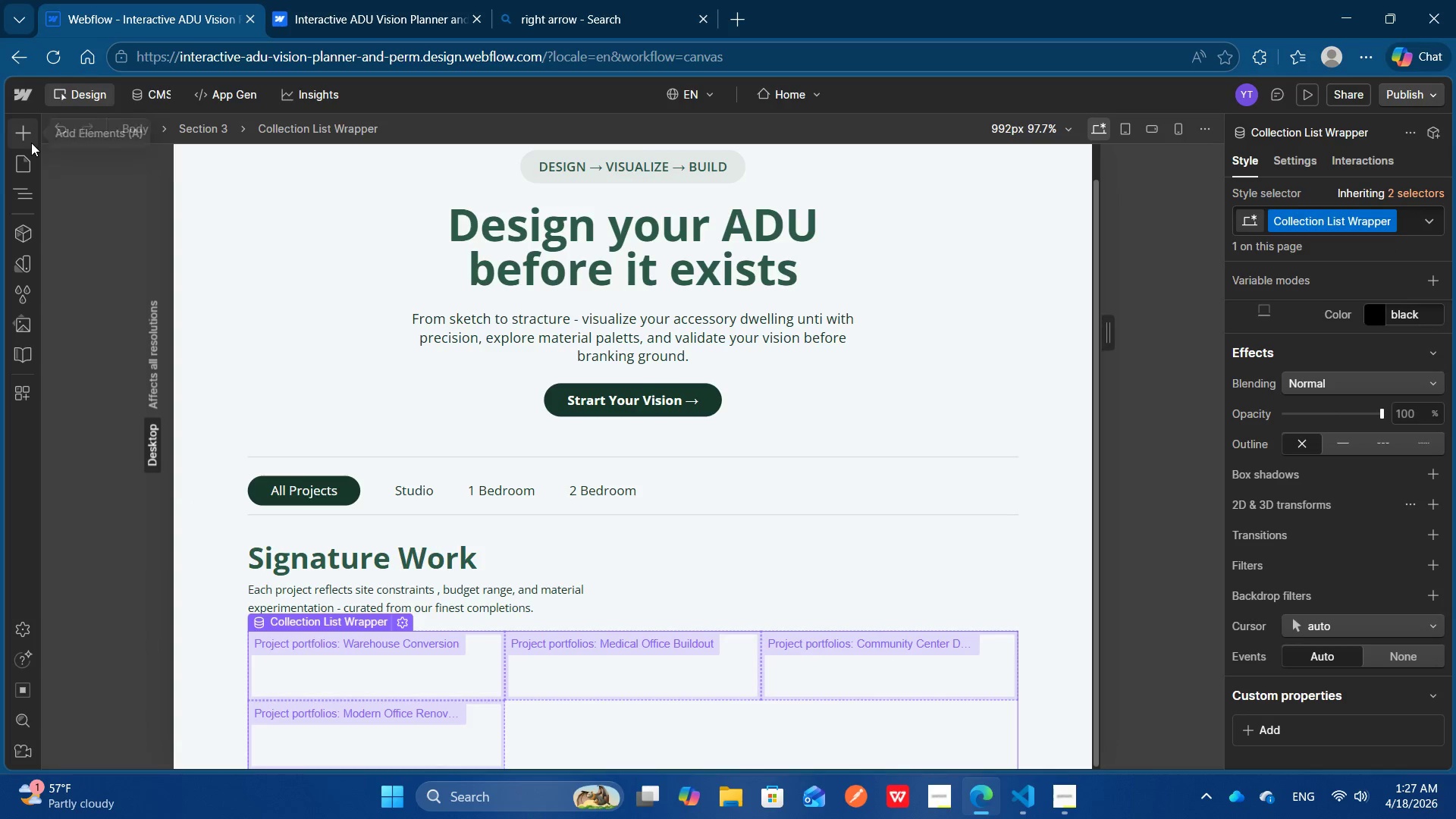 
left_click([31, 143])
 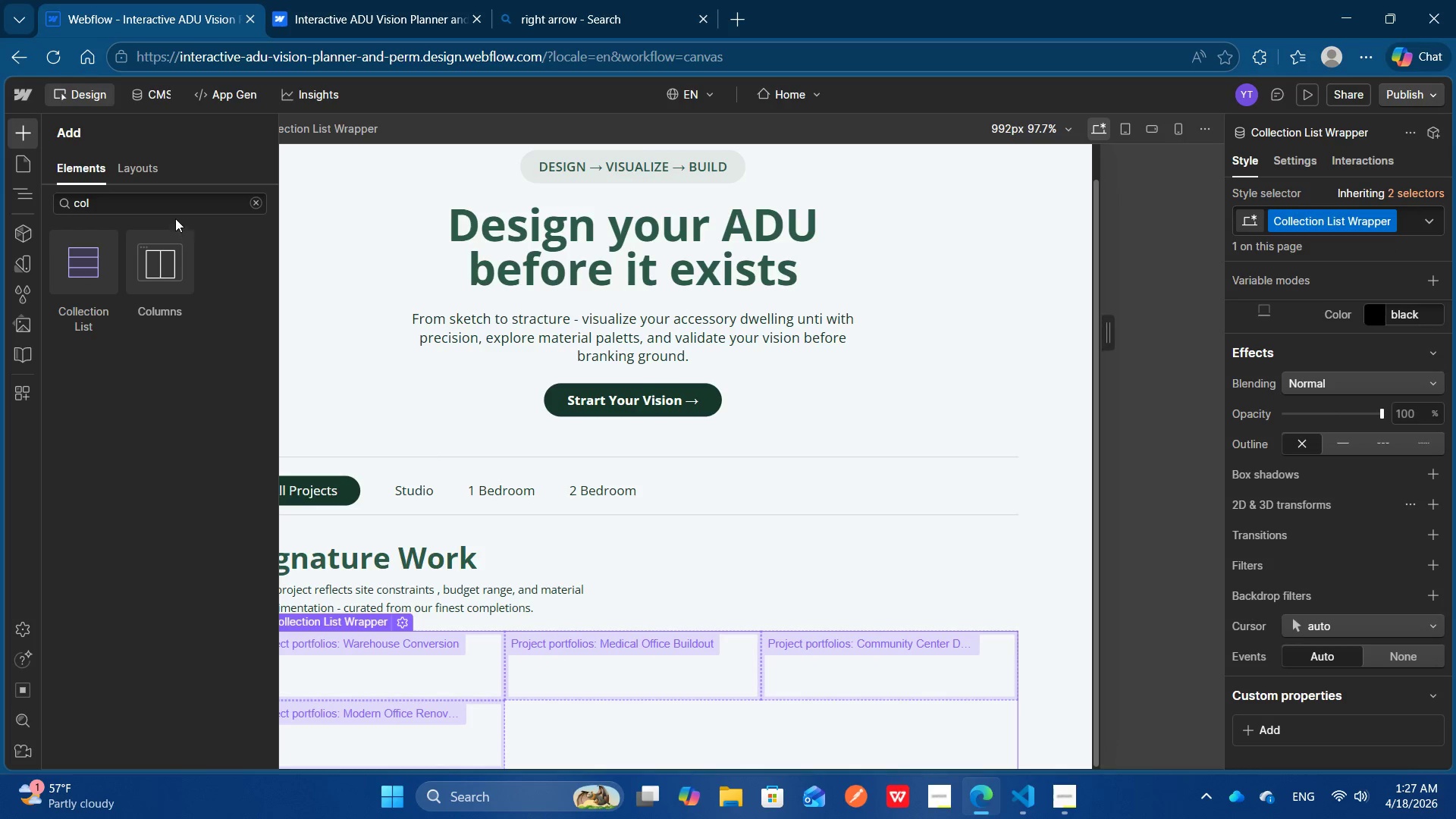 
left_click([172, 203])
 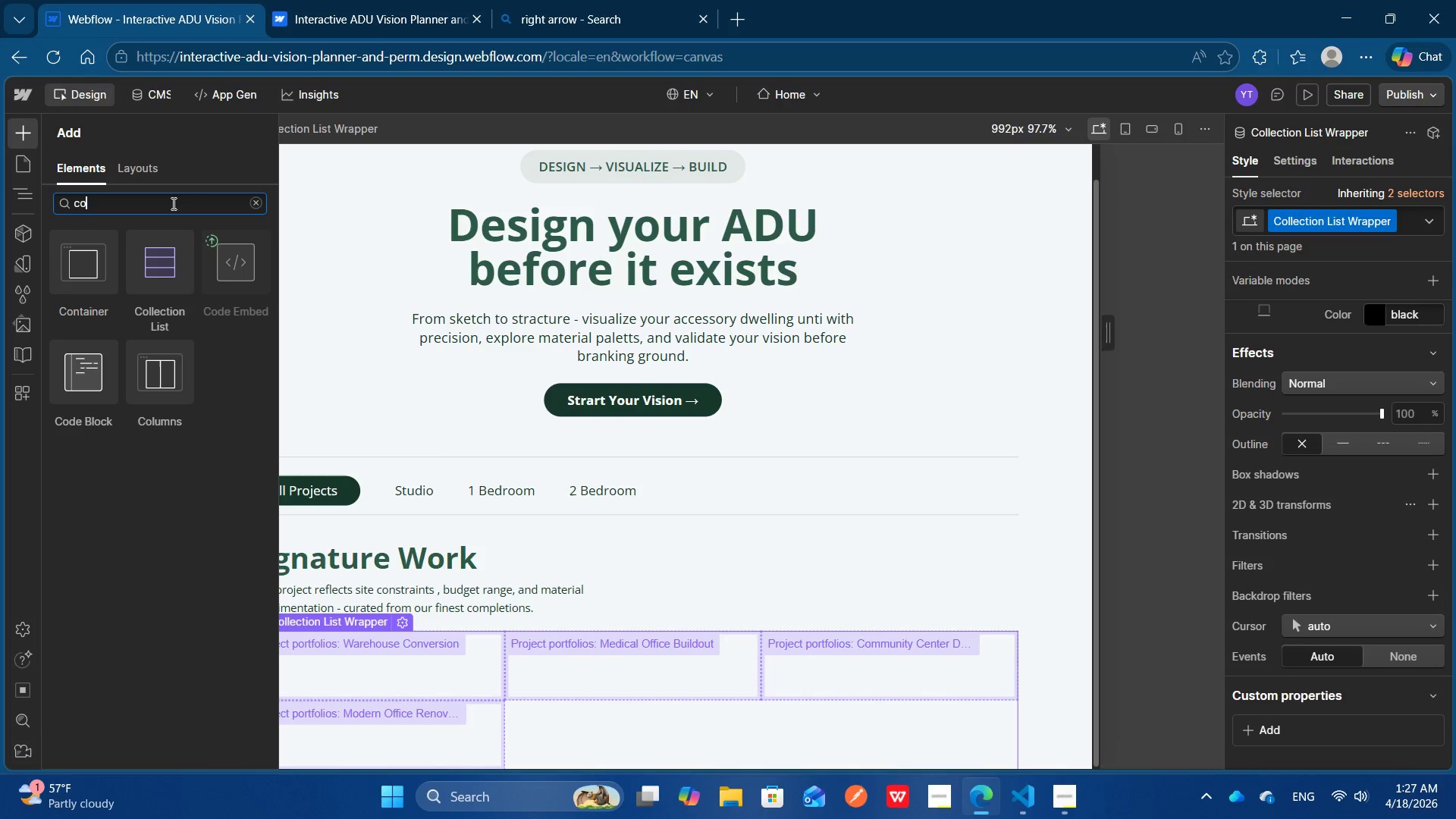 
key(Backspace)
 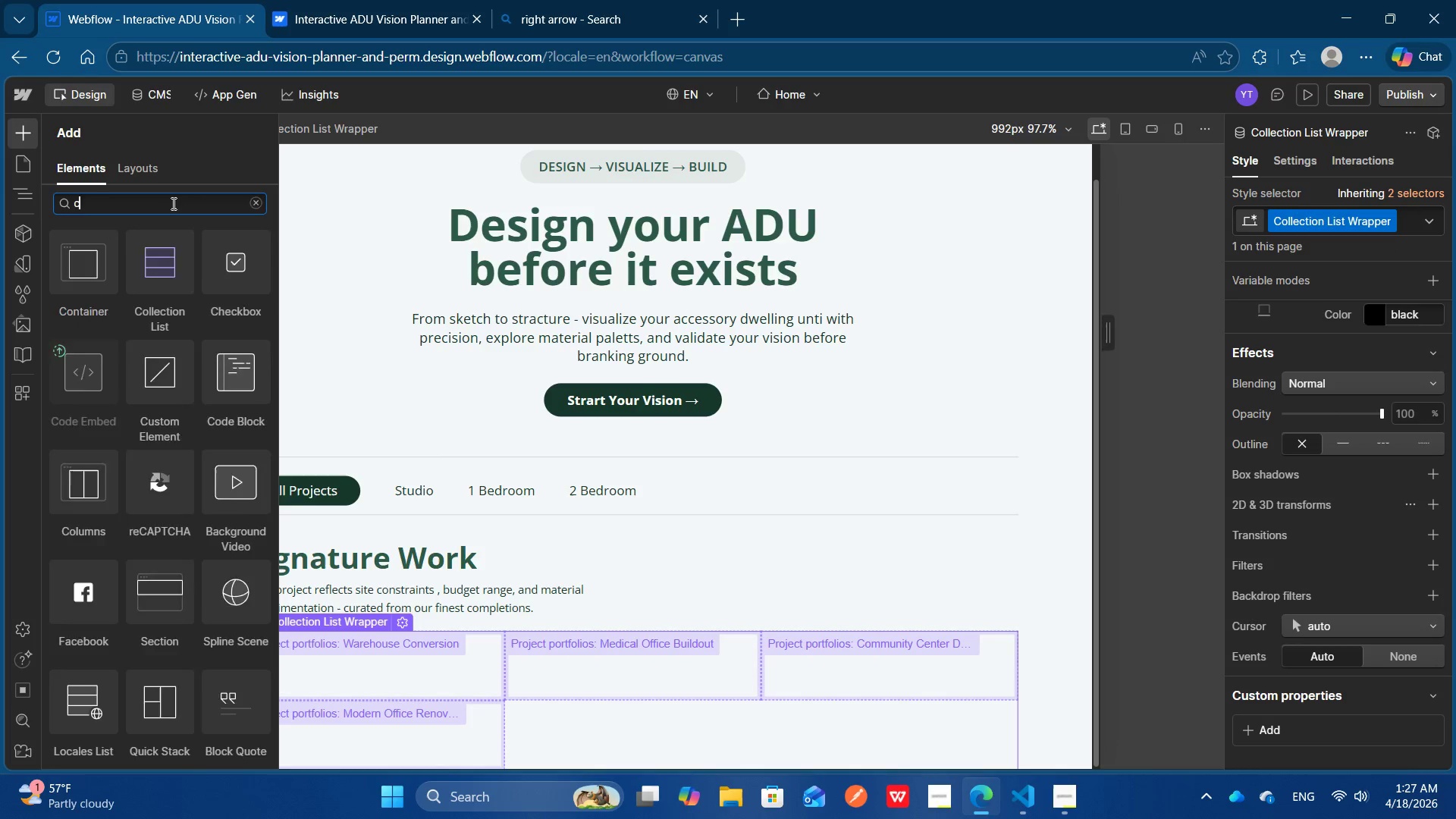 
key(Backspace)
 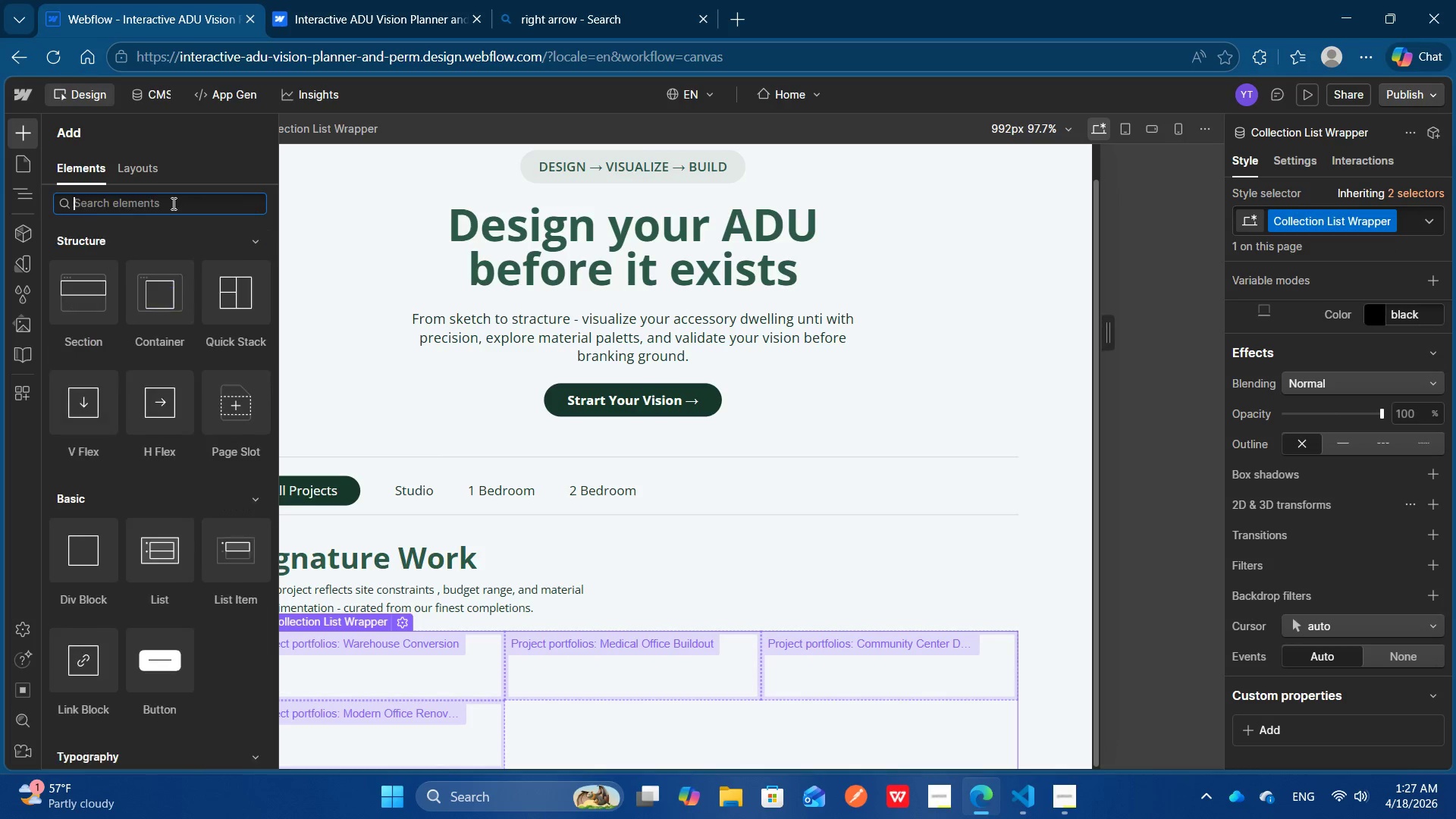 
key(Backspace)
 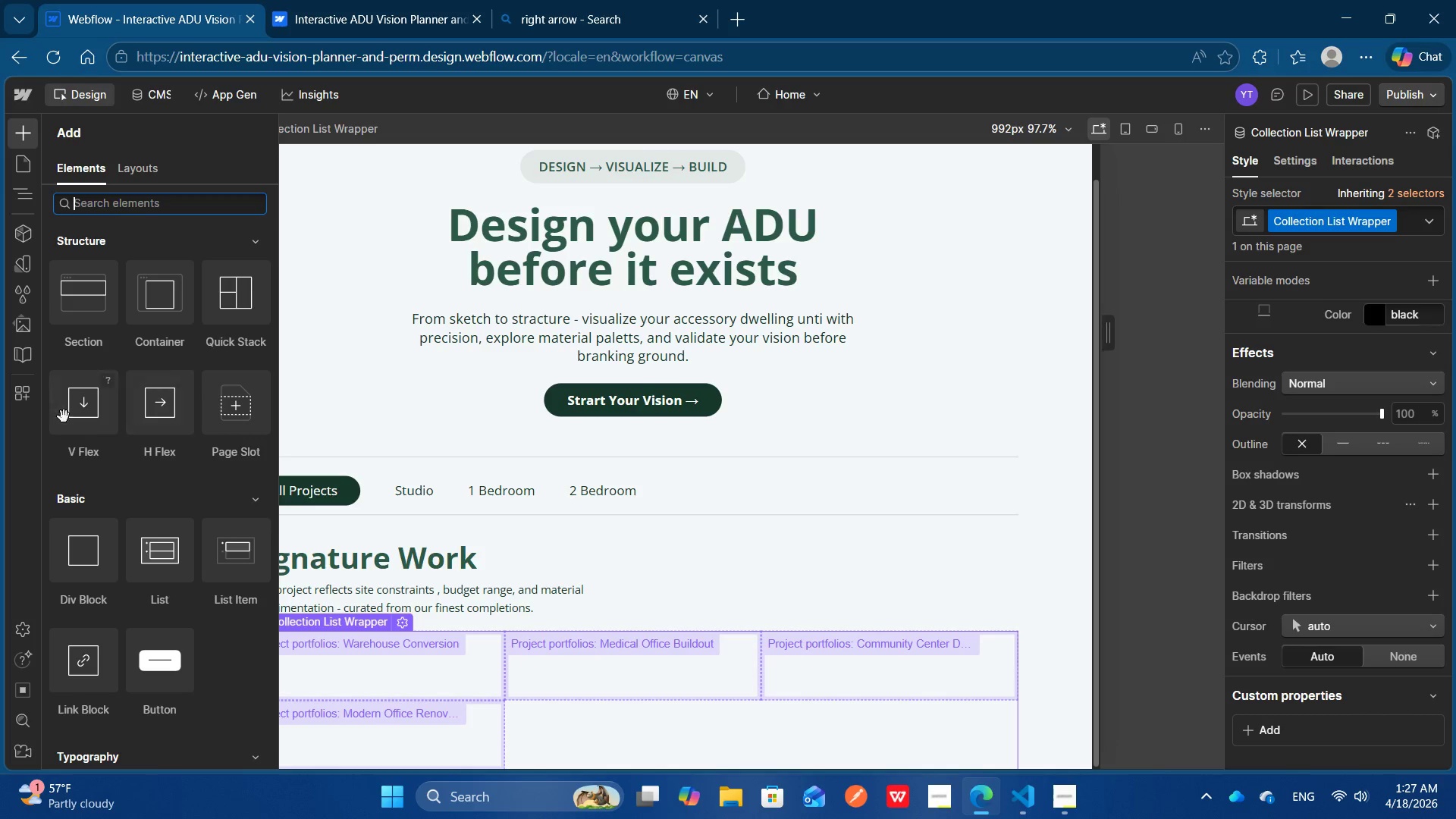 
wait(5.39)
 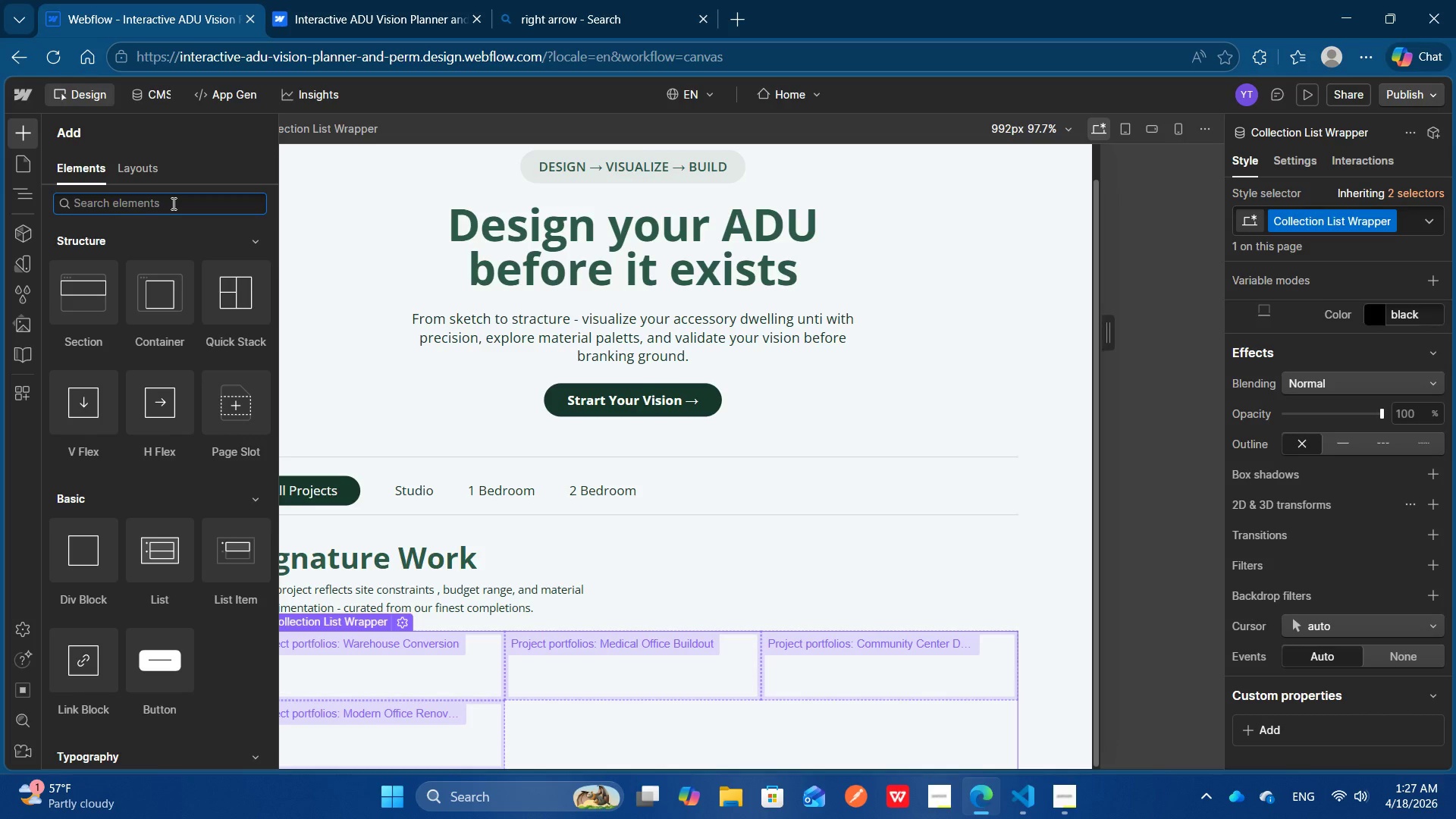 
left_click_drag(start_coordinate=[75, 556], to_coordinate=[400, 673])
 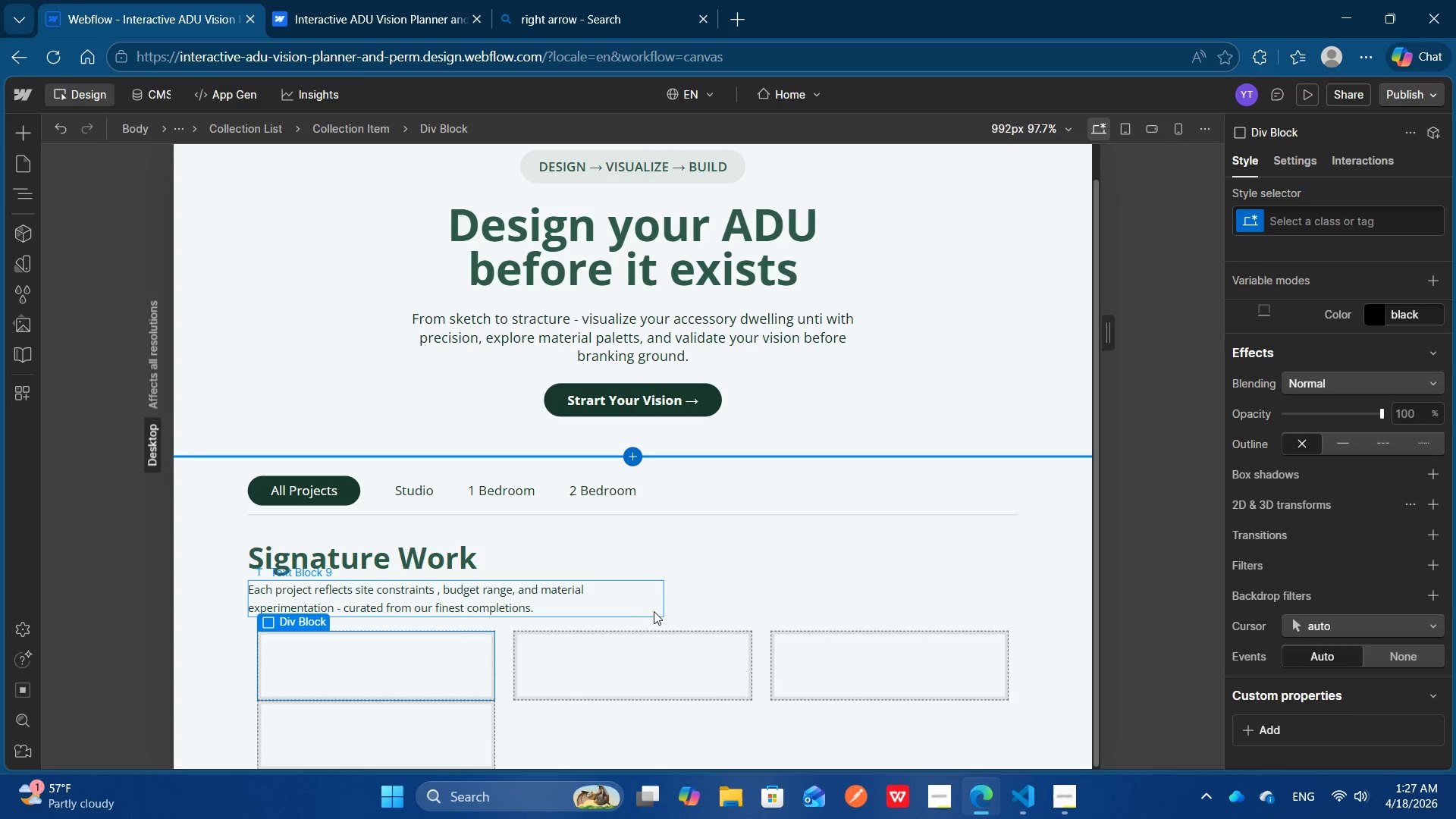 
scroll: coordinate [1053, 584], scroll_direction: down, amount: 8.0
 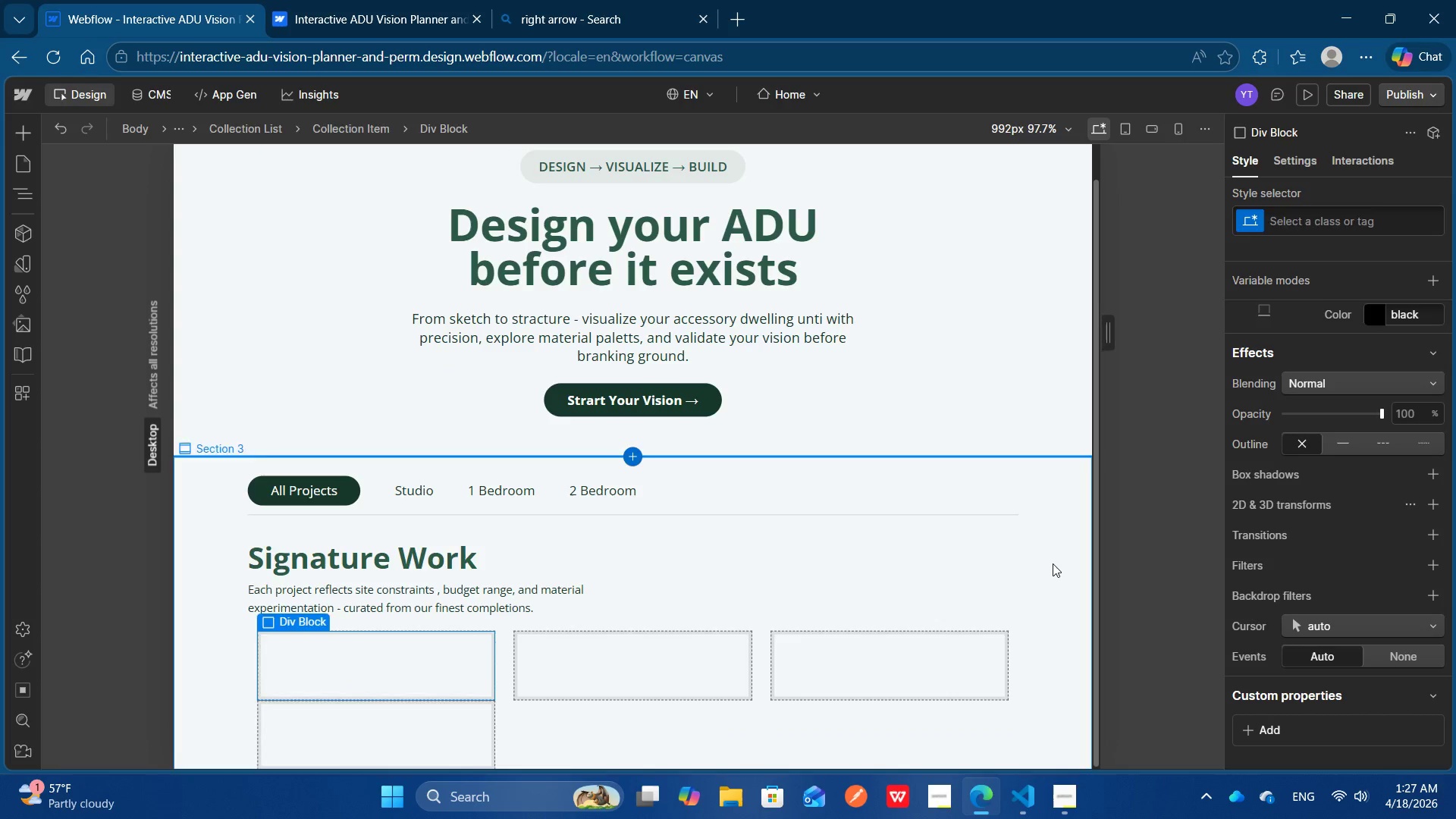 
left_click([1053, 563])
 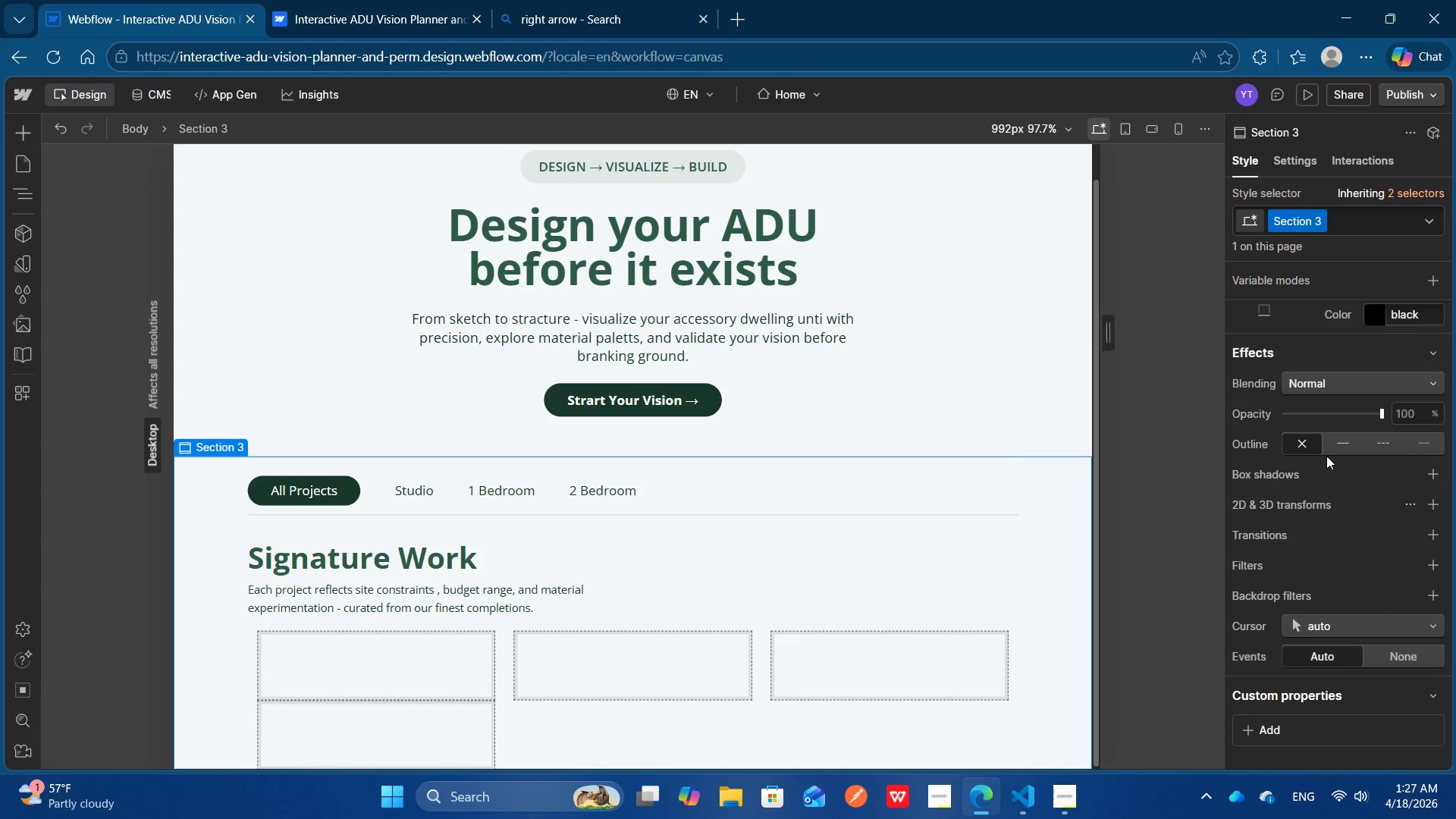 
scroll: coordinate [1325, 456], scroll_direction: up, amount: 2.0
 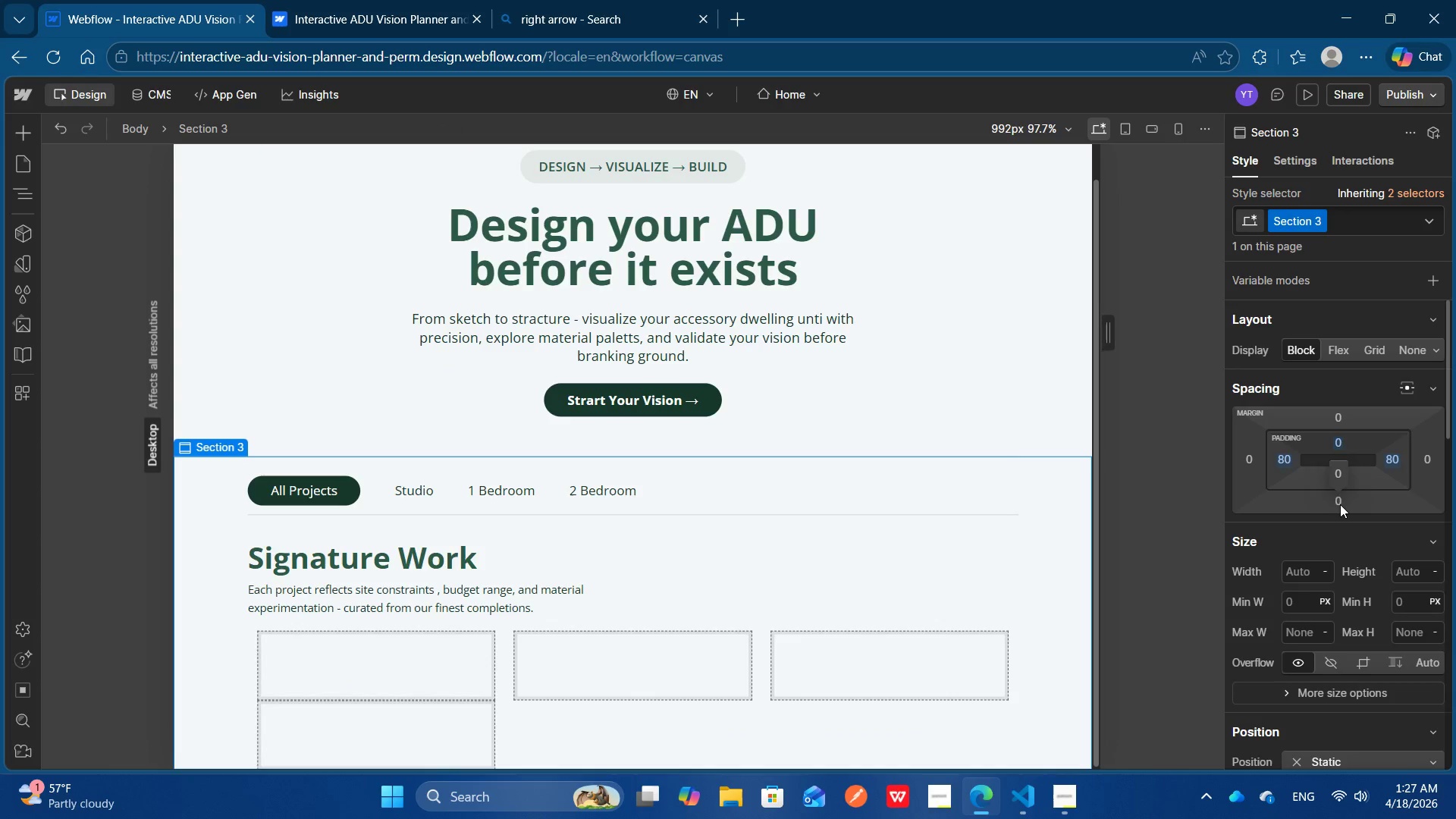 
left_click_drag(start_coordinate=[1362, 504], to_coordinate=[1371, 586])
 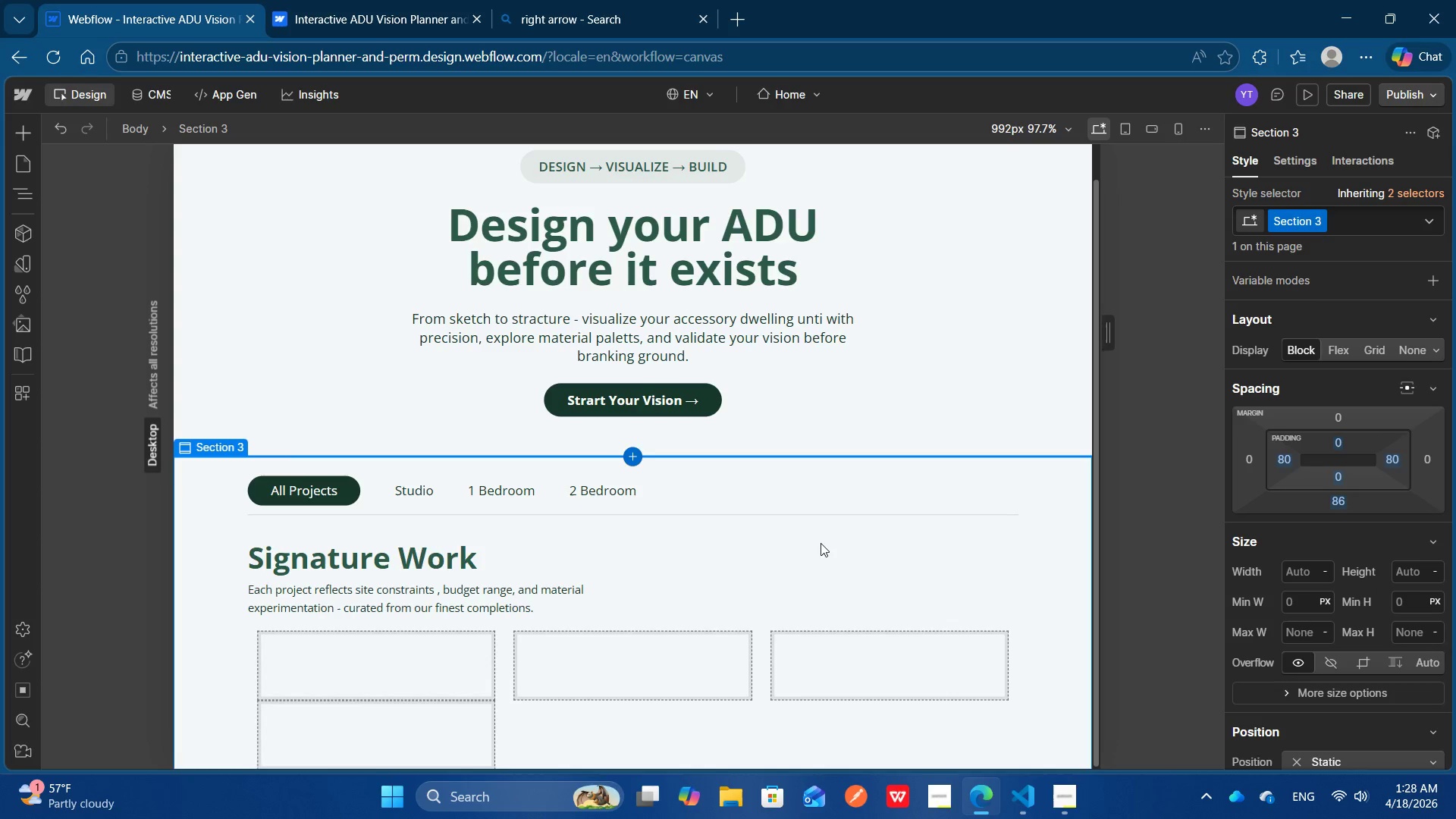 
scroll: coordinate [821, 544], scroll_direction: down, amount: 5.0
 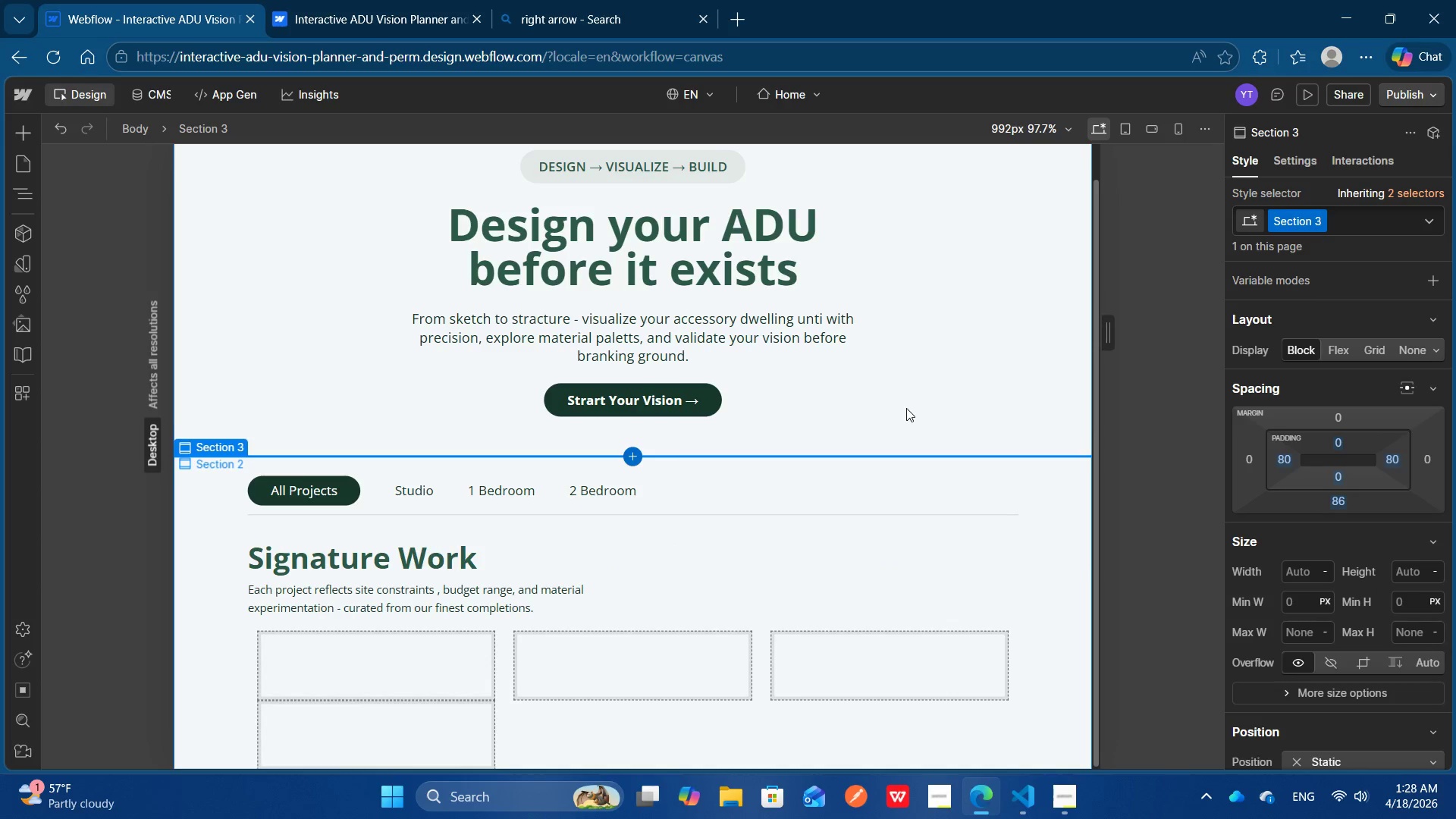 
left_click([906, 408])
 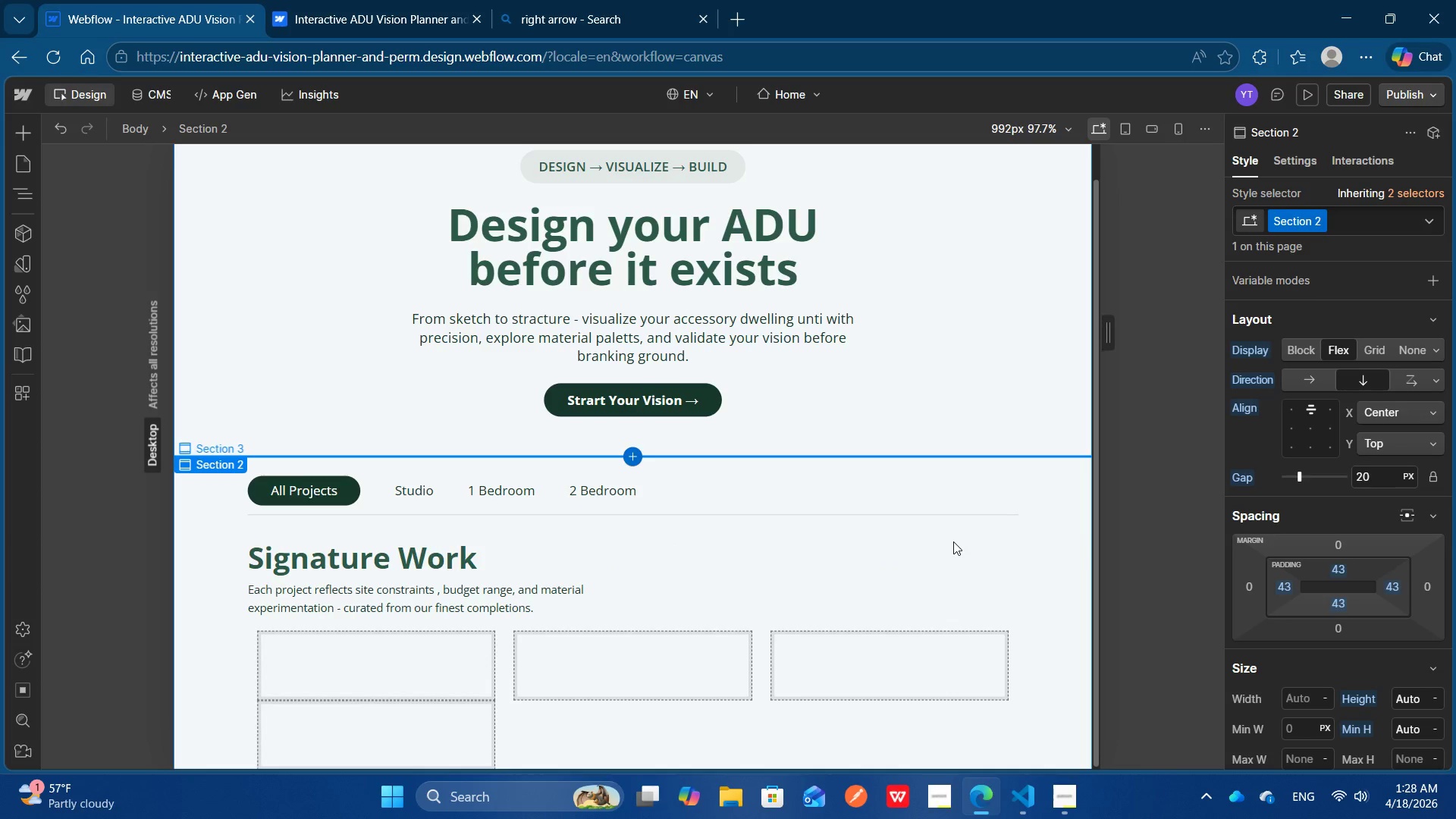 
scroll: coordinate [953, 541], scroll_direction: down, amount: 5.0
 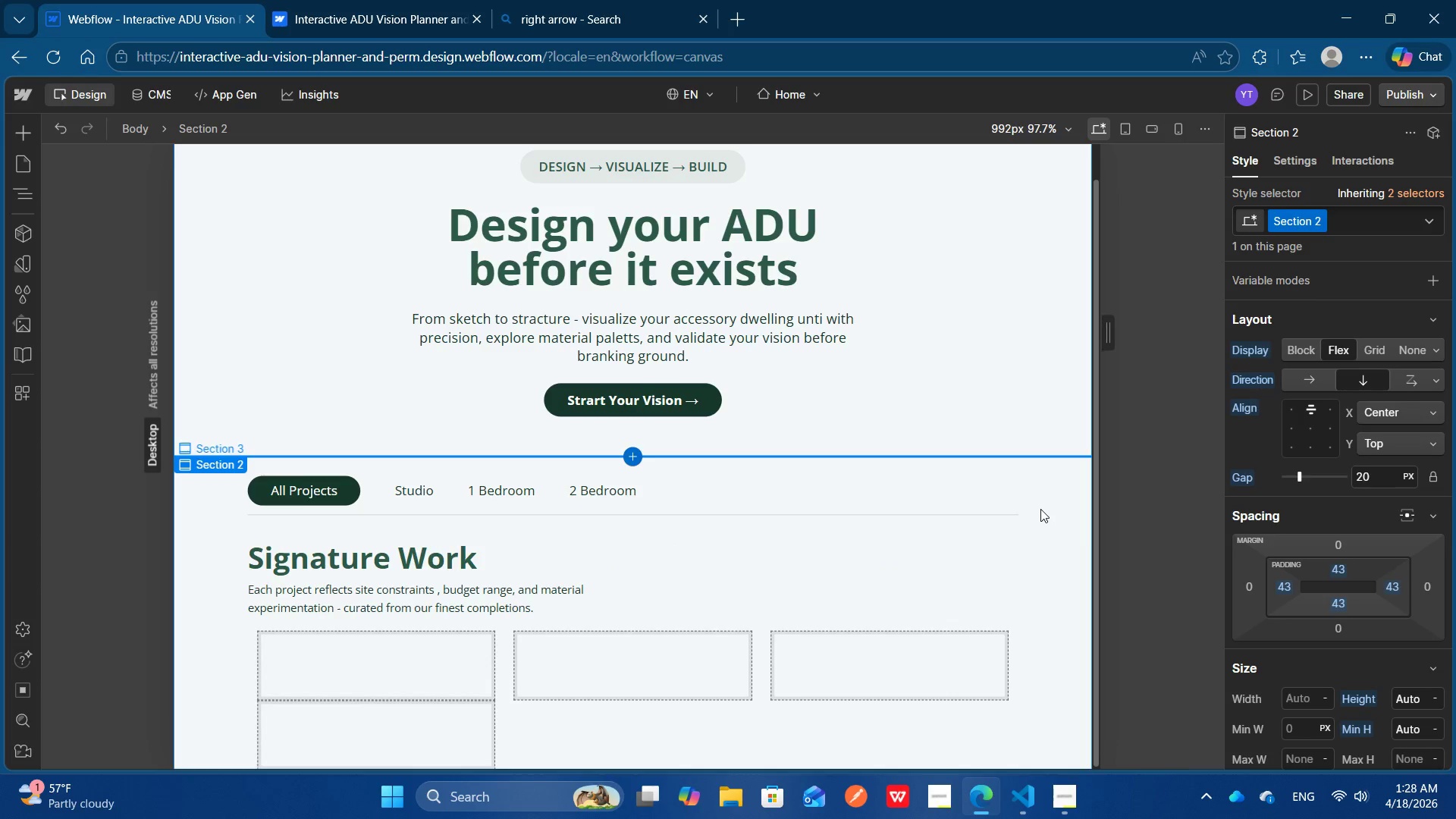 
left_click([1040, 509])
 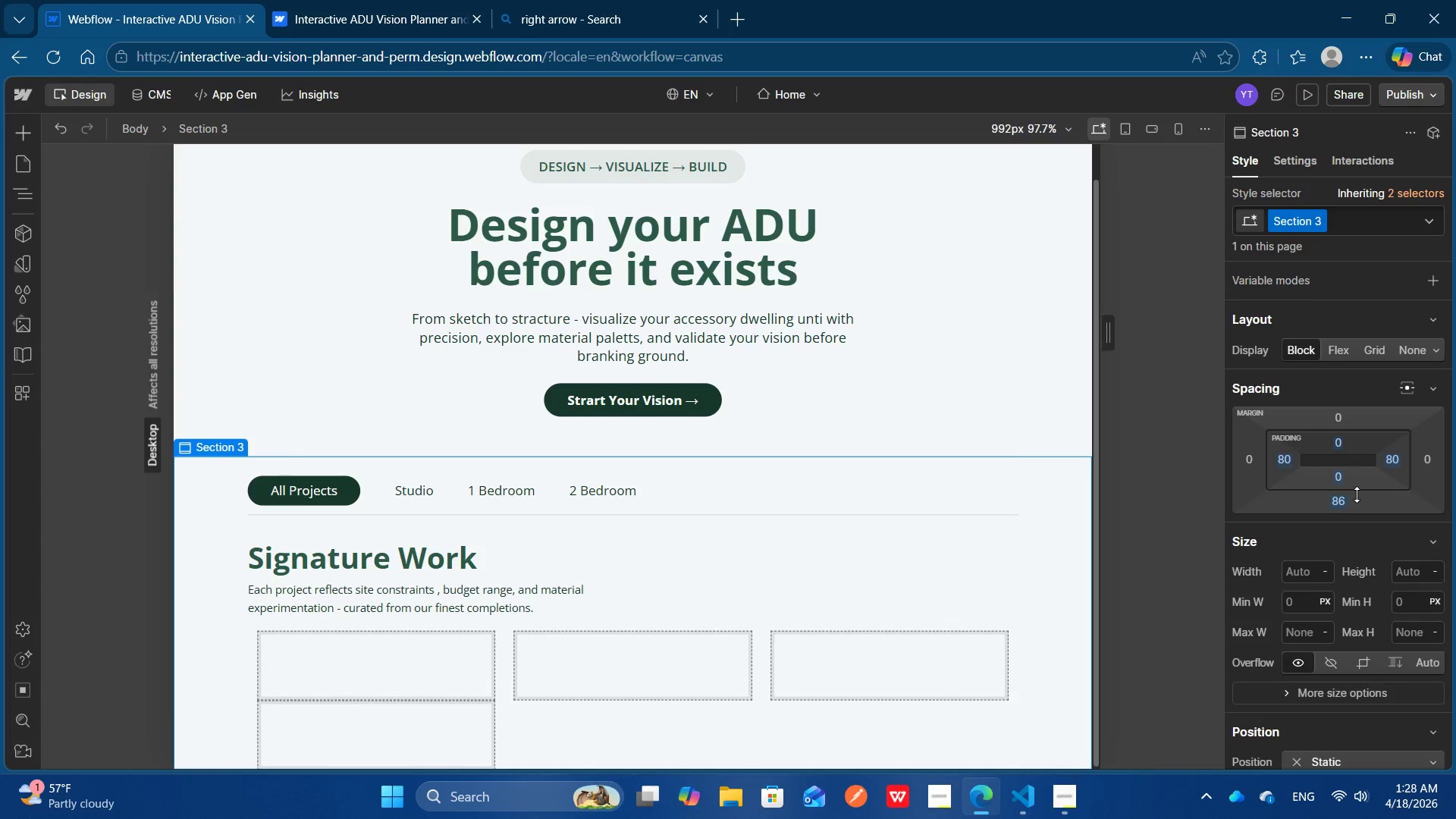 
left_click_drag(start_coordinate=[1359, 483], to_coordinate=[1358, 410])
 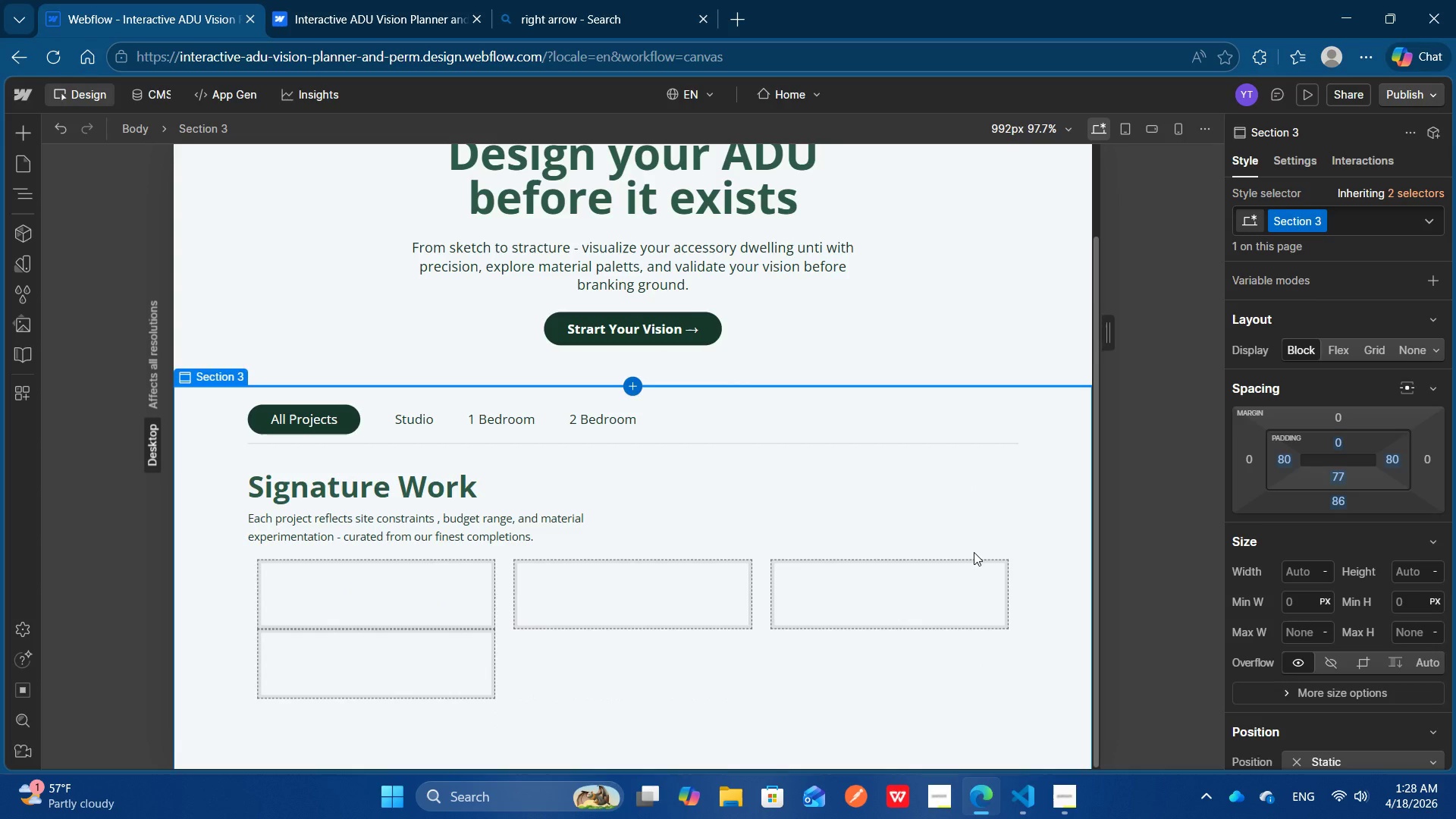 
scroll: coordinate [969, 570], scroll_direction: down, amount: 10.0
 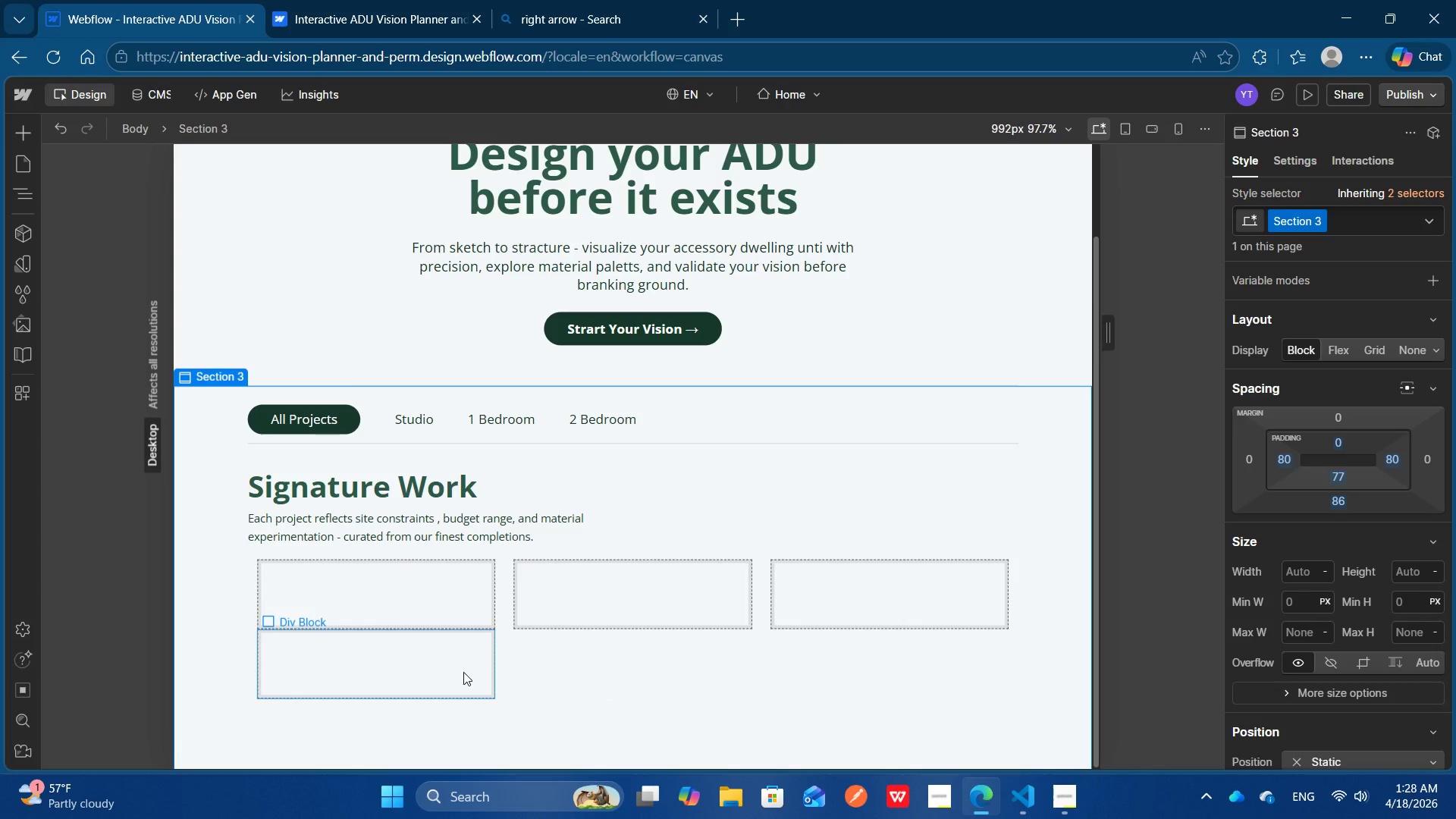 
left_click([463, 672])
 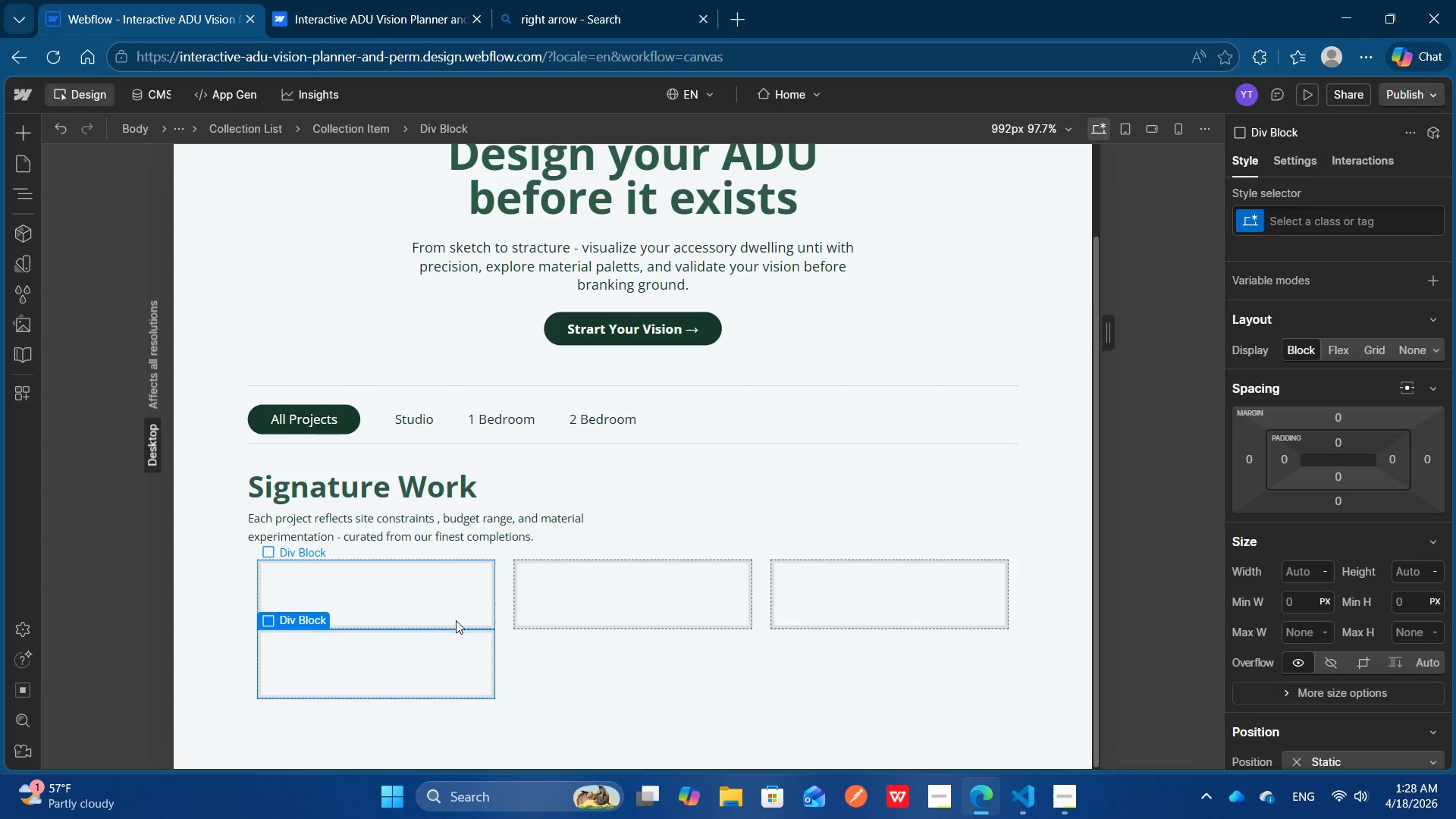 
left_click([463, 607])
 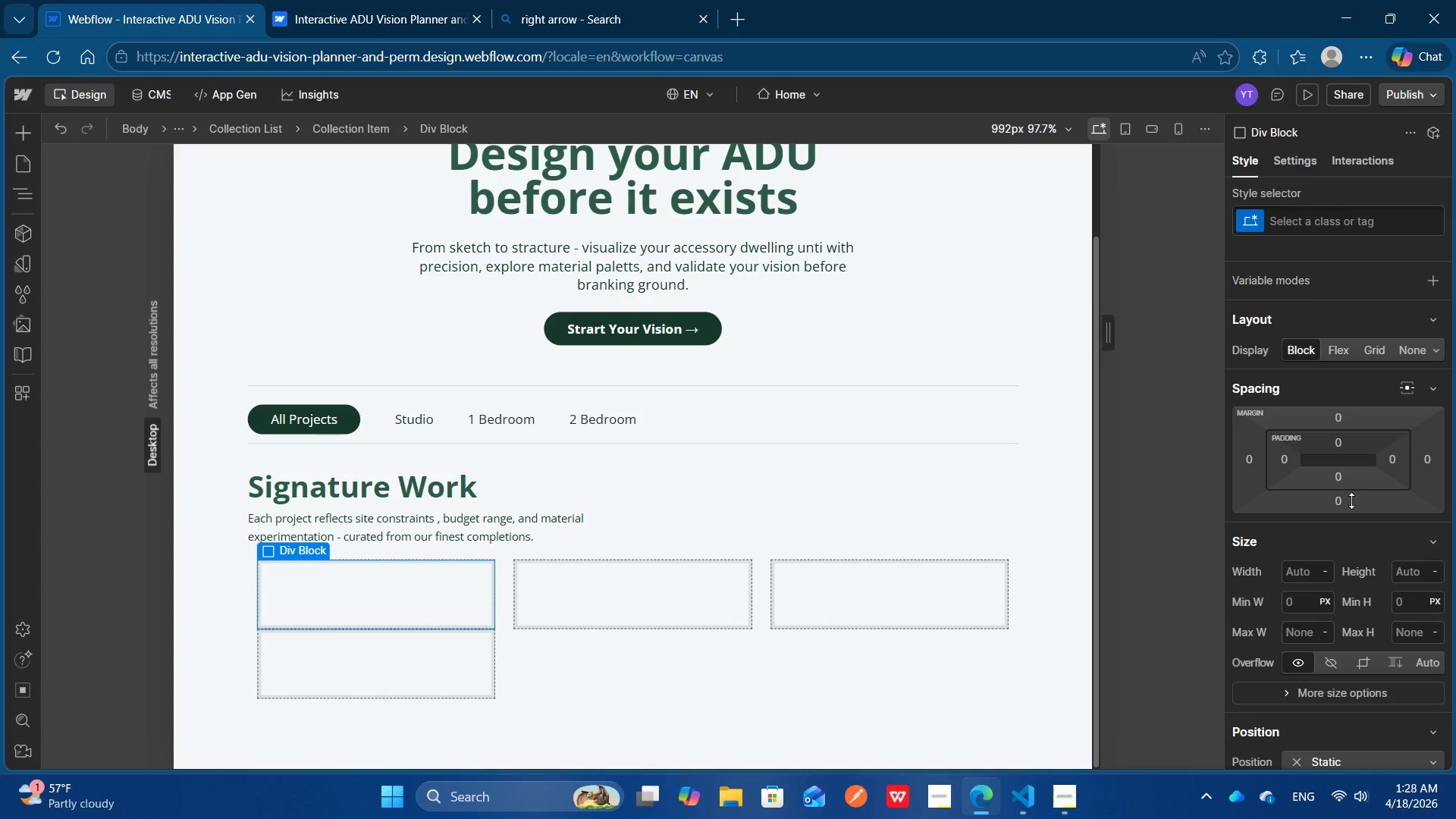 
left_click_drag(start_coordinate=[1355, 500], to_coordinate=[1361, 526])
 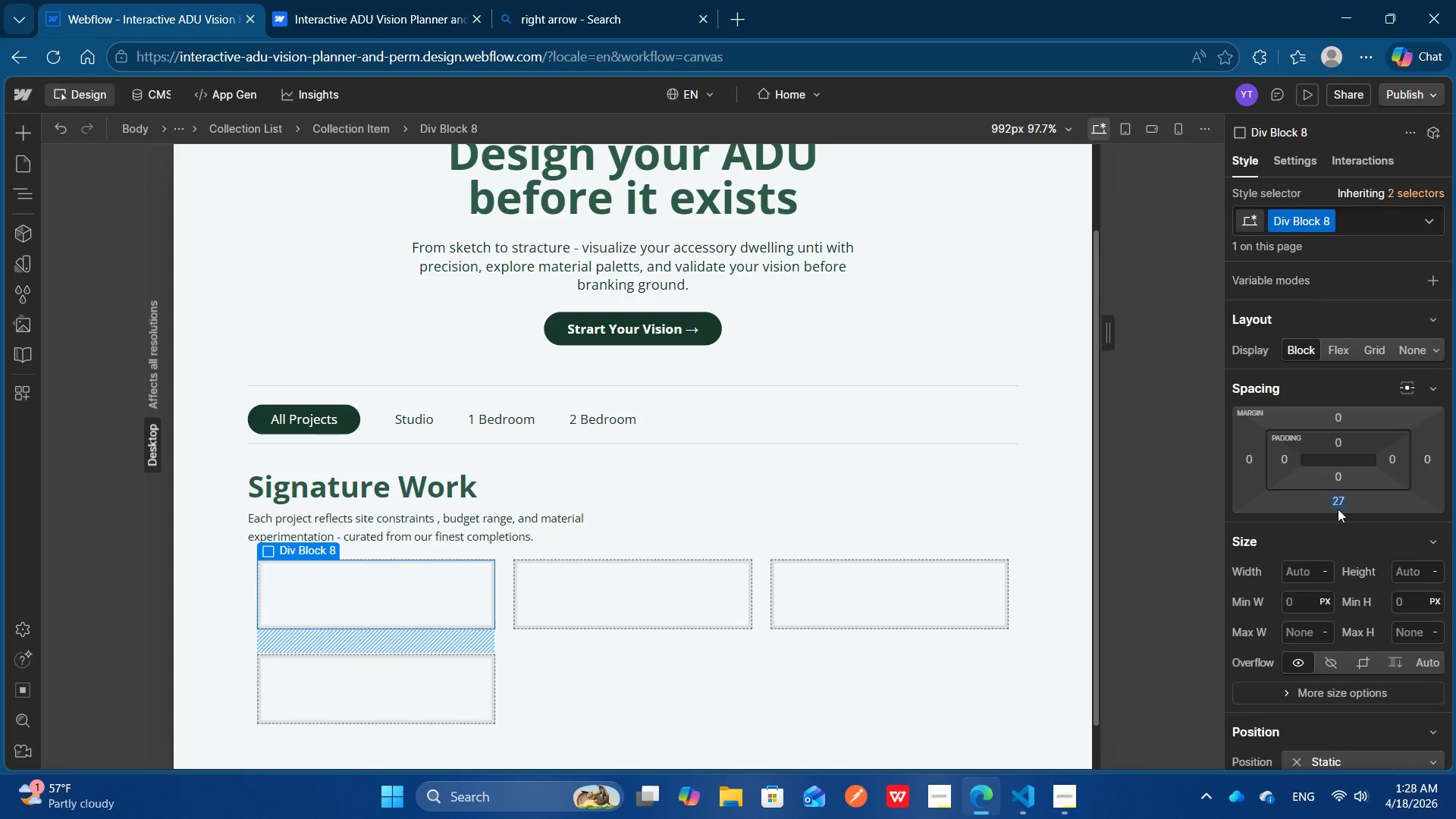 
left_click([1338, 509])
 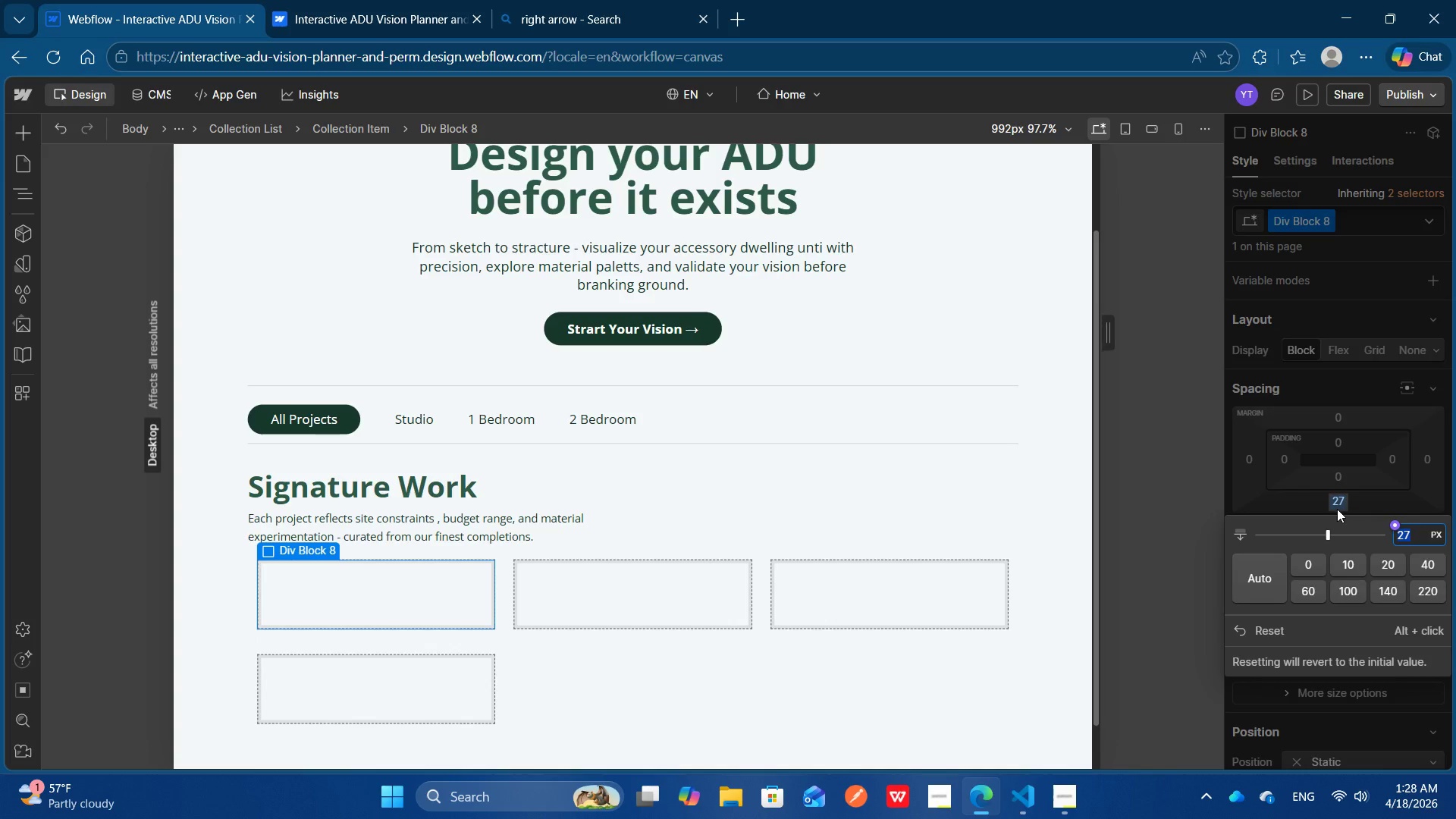 
key(Numpad2)
 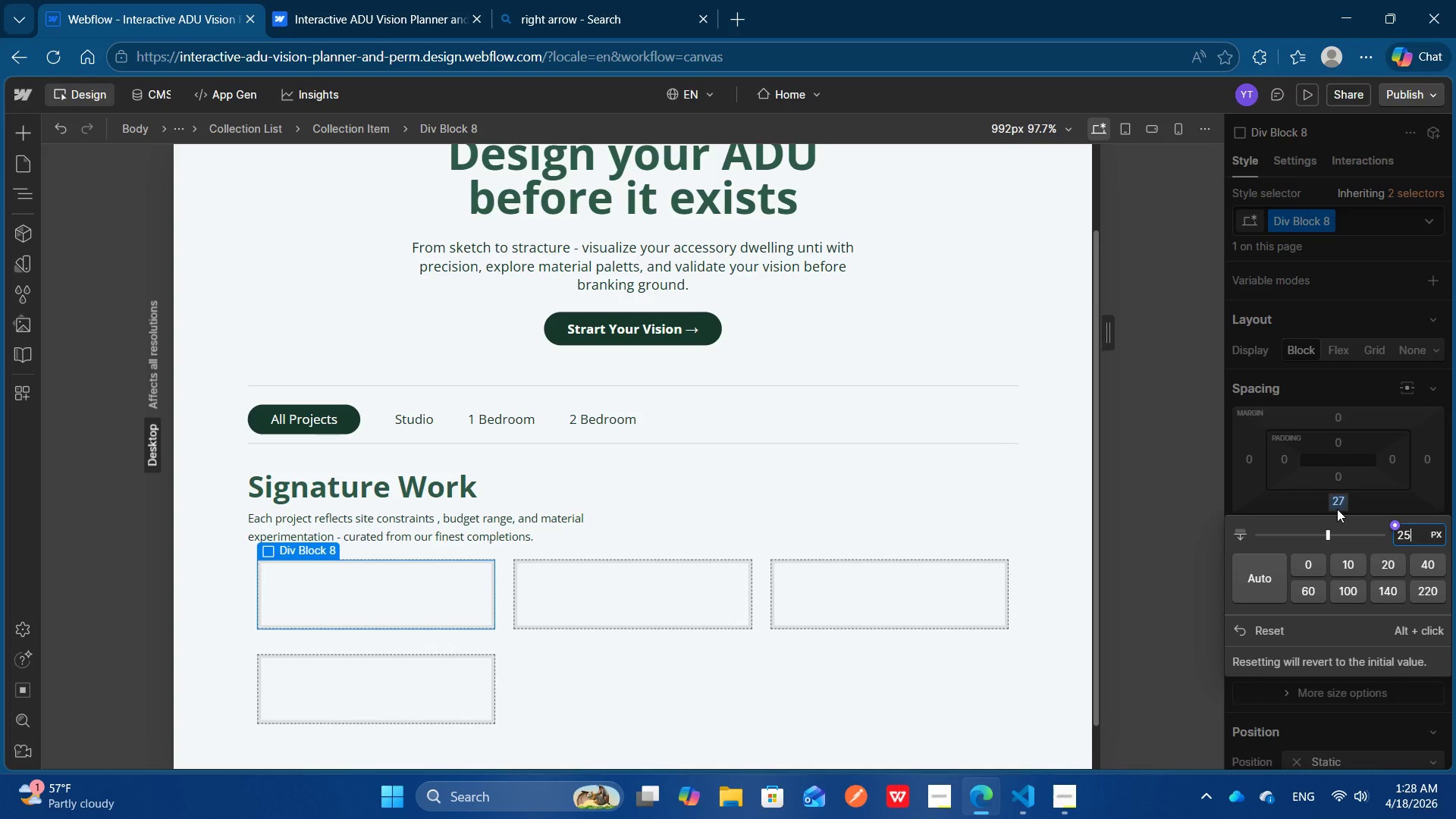 
key(Numpad5)
 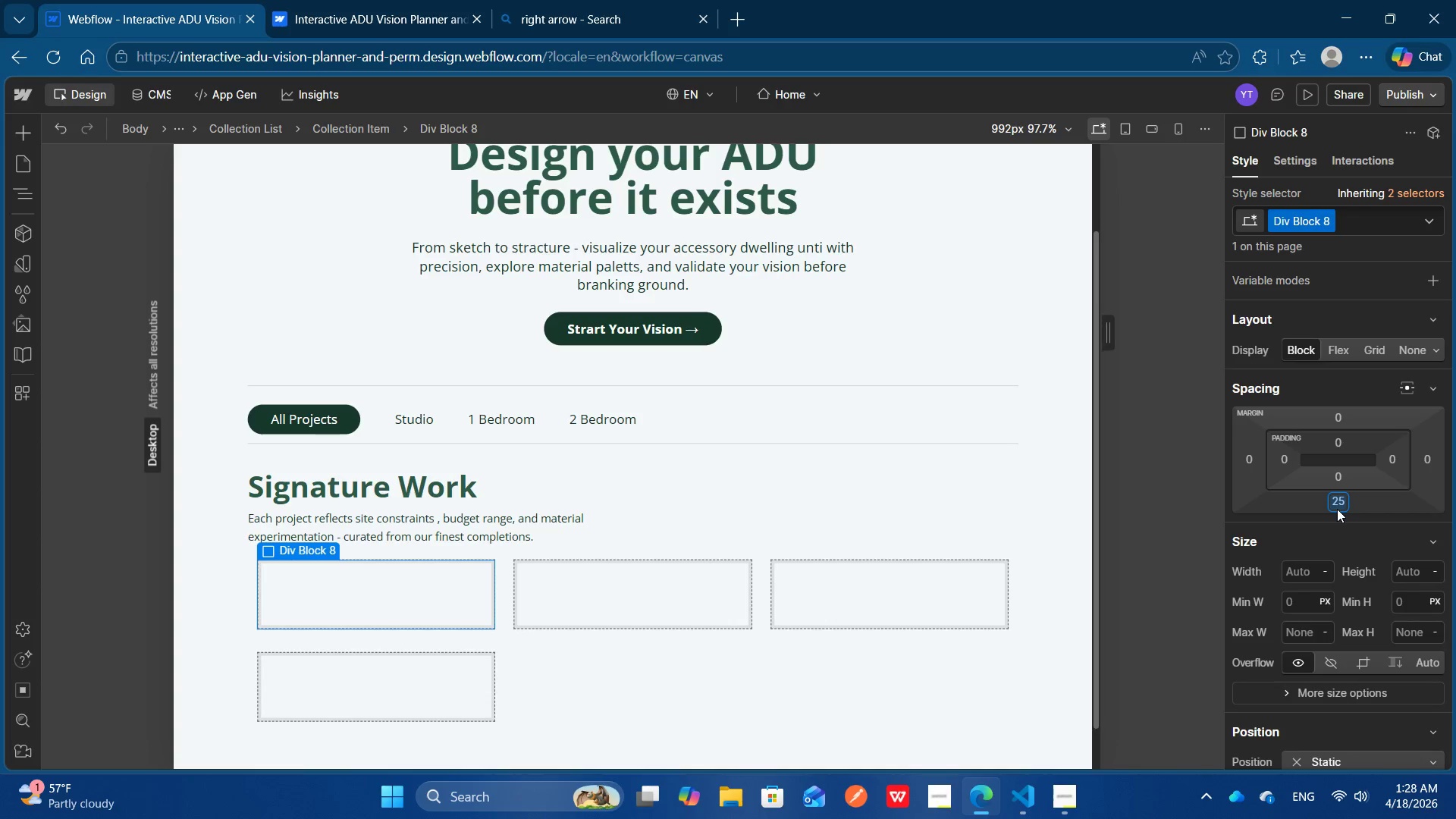 
key(Enter)
 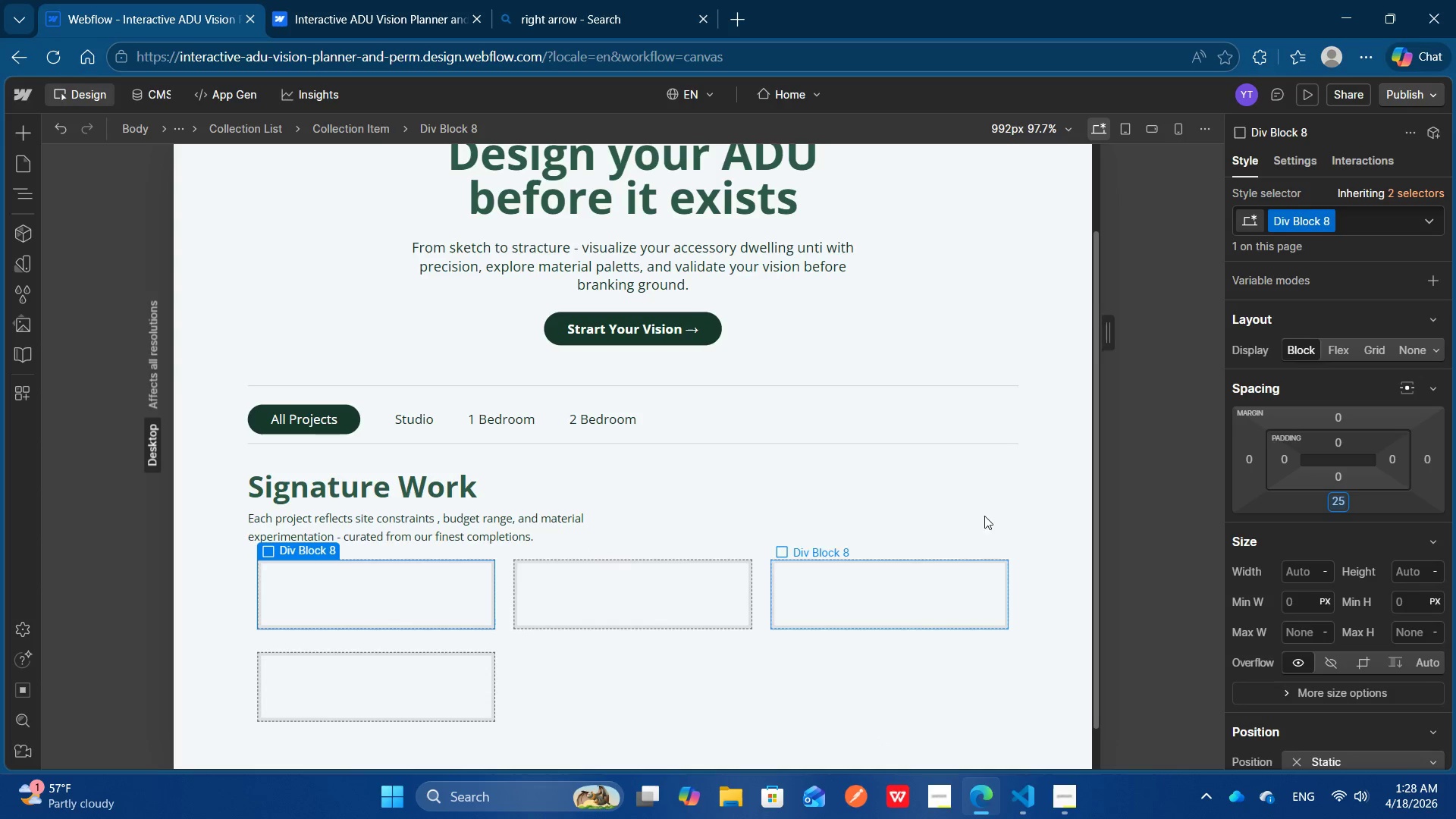 
wait(5.88)
 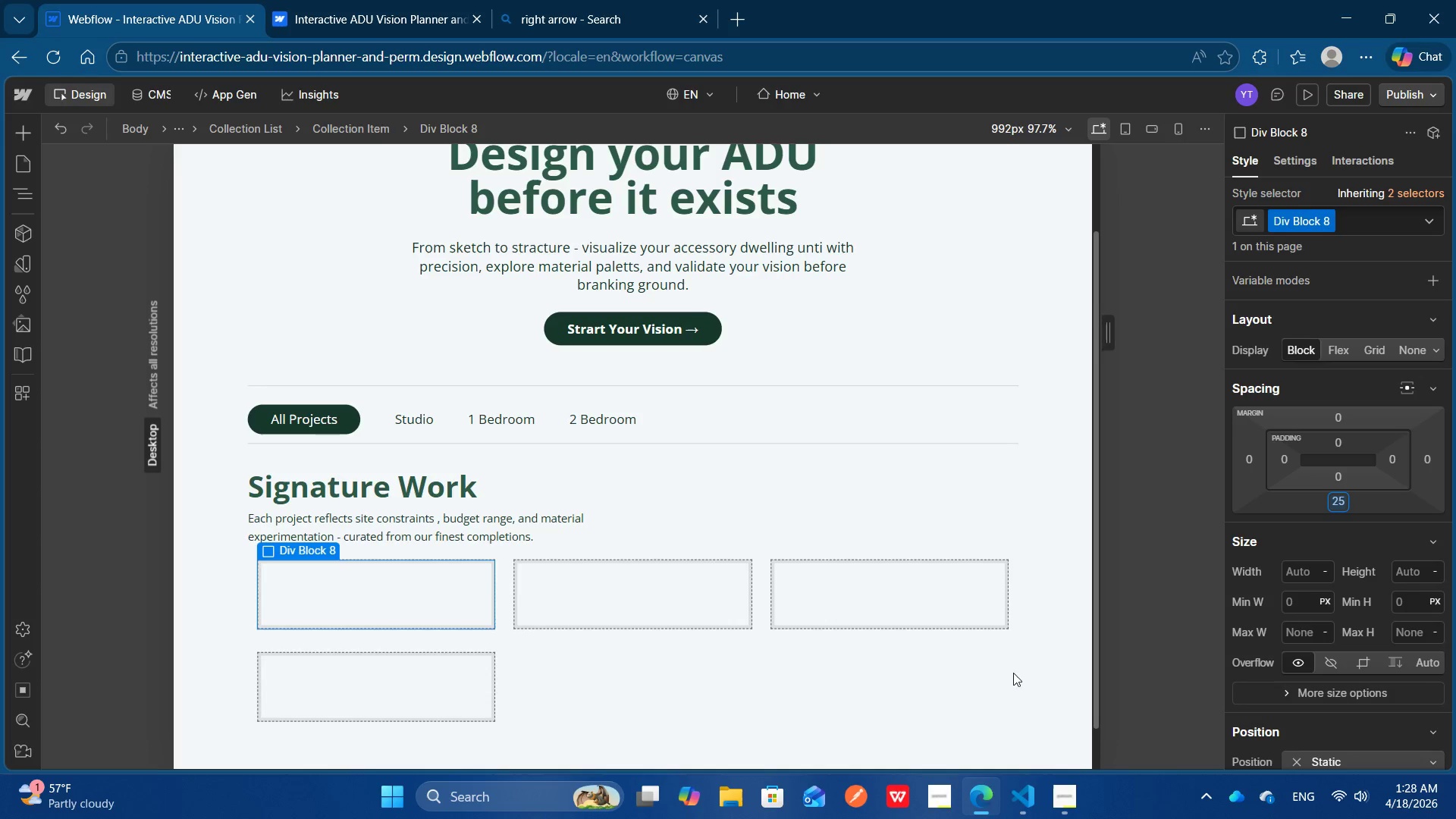 
left_click([1157, 133])
 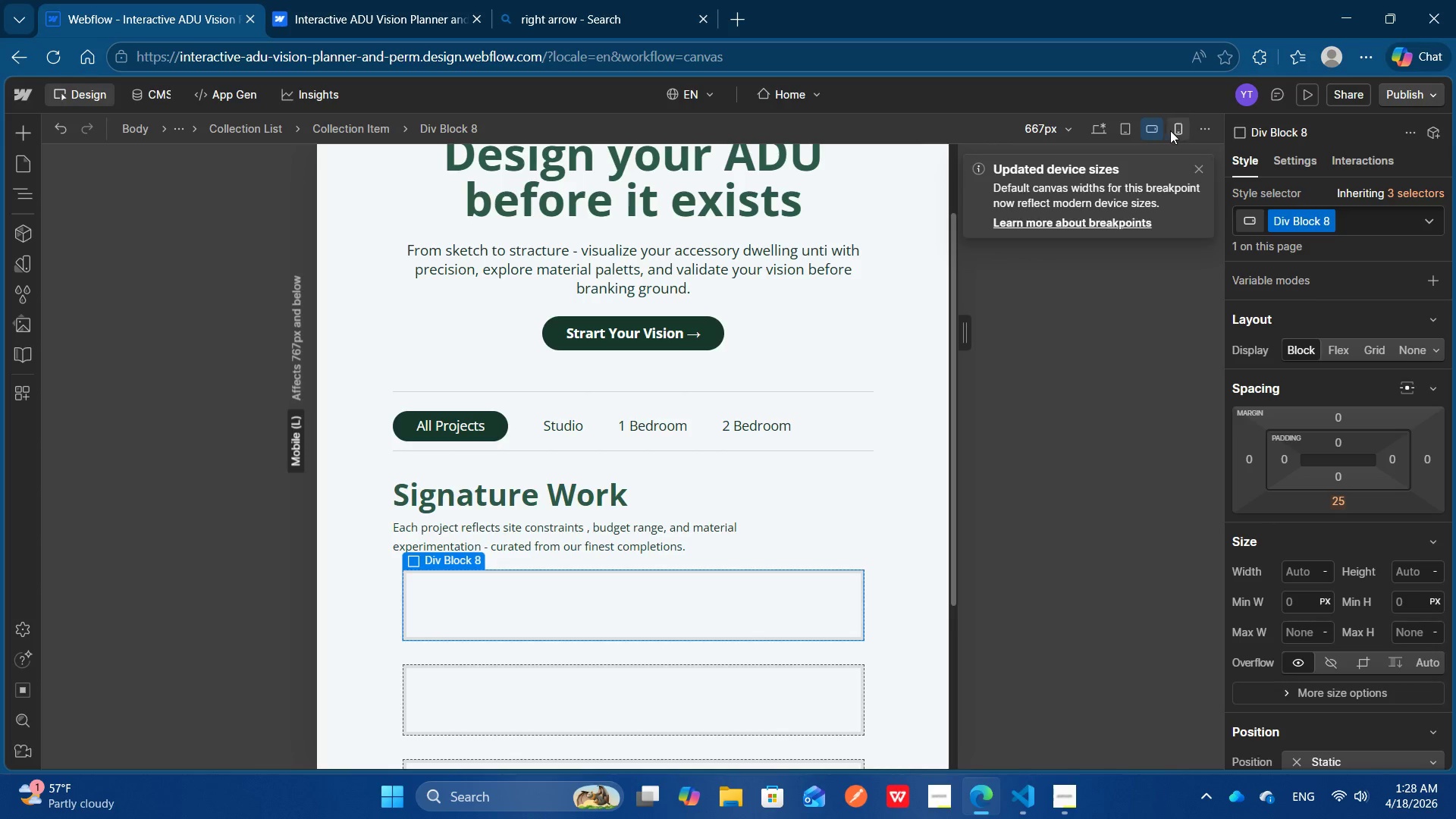 
left_click([1172, 130])
 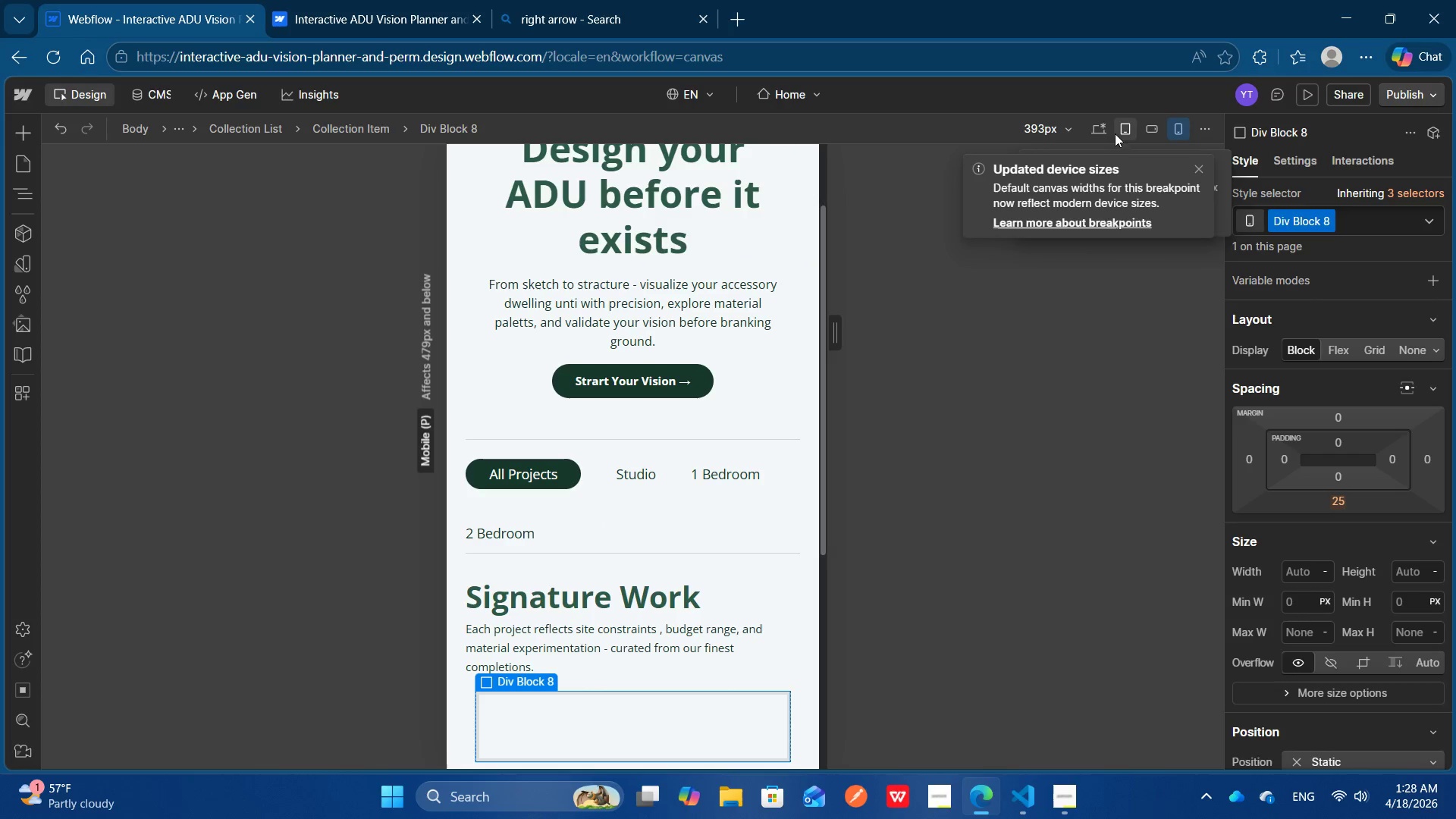 
left_click([1102, 133])
 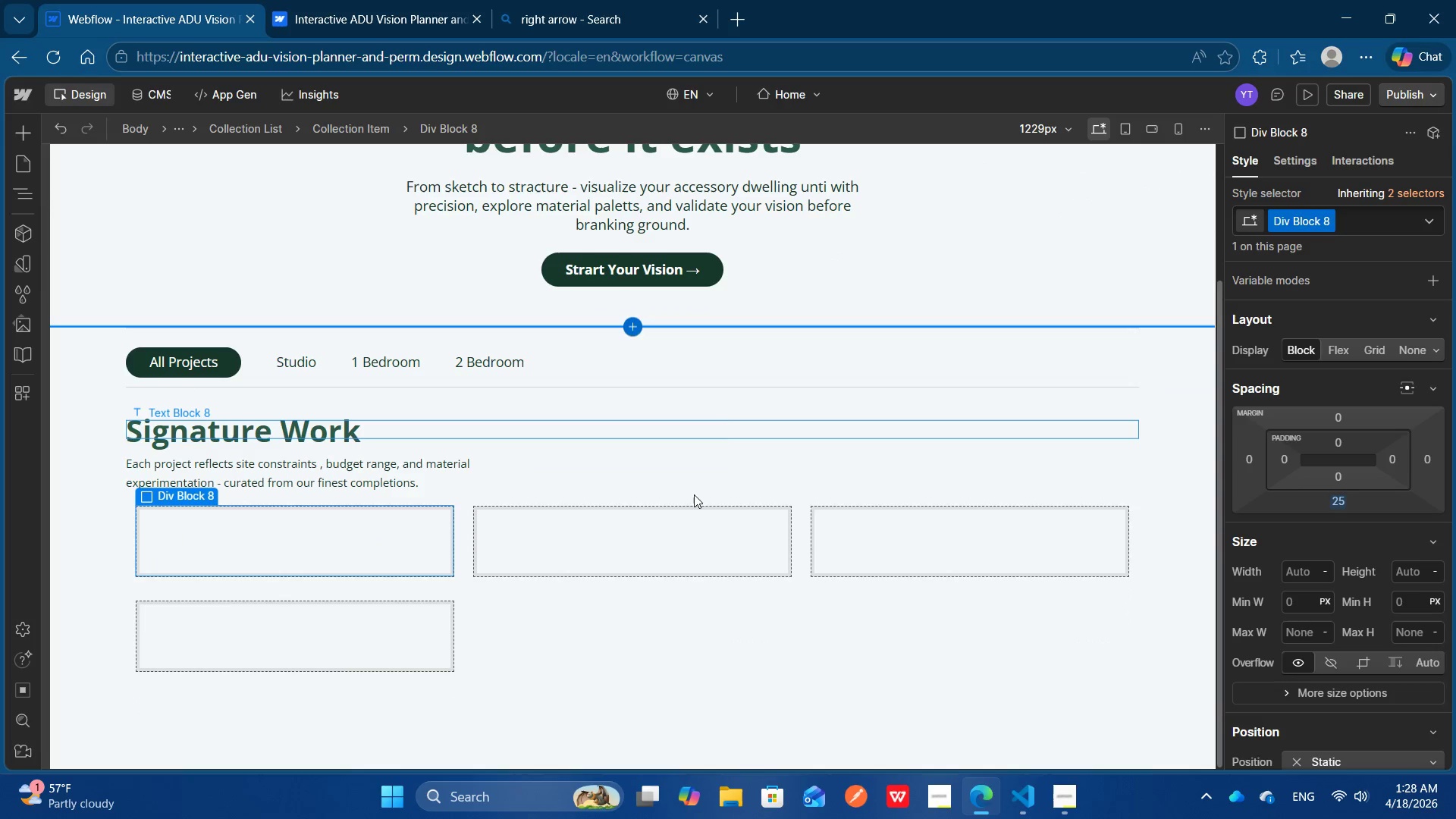 
scroll: coordinate [694, 494], scroll_direction: down, amount: 1.0
 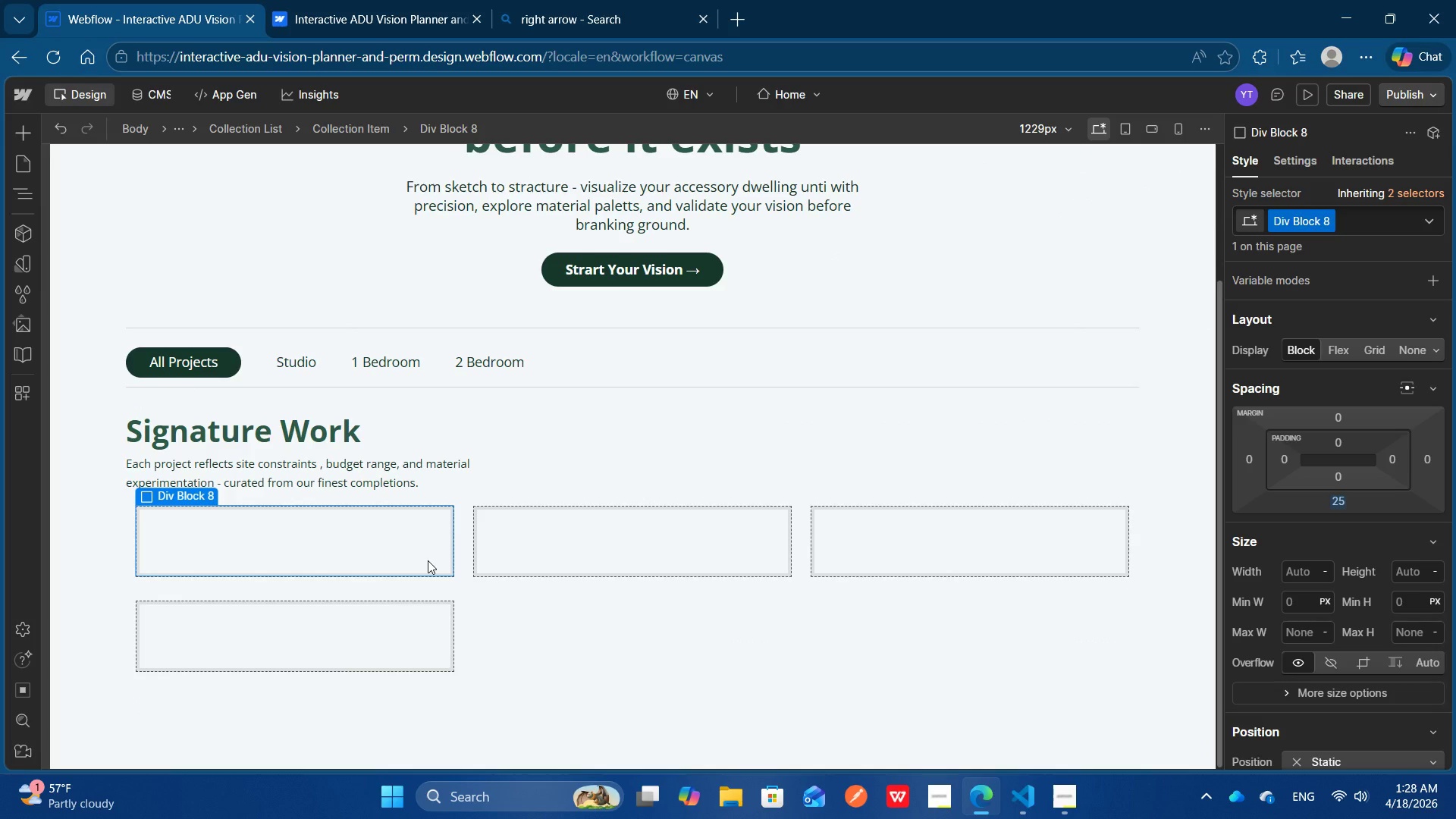 
wait(5.38)
 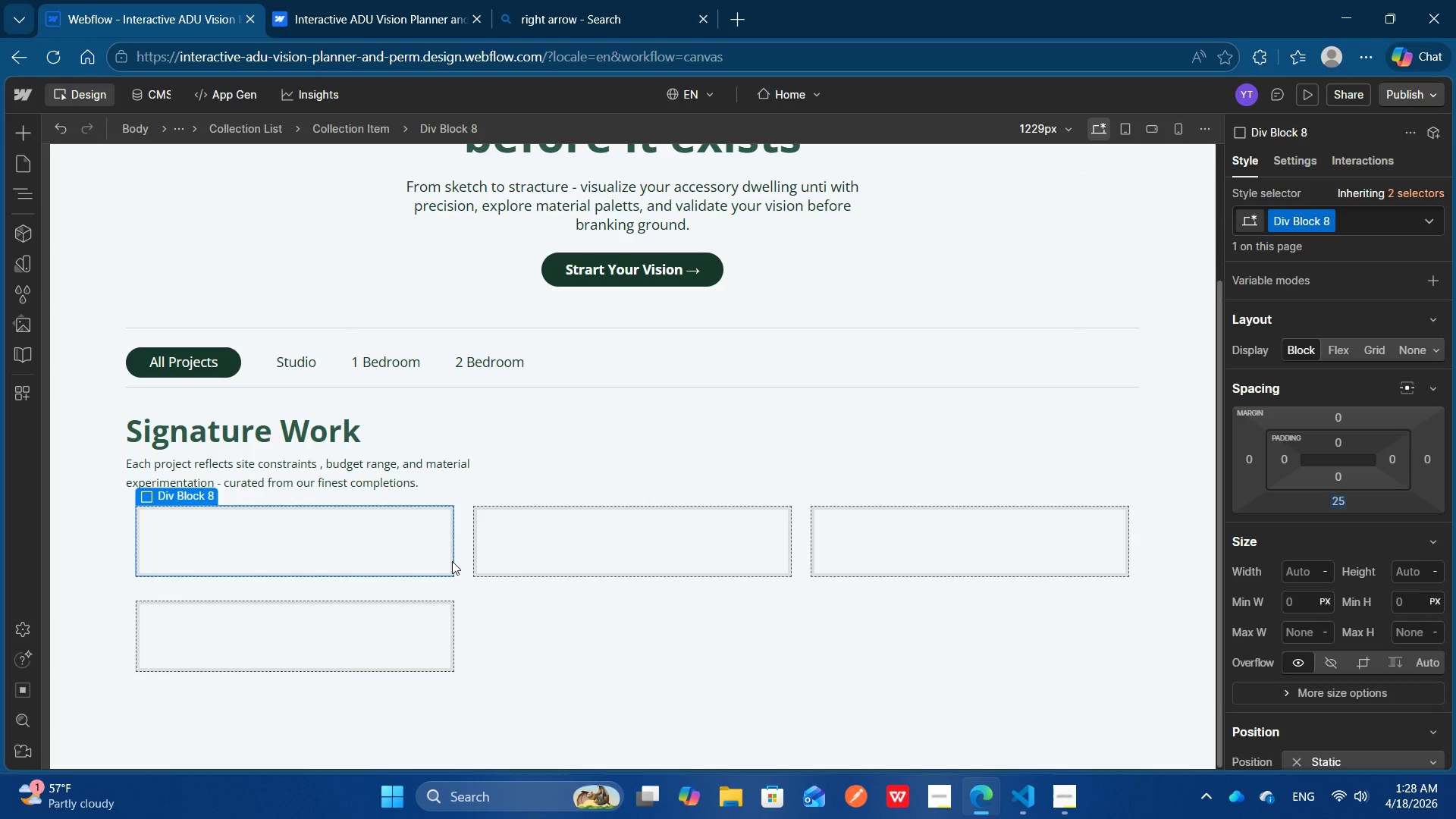 
left_click([425, 560])
 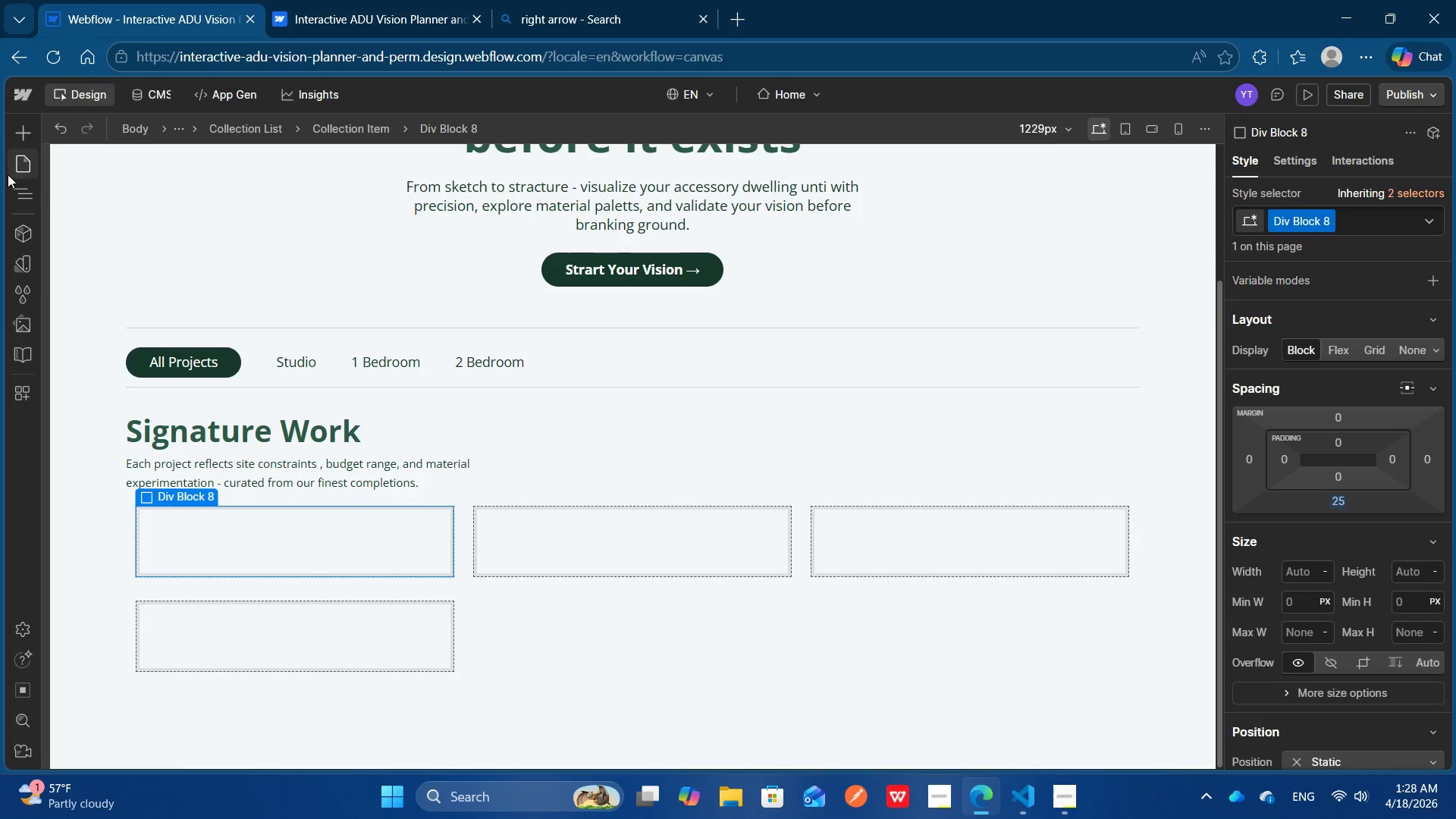 
wait(6.64)
 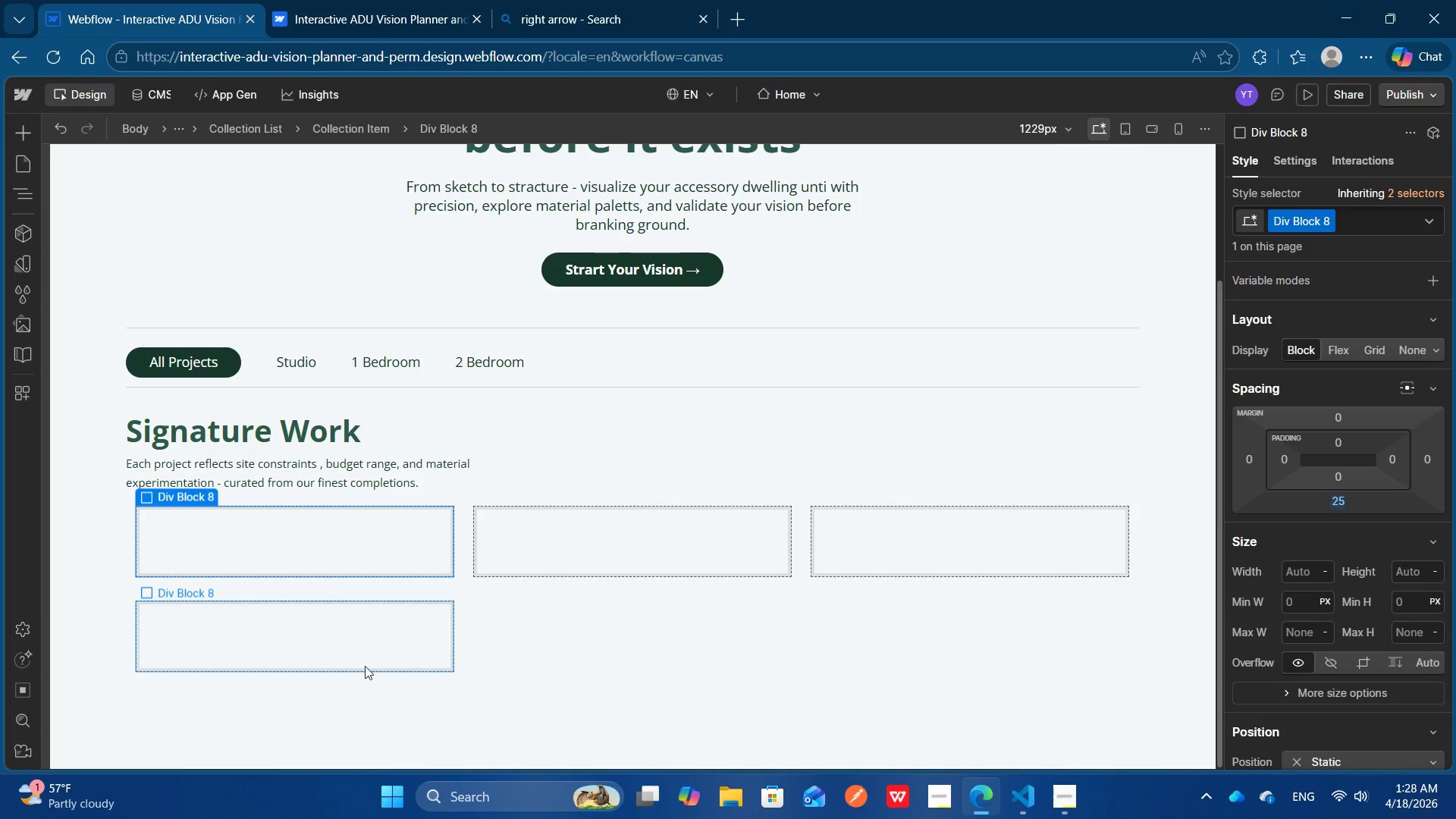 
left_click([24, 145])
 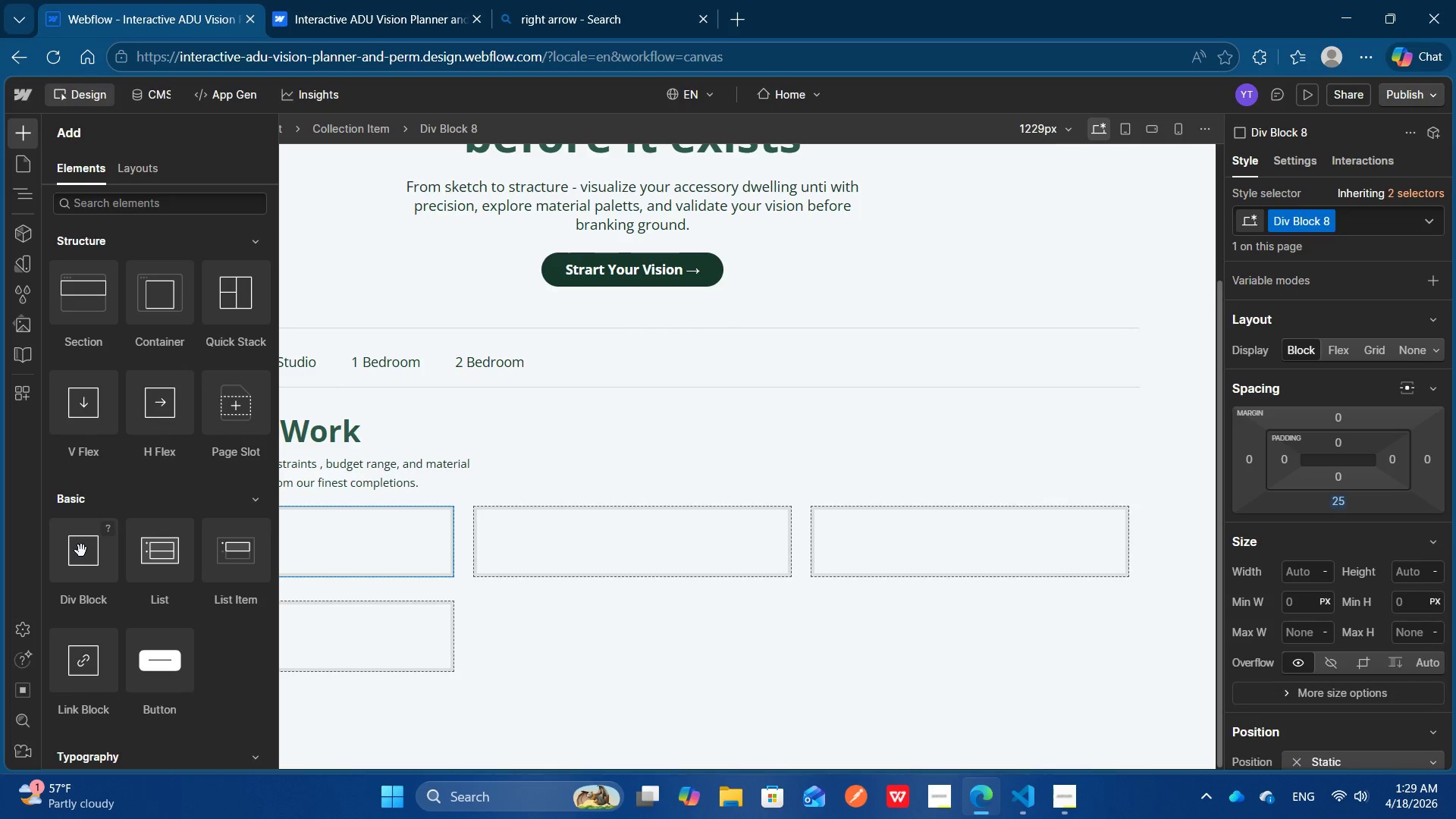 
left_click_drag(start_coordinate=[81, 557], to_coordinate=[342, 556])
 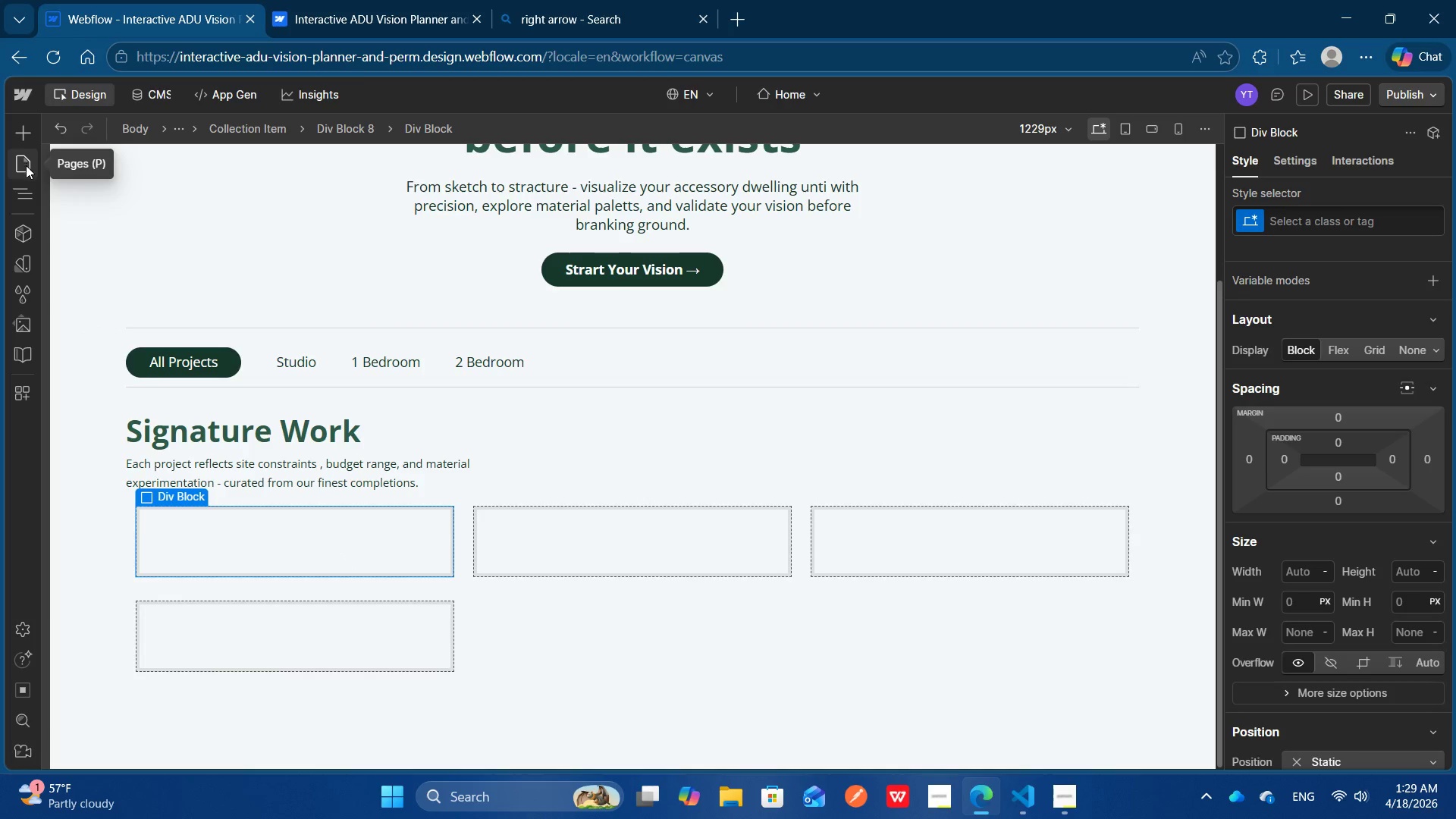 
wait(5.55)
 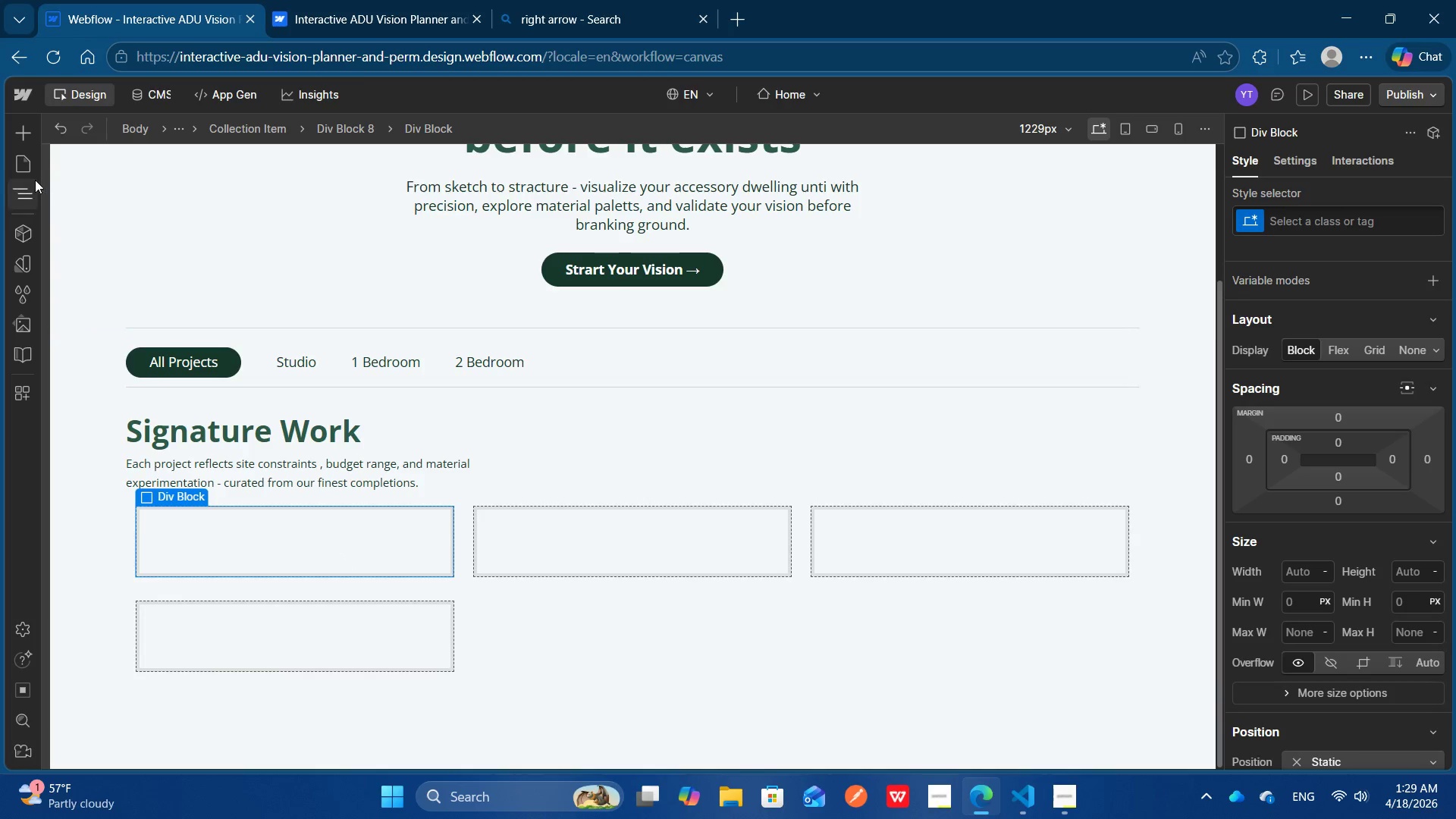 
left_click([18, 193])
 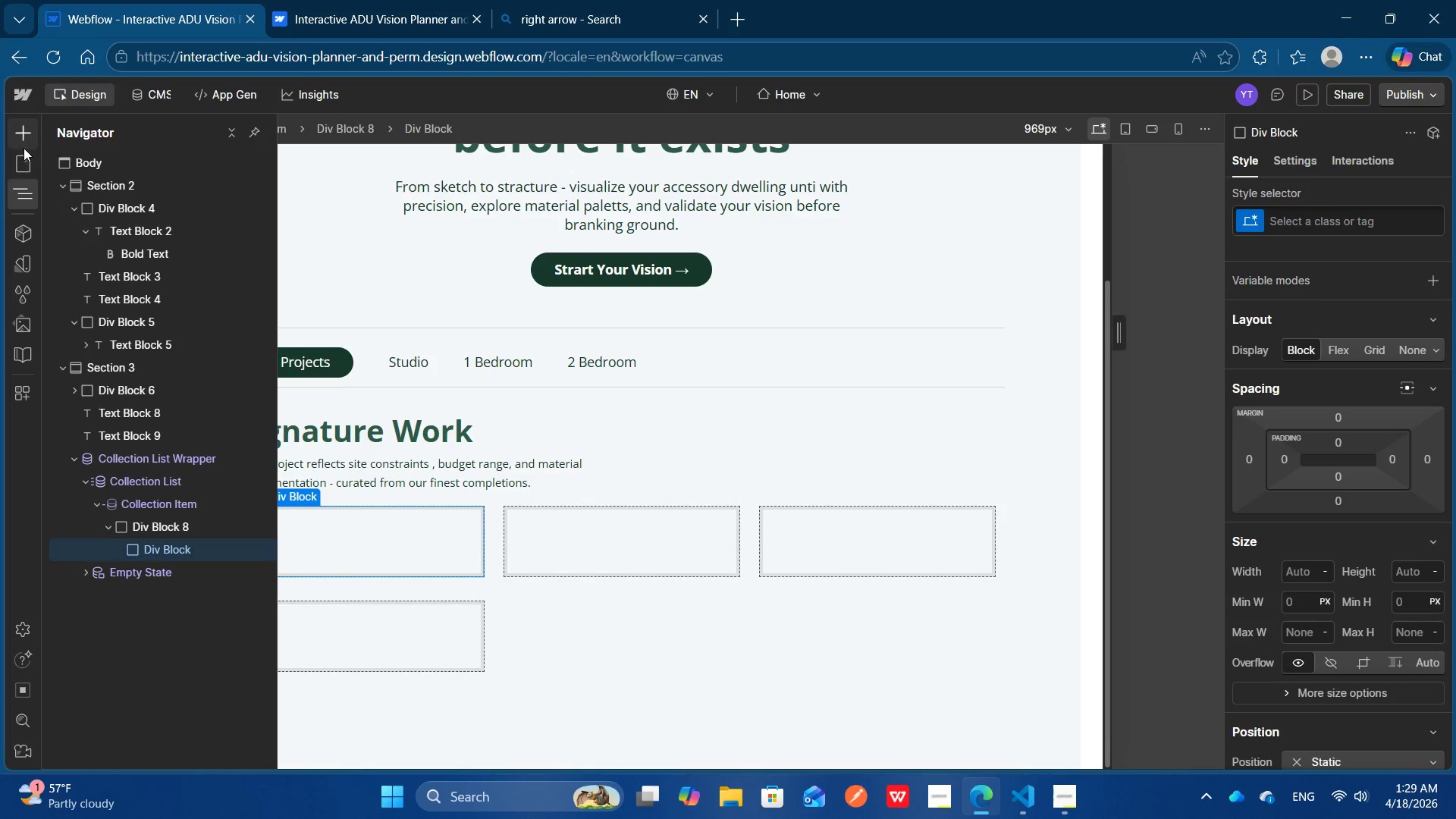 
left_click([23, 142])
 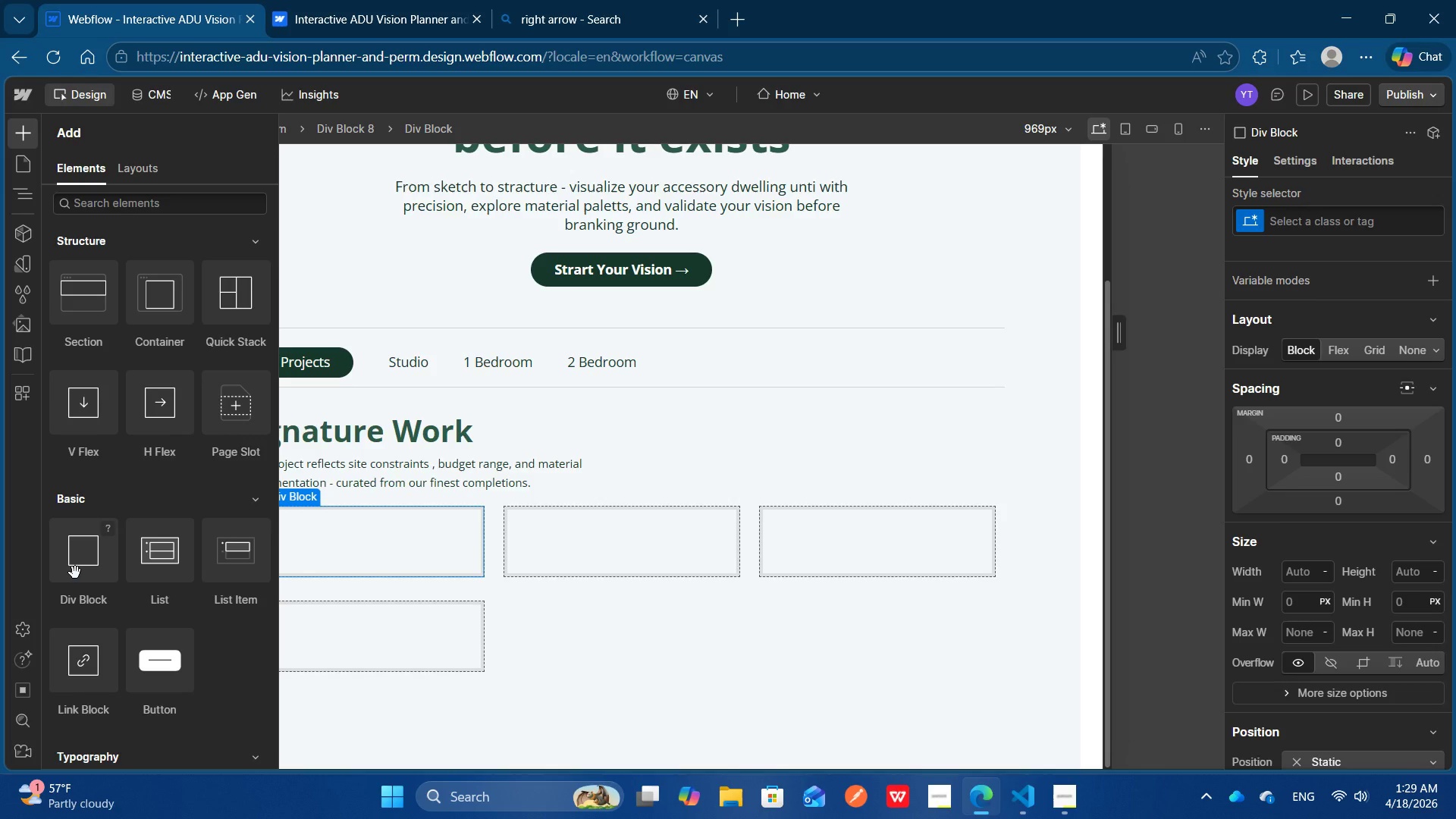 
left_click_drag(start_coordinate=[75, 573], to_coordinate=[334, 557])
 